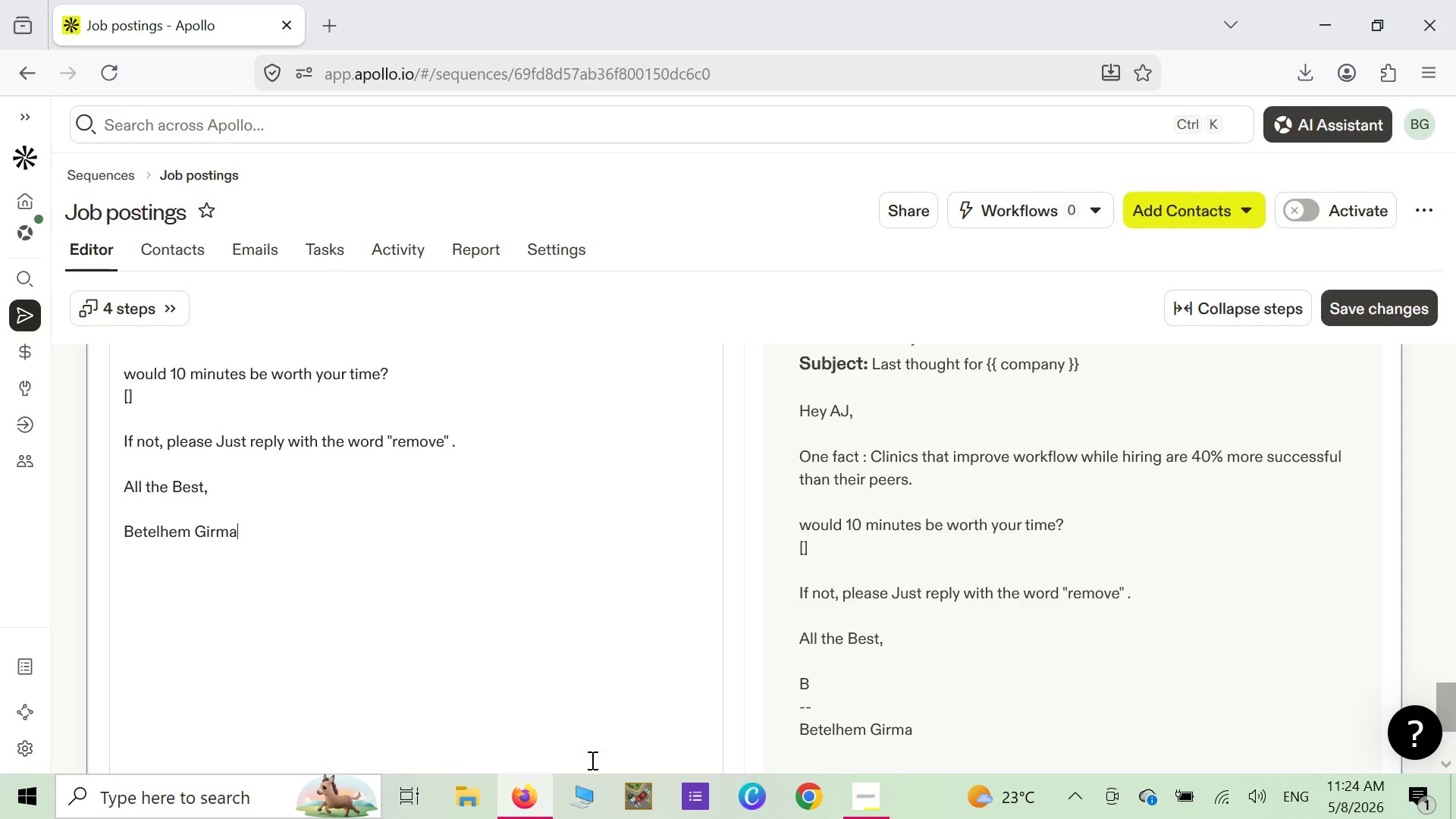 
left_click([1313, 14])
 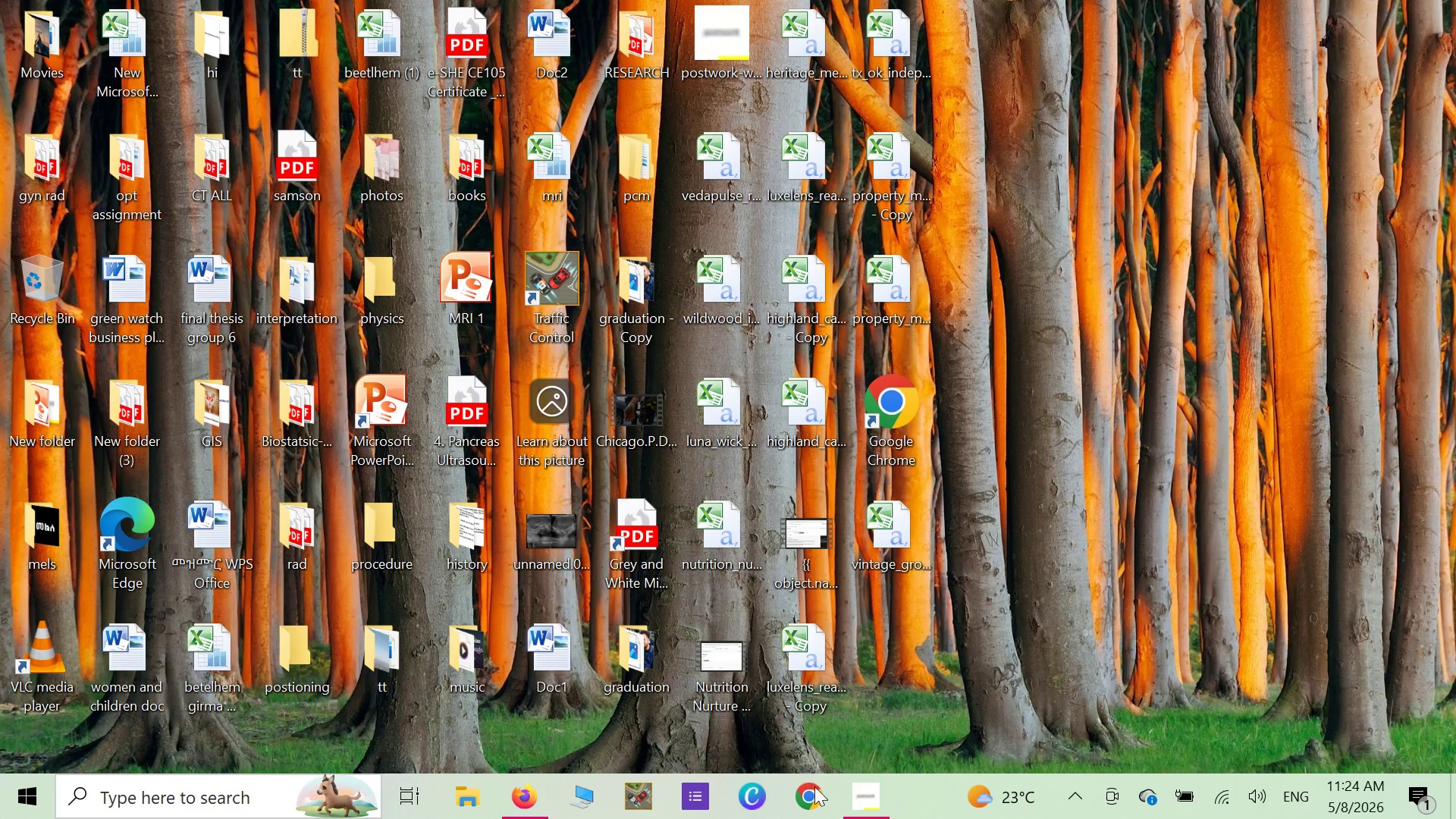 
mouse_move([830, 794])
 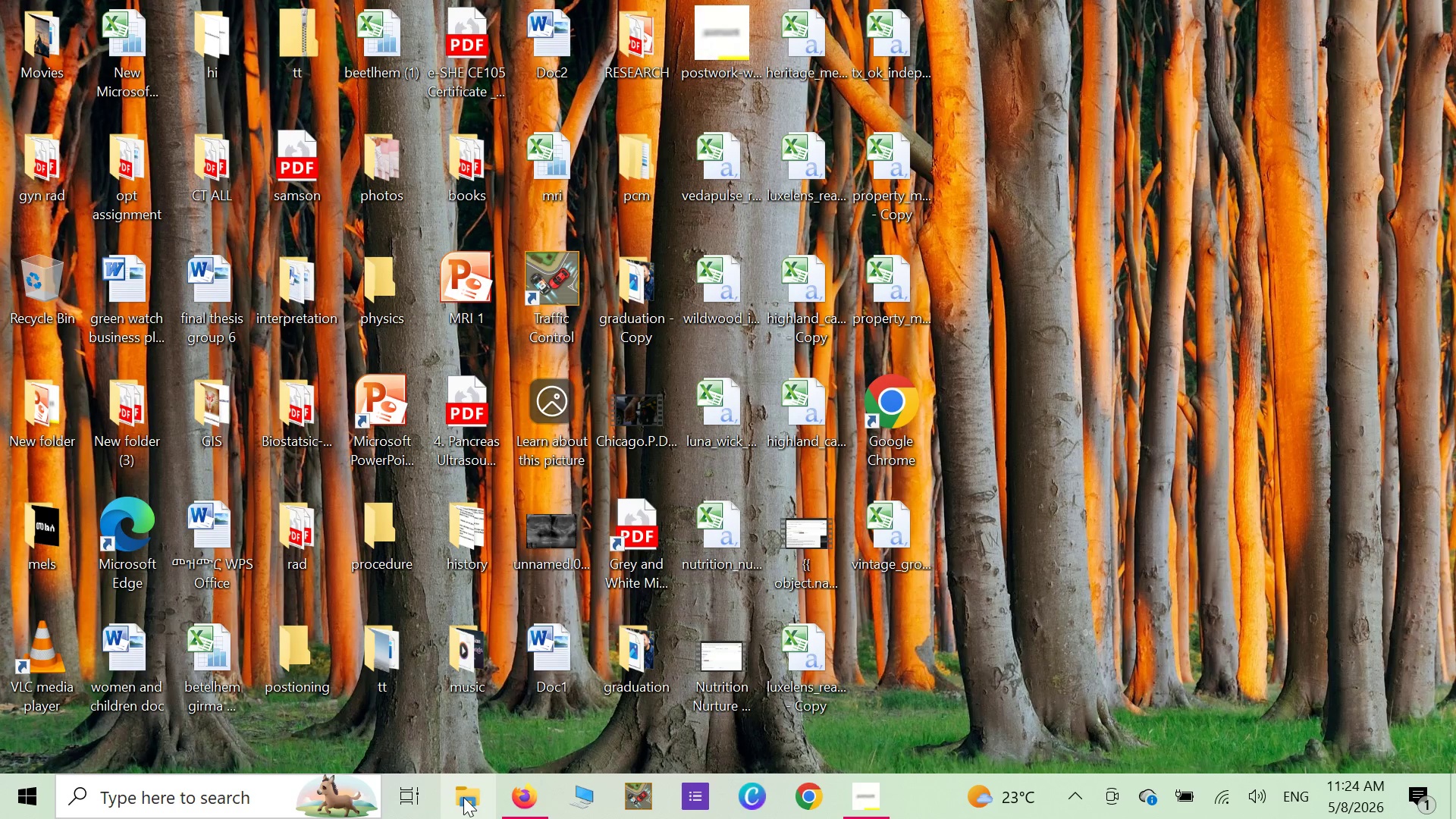 
left_click([463, 797])
 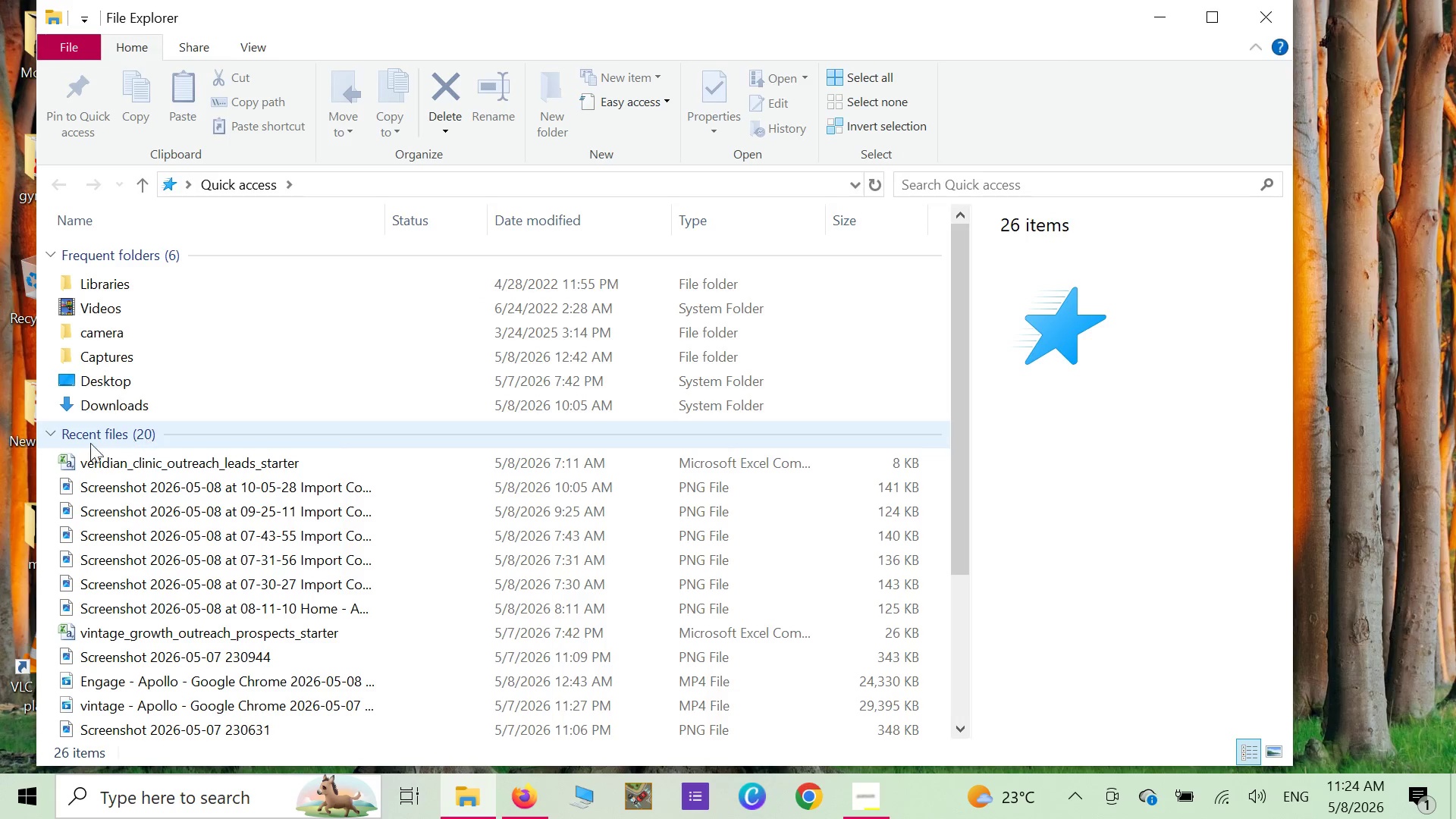 
wait(5.12)
 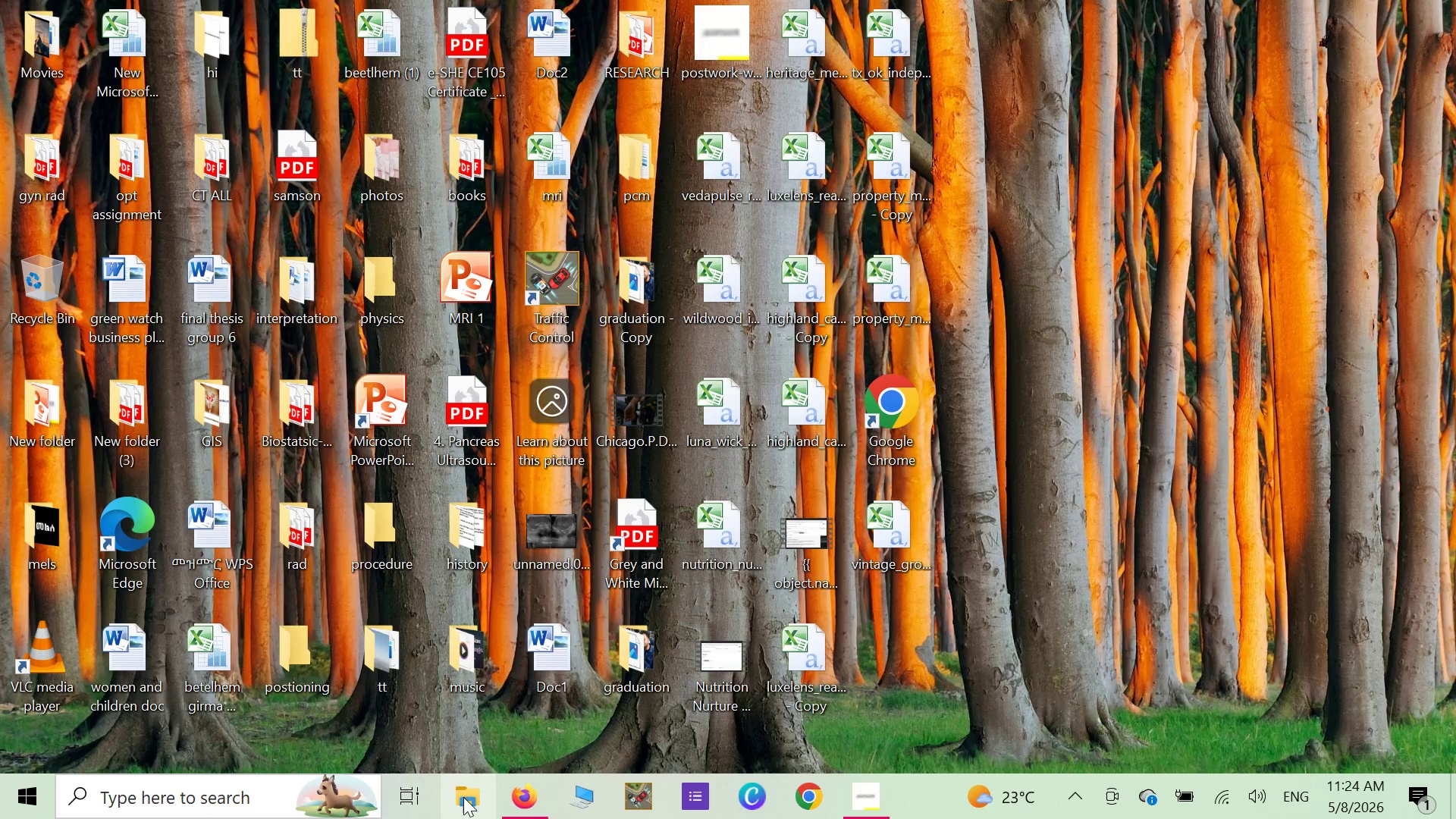 
left_click([67, 453])
 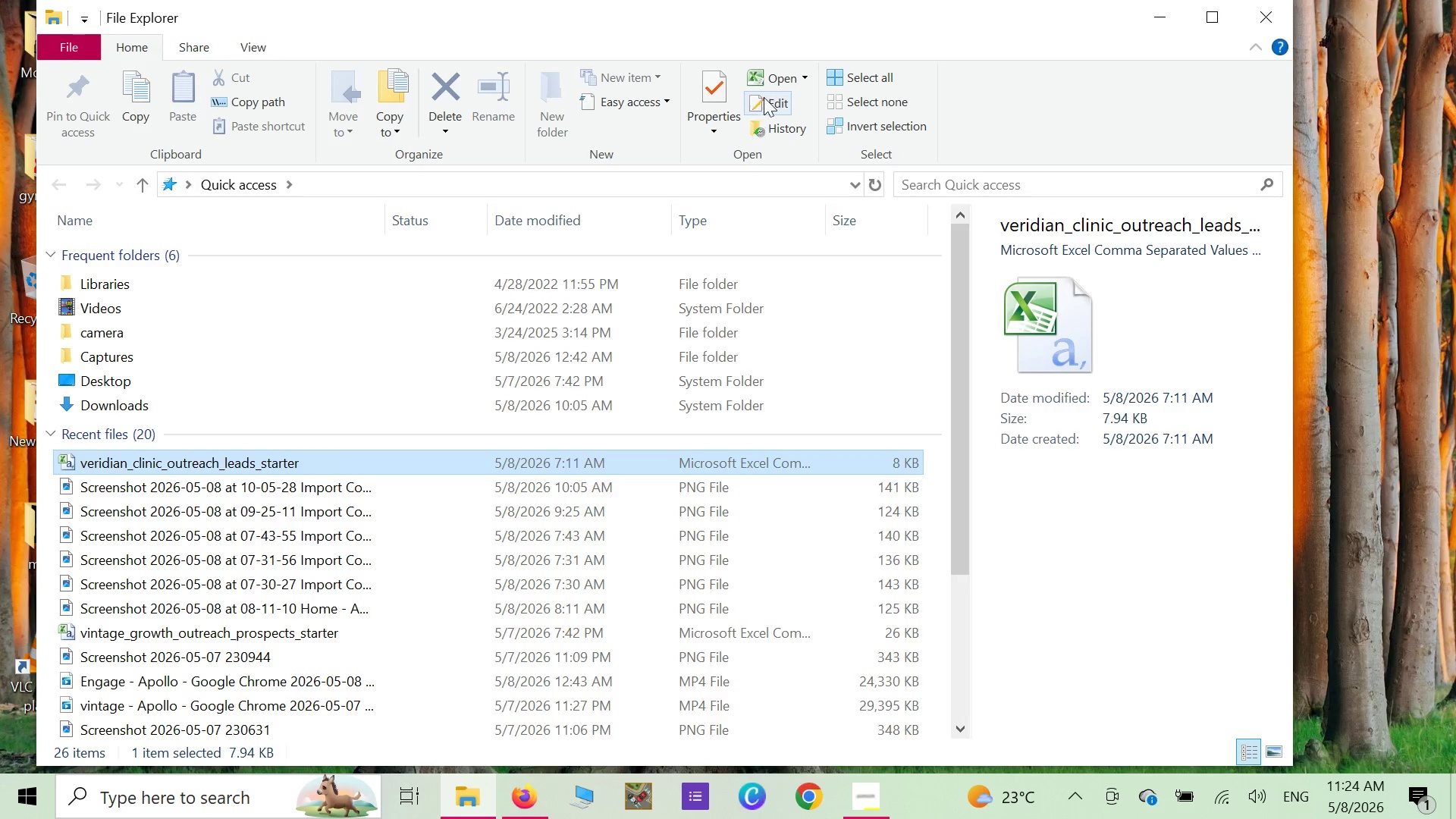 
left_click([768, 80])
 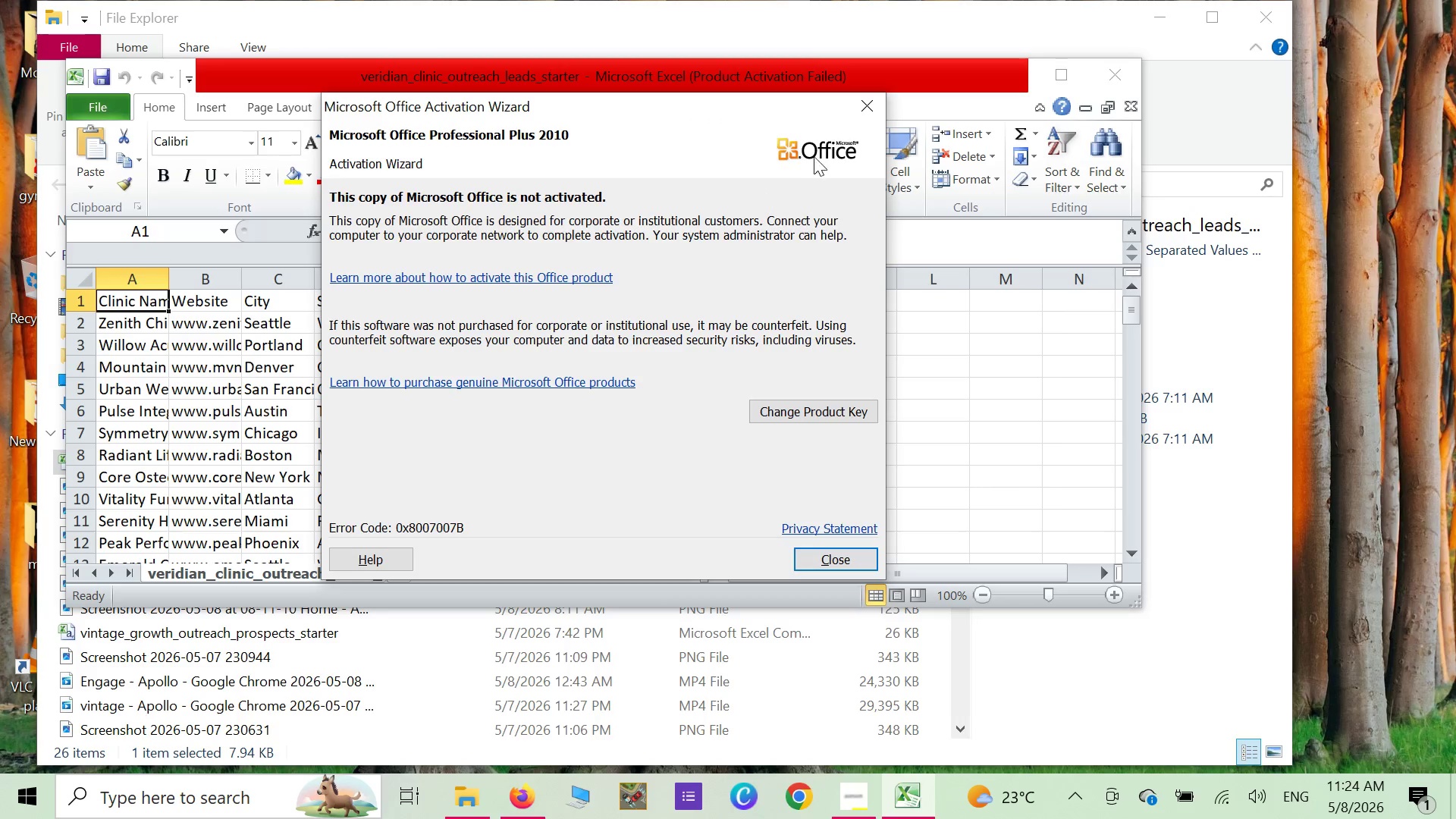 
wait(10.27)
 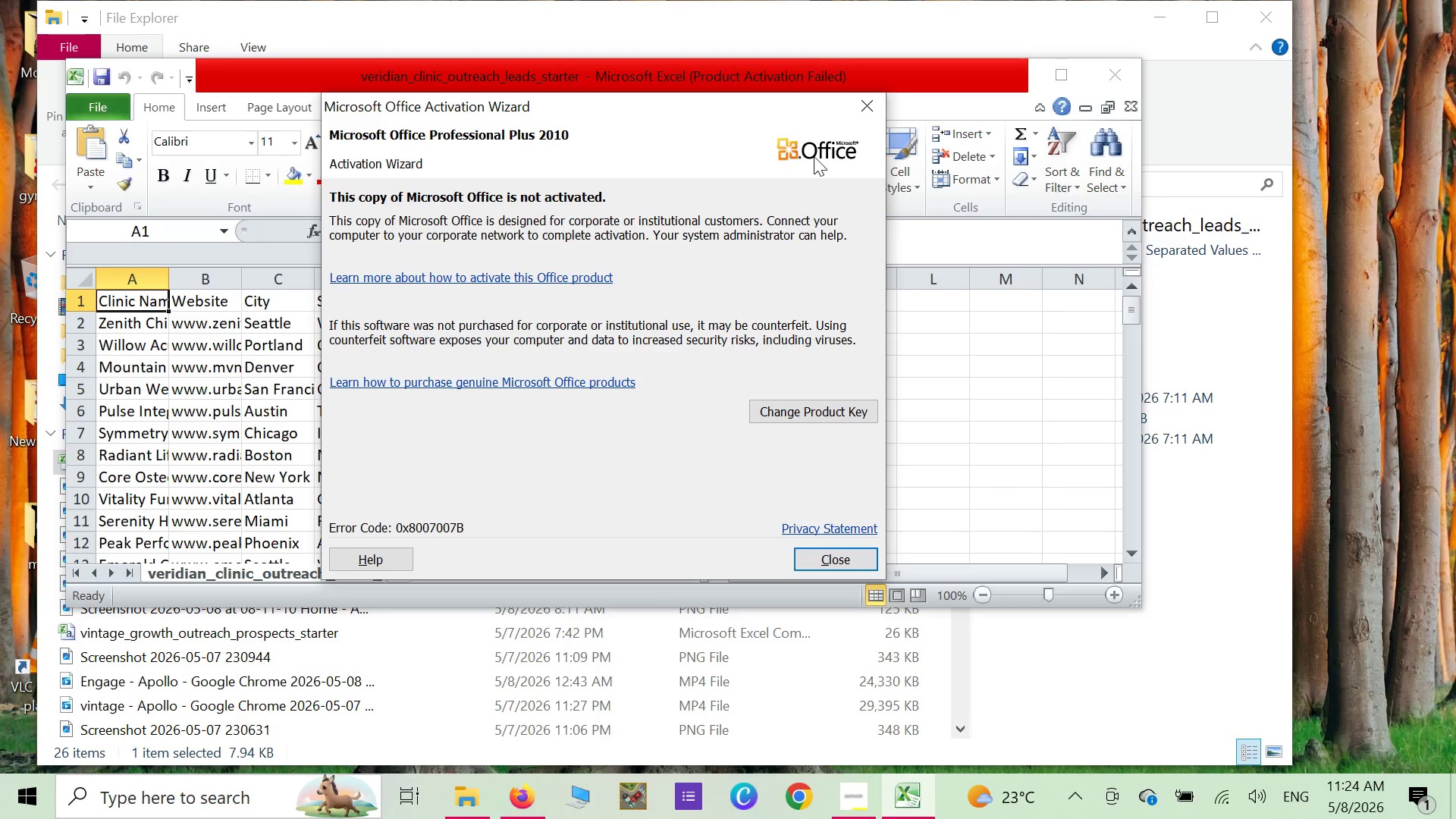 
left_click_drag(start_coordinate=[171, 278], to_coordinate=[234, 273])
 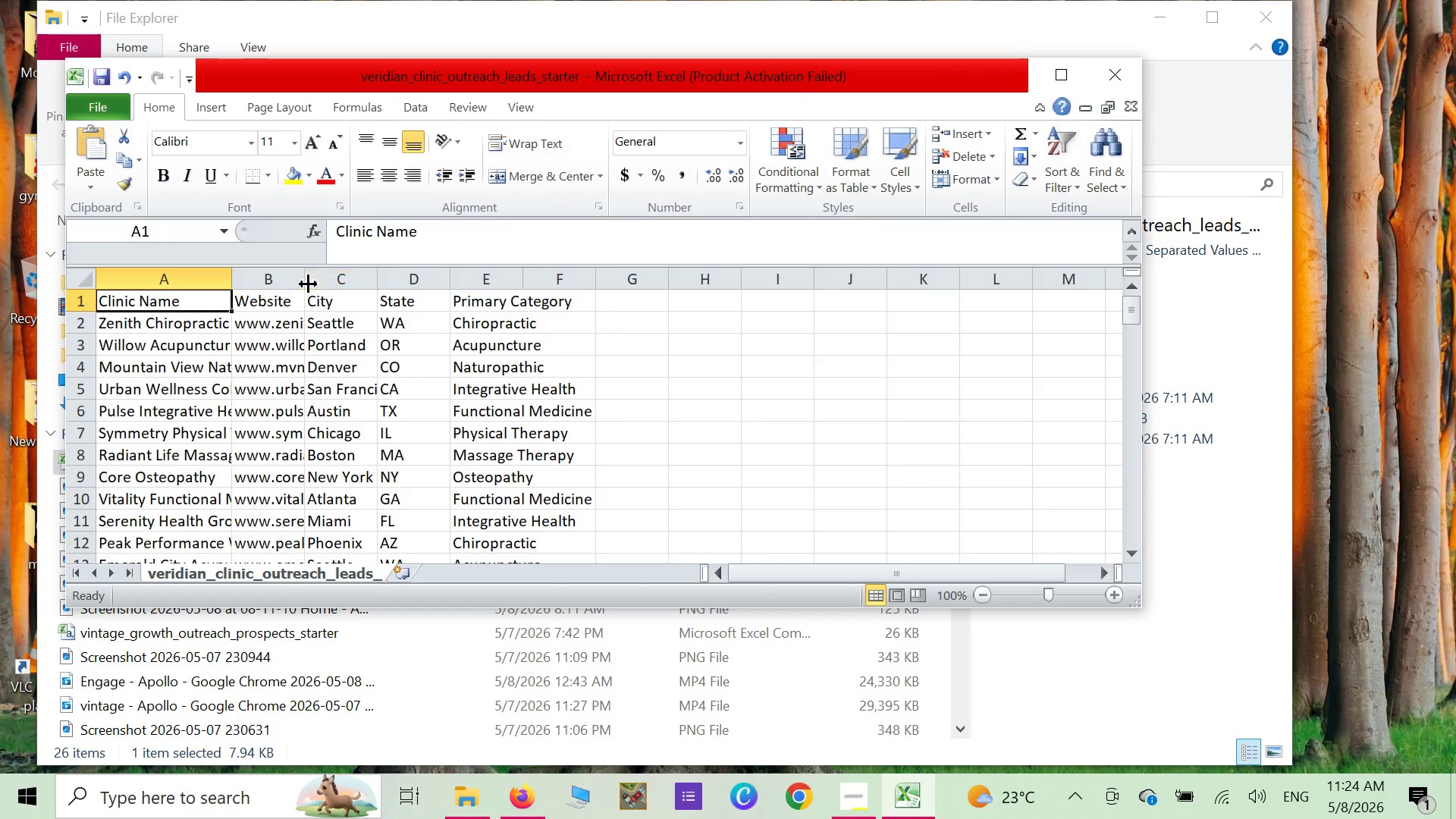 
left_click_drag(start_coordinate=[307, 284], to_coordinate=[394, 286])
 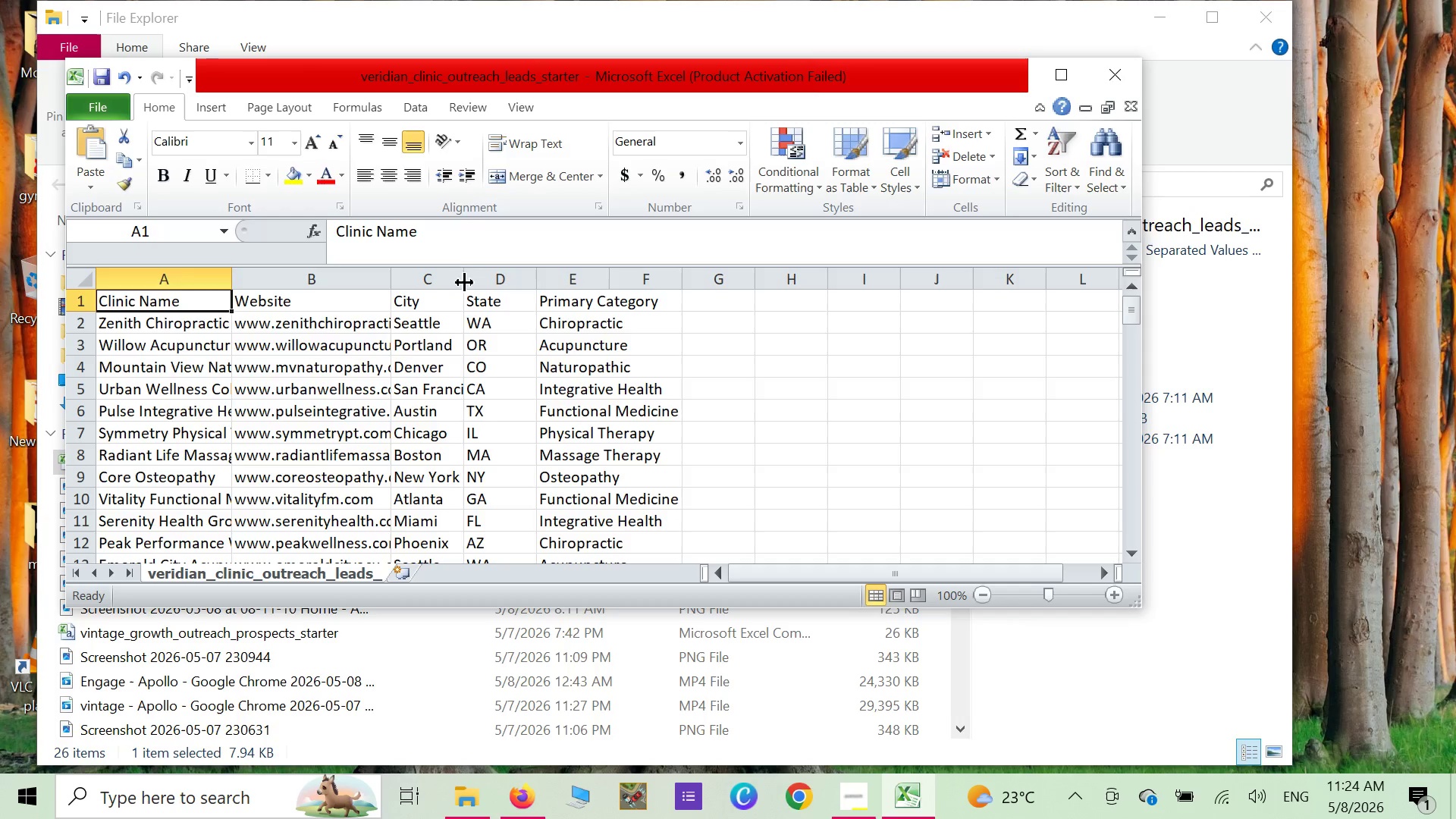 
left_click_drag(start_coordinate=[463, 284], to_coordinate=[517, 284])
 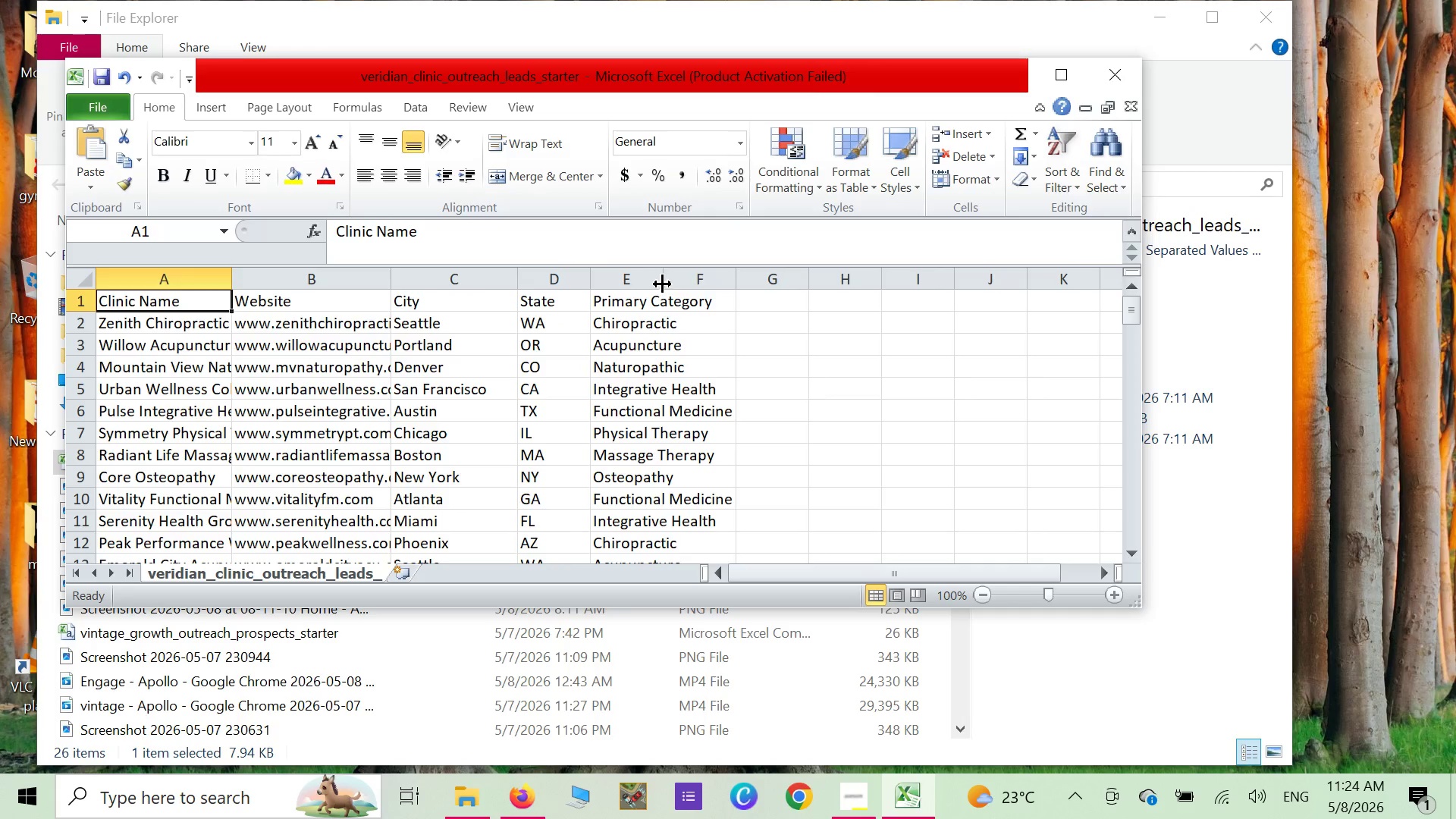 
left_click_drag(start_coordinate=[664, 284], to_coordinate=[756, 271])
 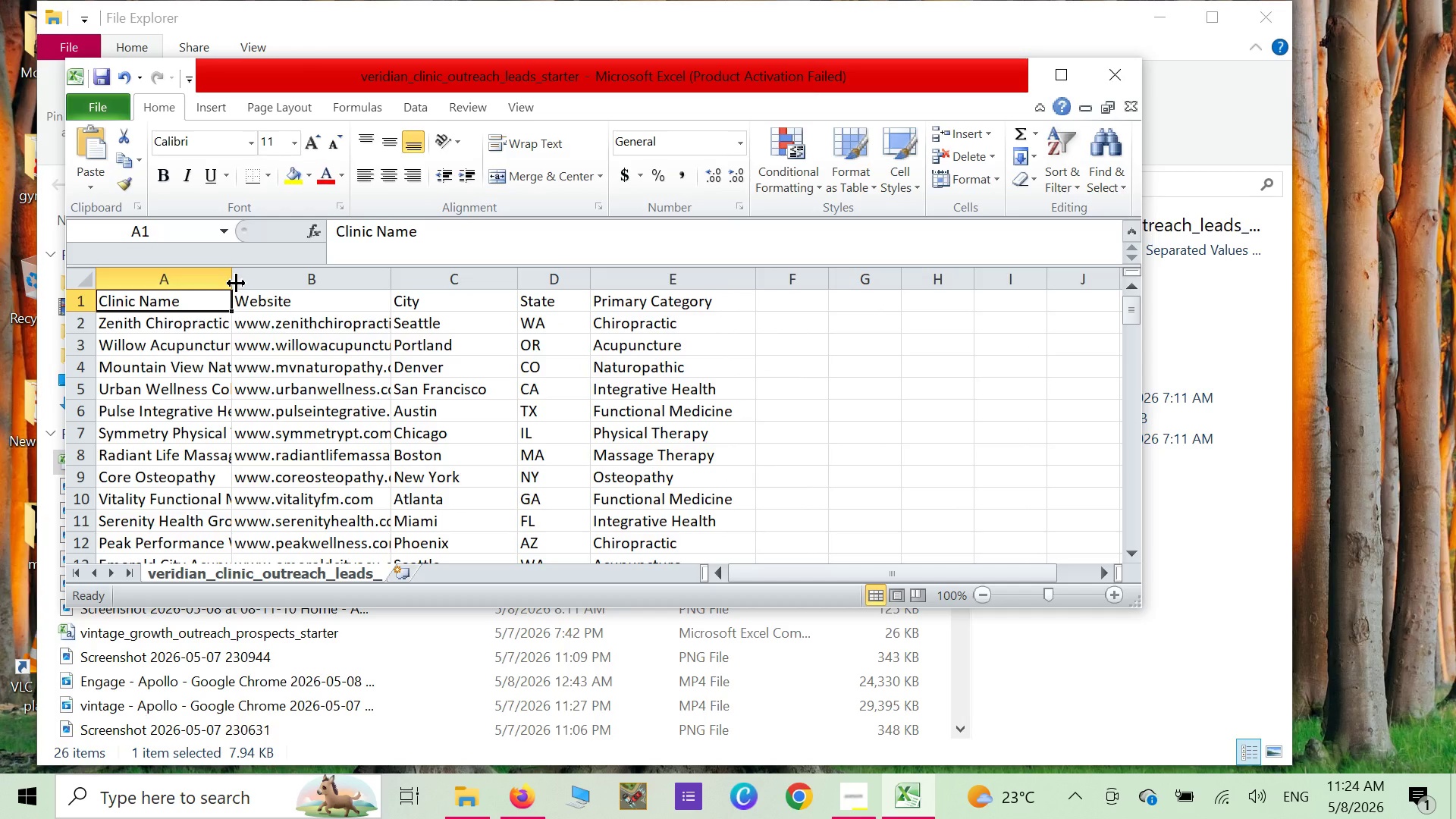 
left_click_drag(start_coordinate=[236, 282], to_coordinate=[312, 270])
 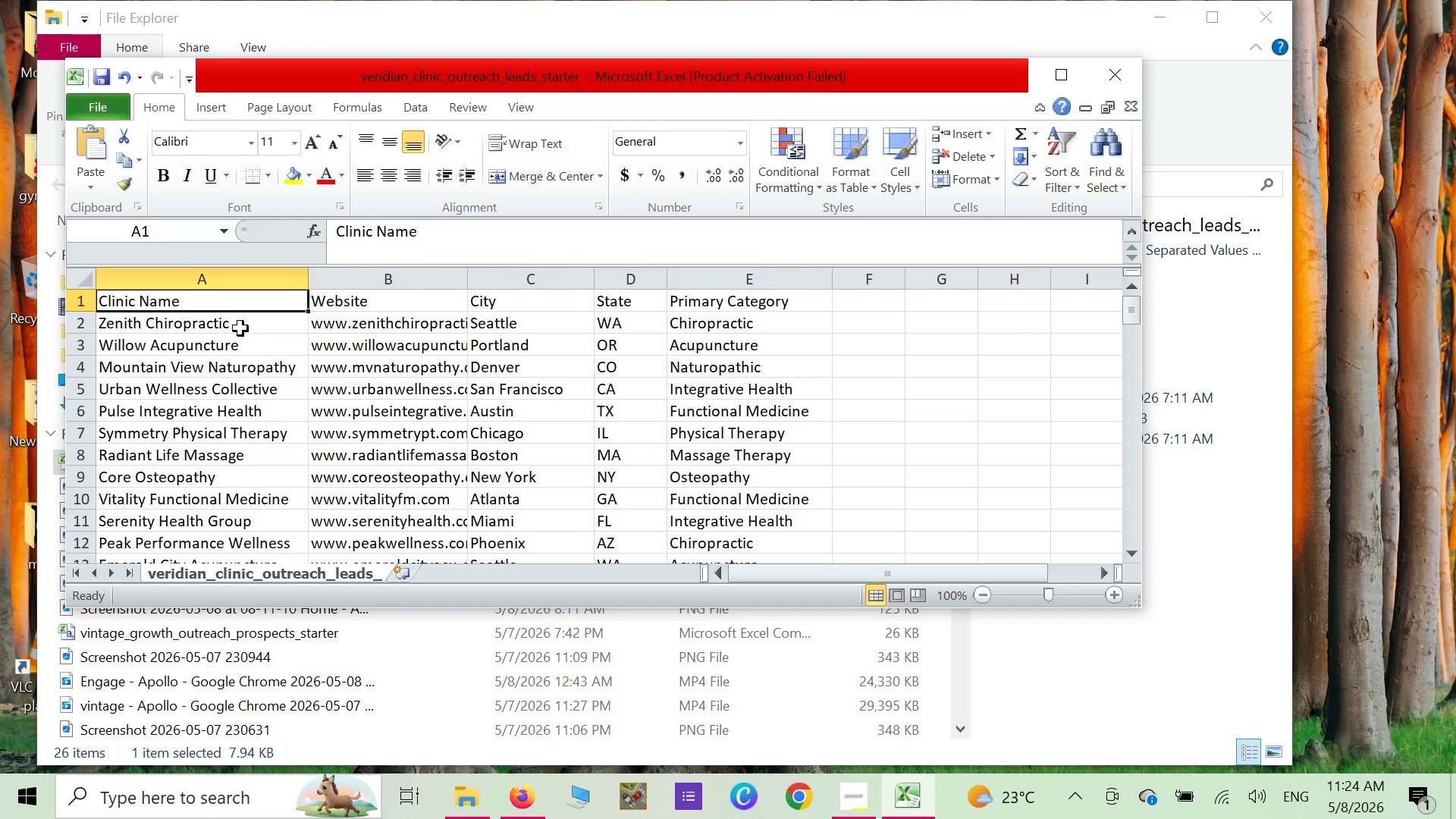 
left_click([240, 328])
 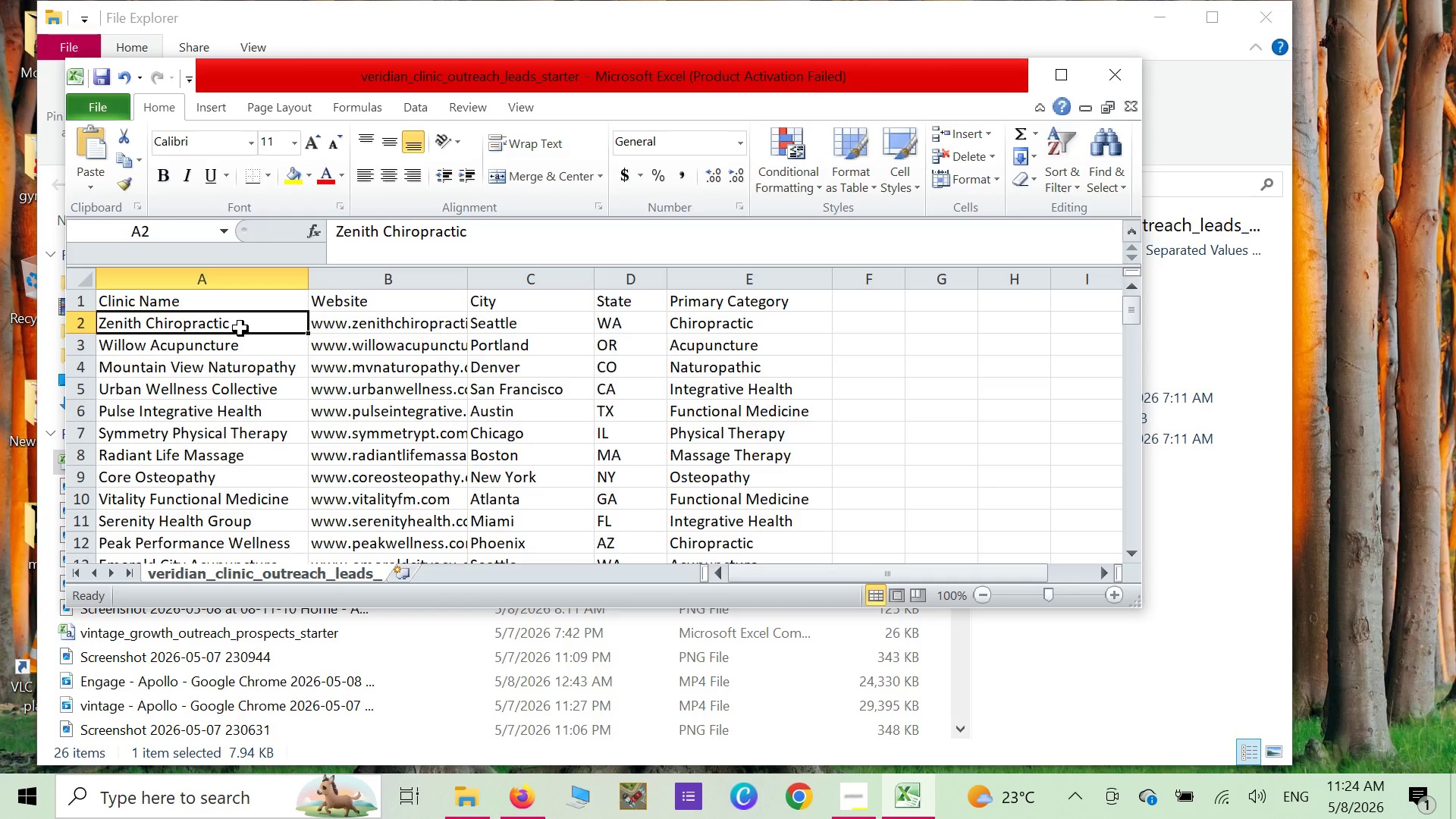 
right_click([240, 328])
 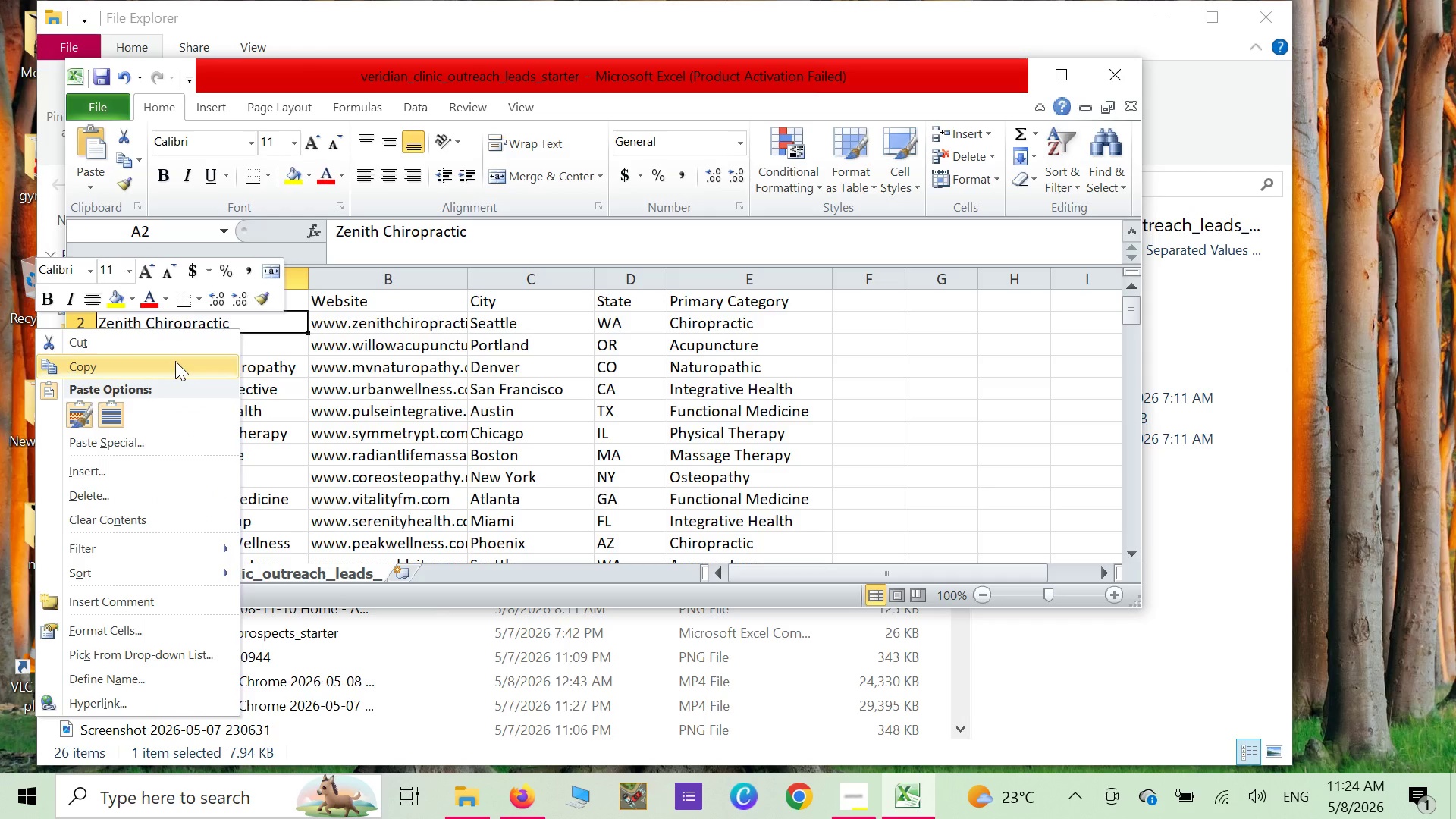 
left_click([175, 361])
 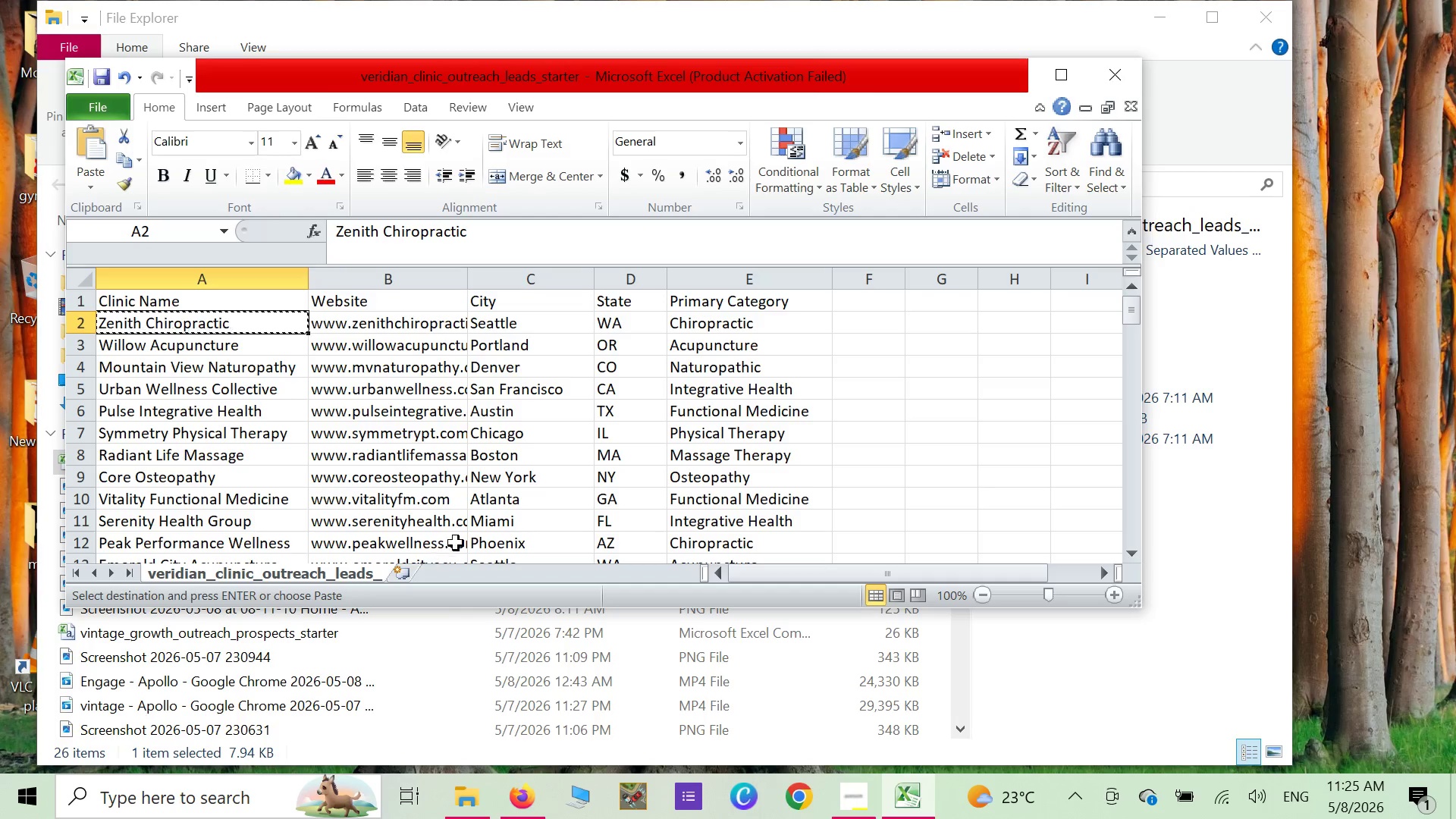 
wait(7.48)
 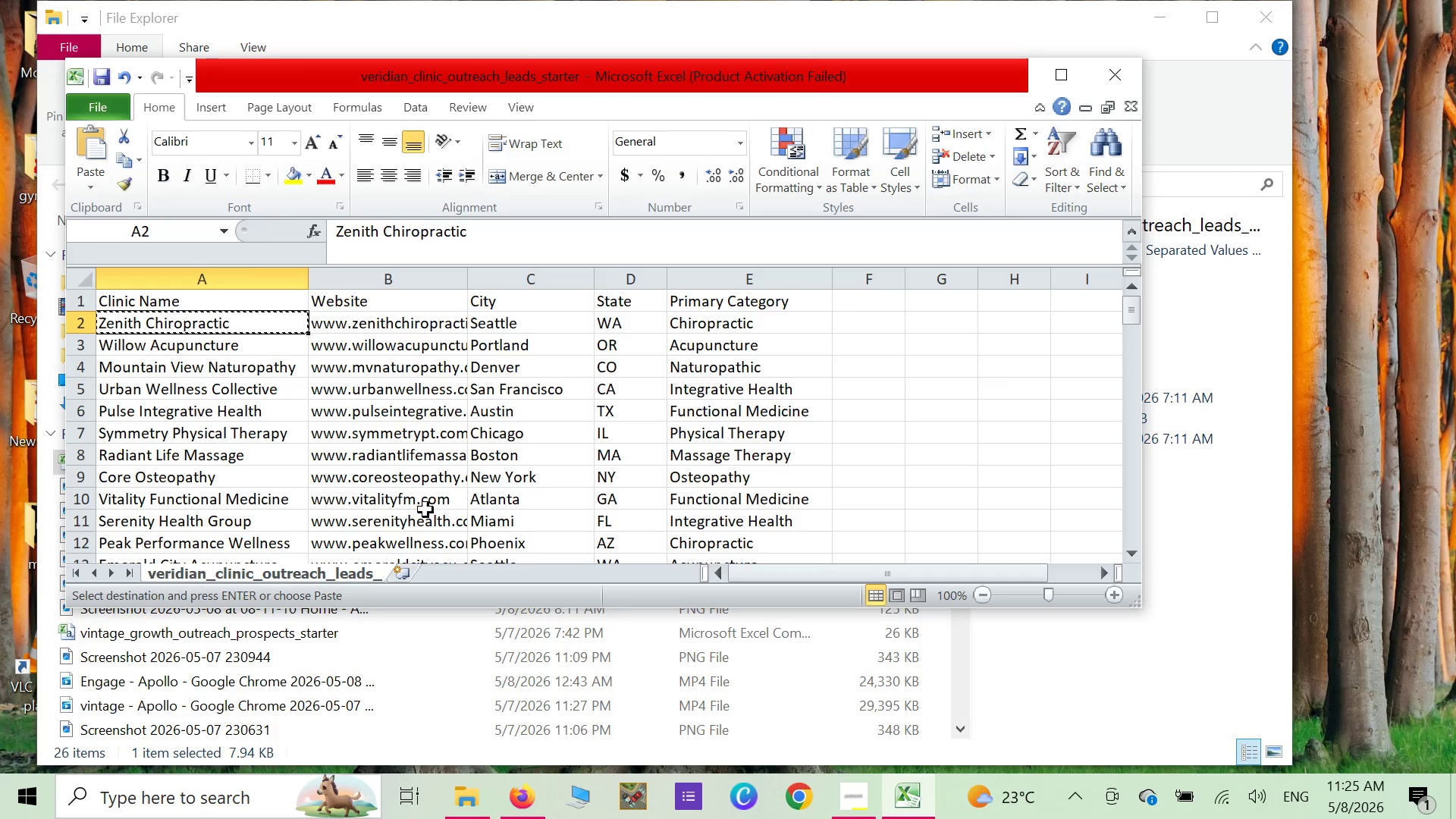 
scroll: coordinate [456, 543], scroll_direction: down, amount: 1.0
 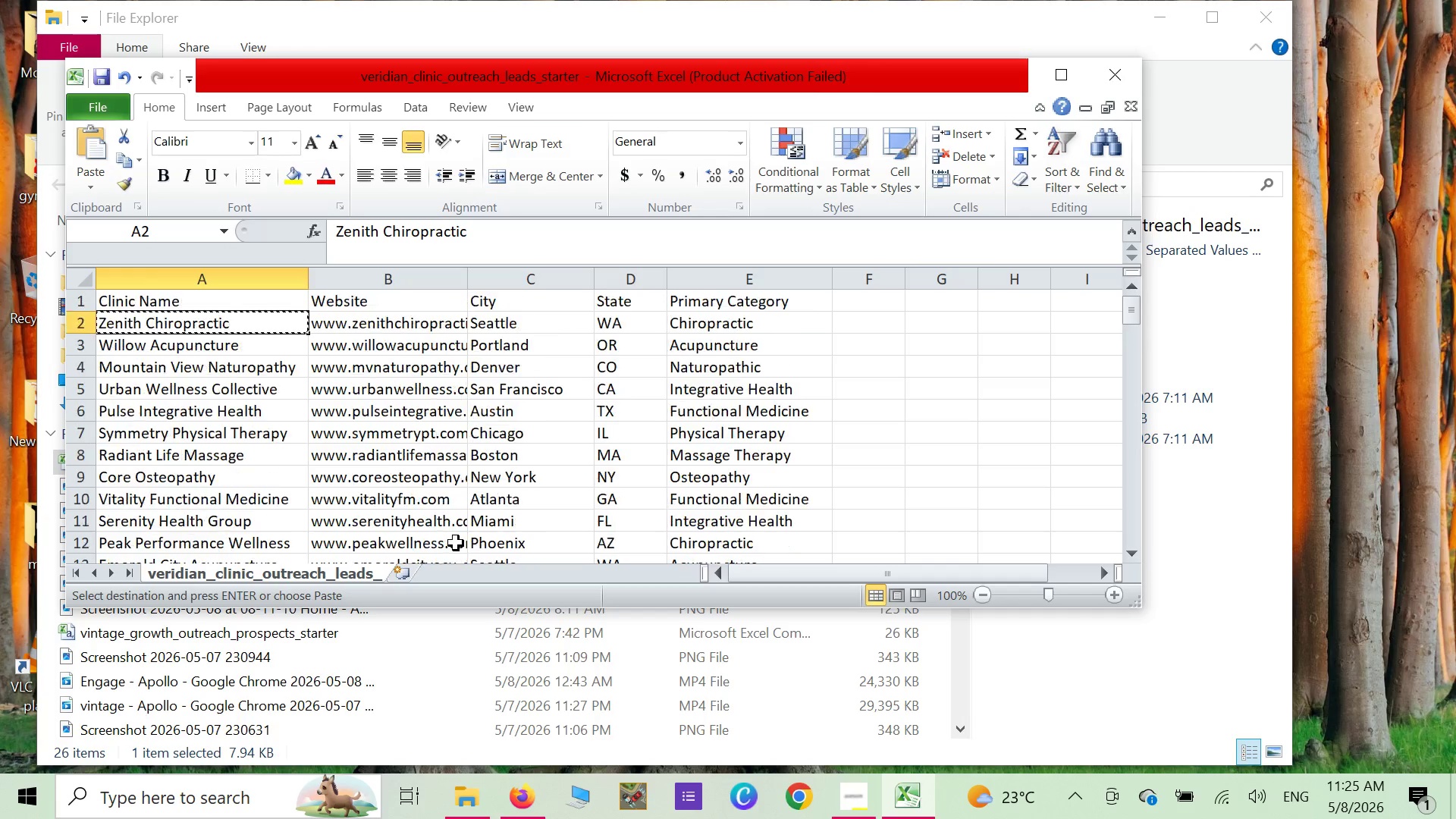 
scroll: coordinate [456, 543], scroll_direction: up, amount: 2.0
 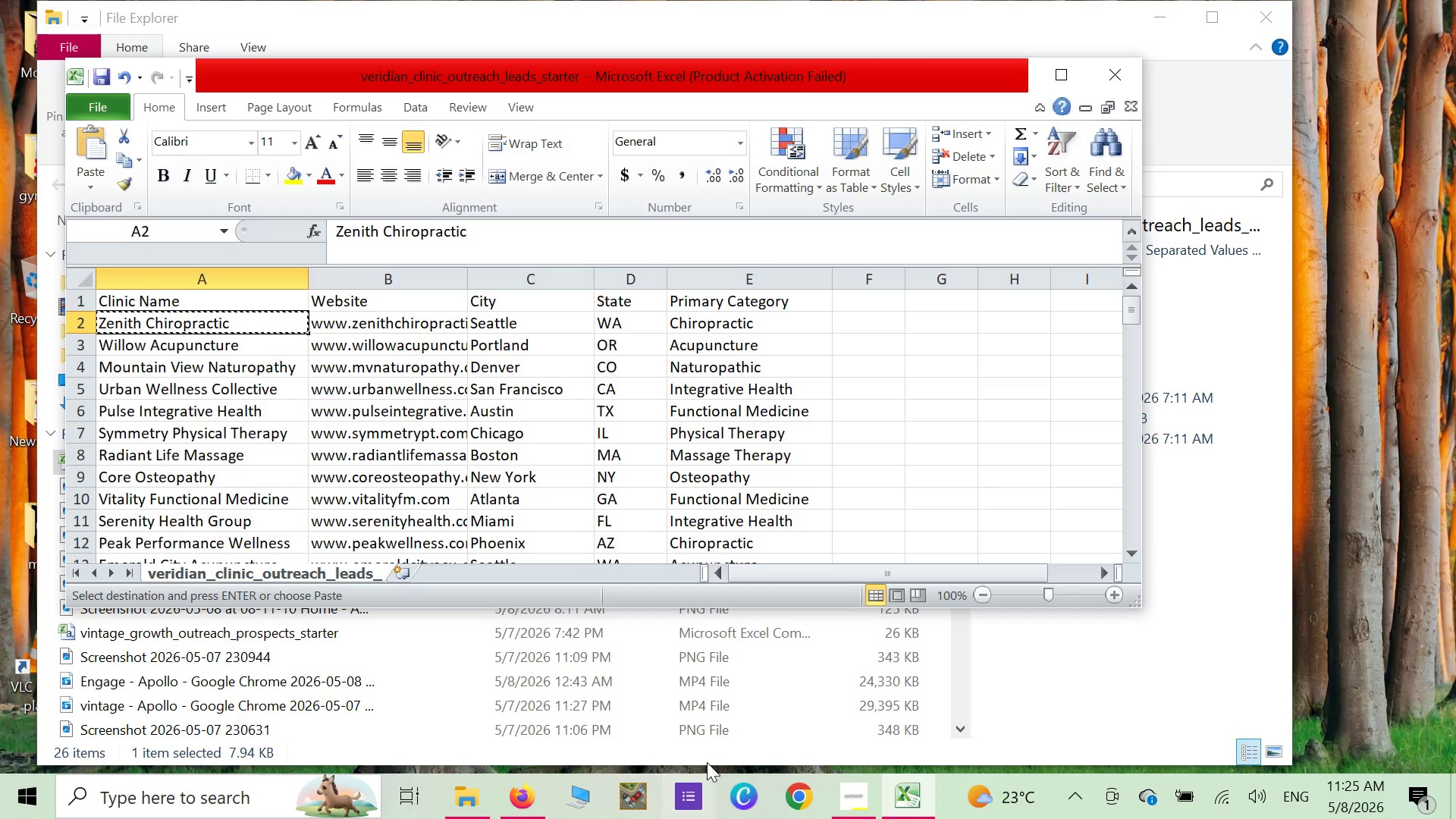 
mouse_move([811, 801])
 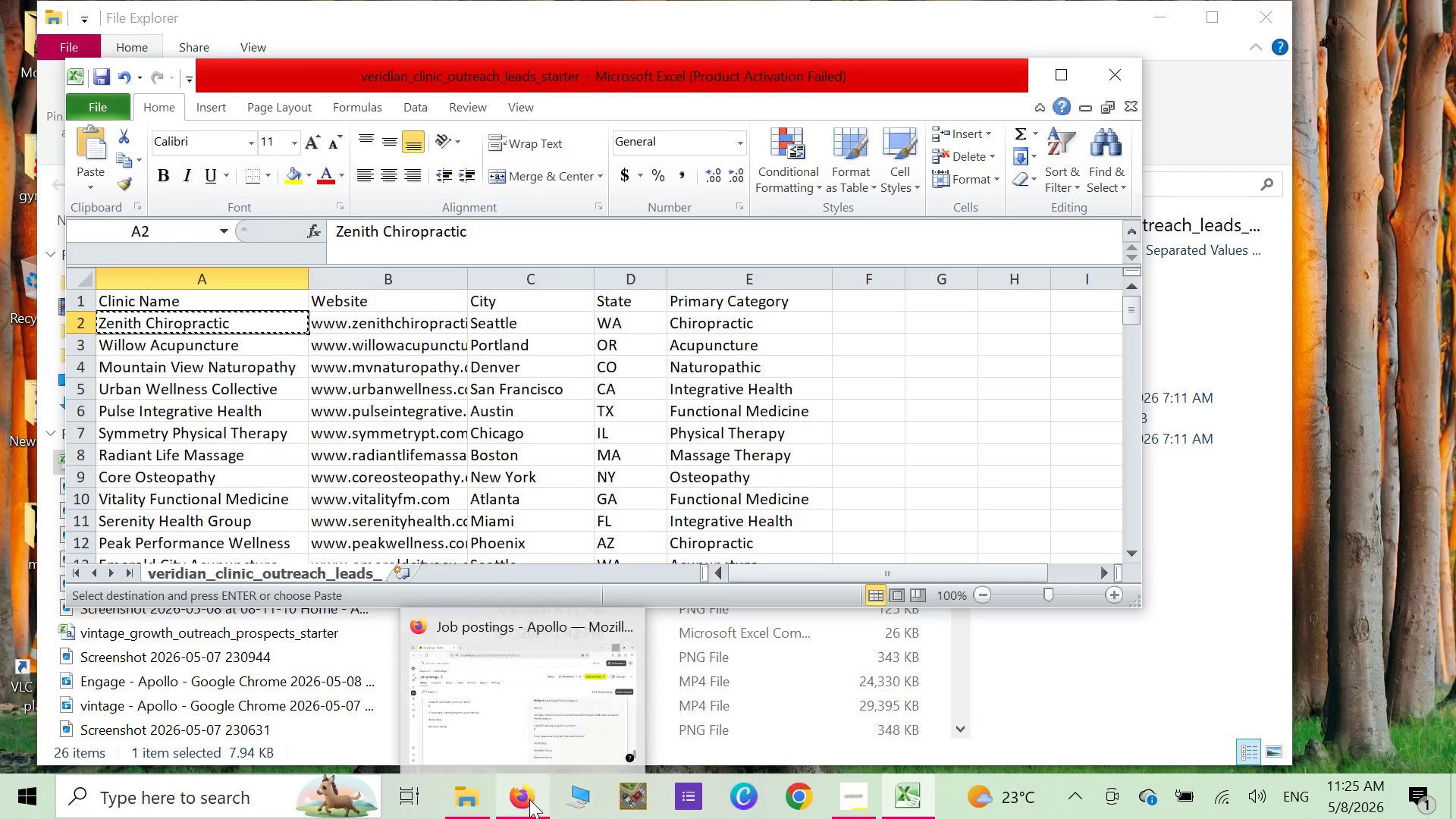 
left_click([529, 799])
 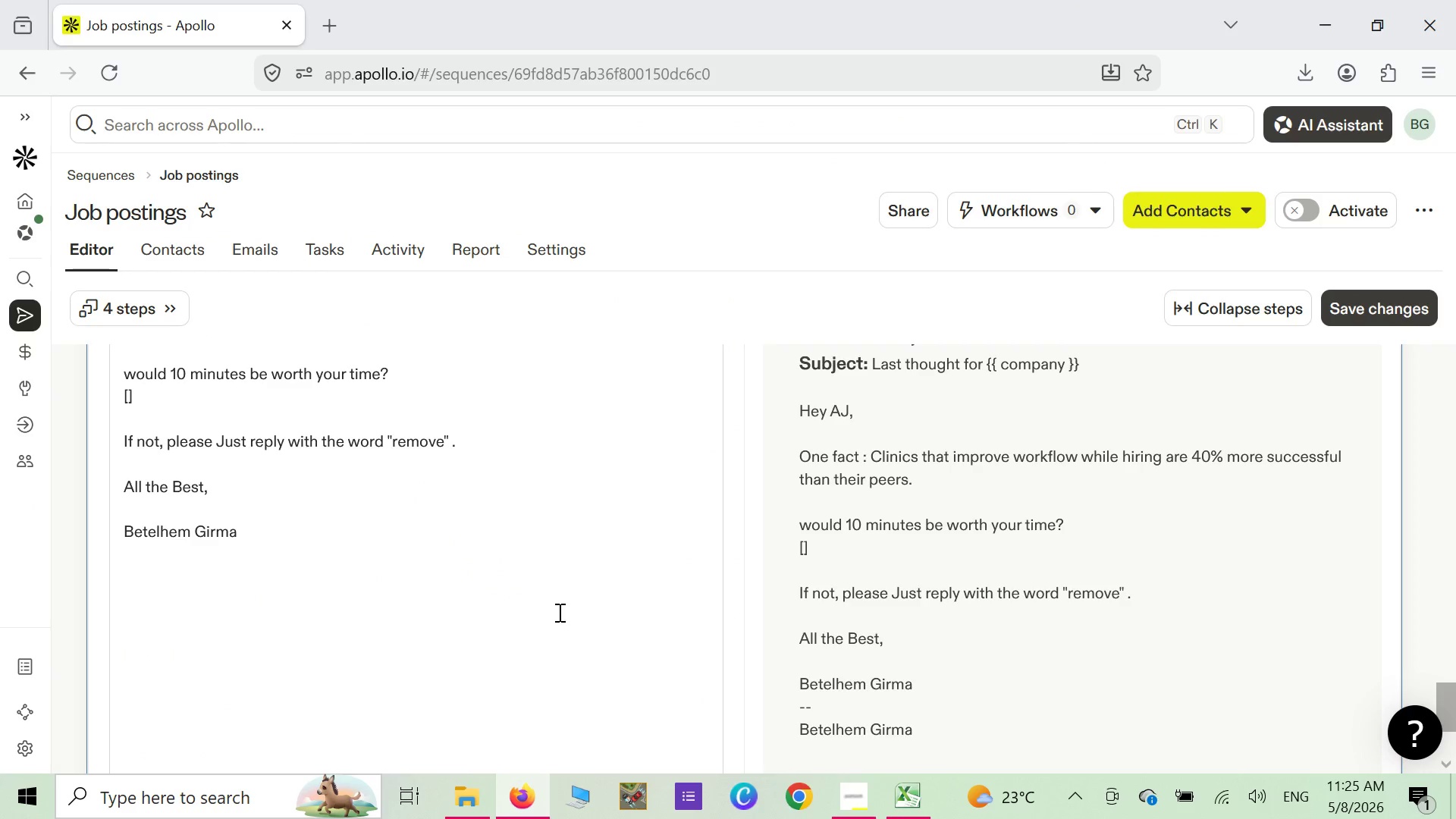 
scroll: coordinate [563, 613], scroll_direction: up, amount: 7.0
 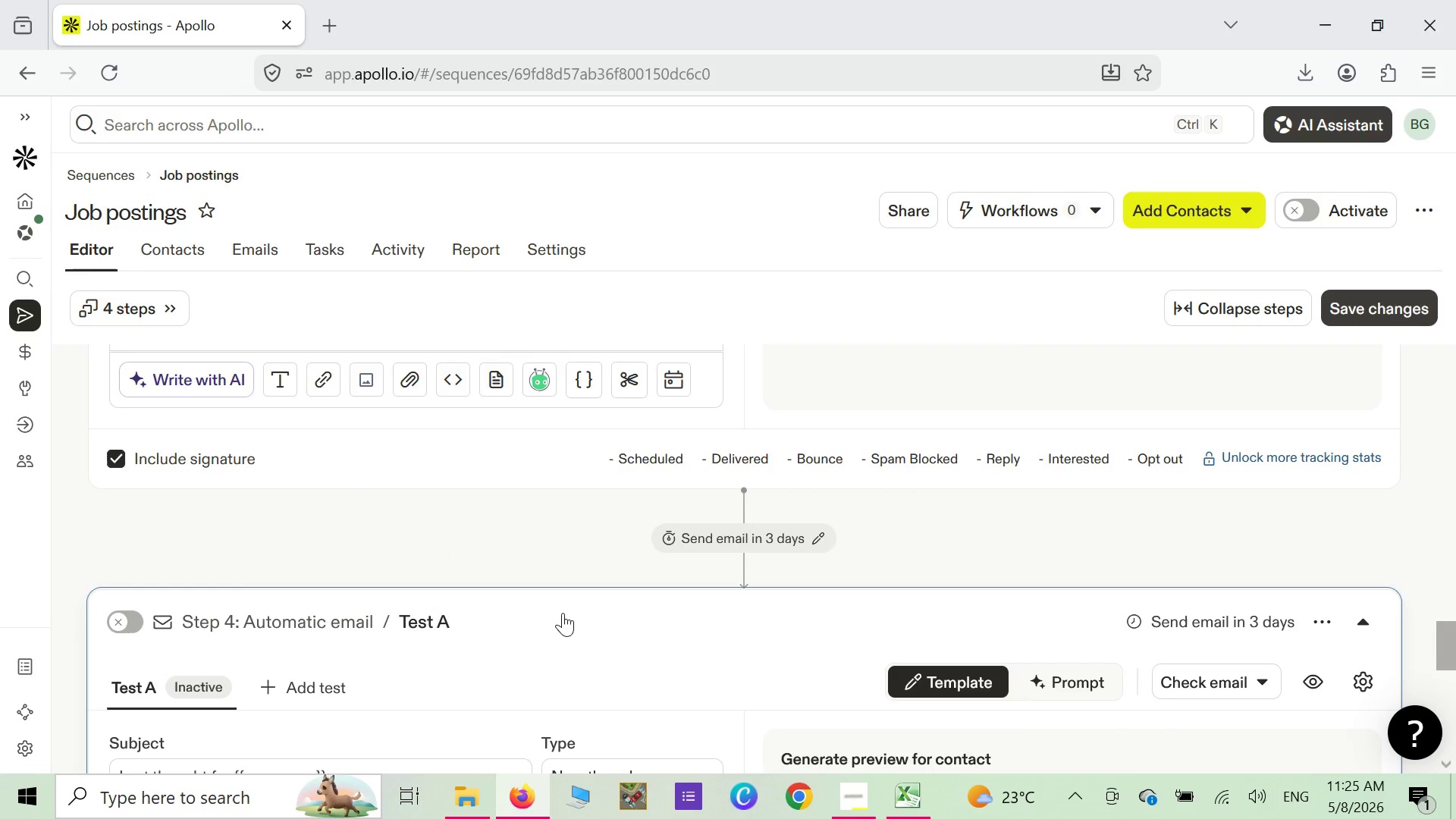 
scroll: coordinate [563, 613], scroll_direction: down, amount: 2.0
 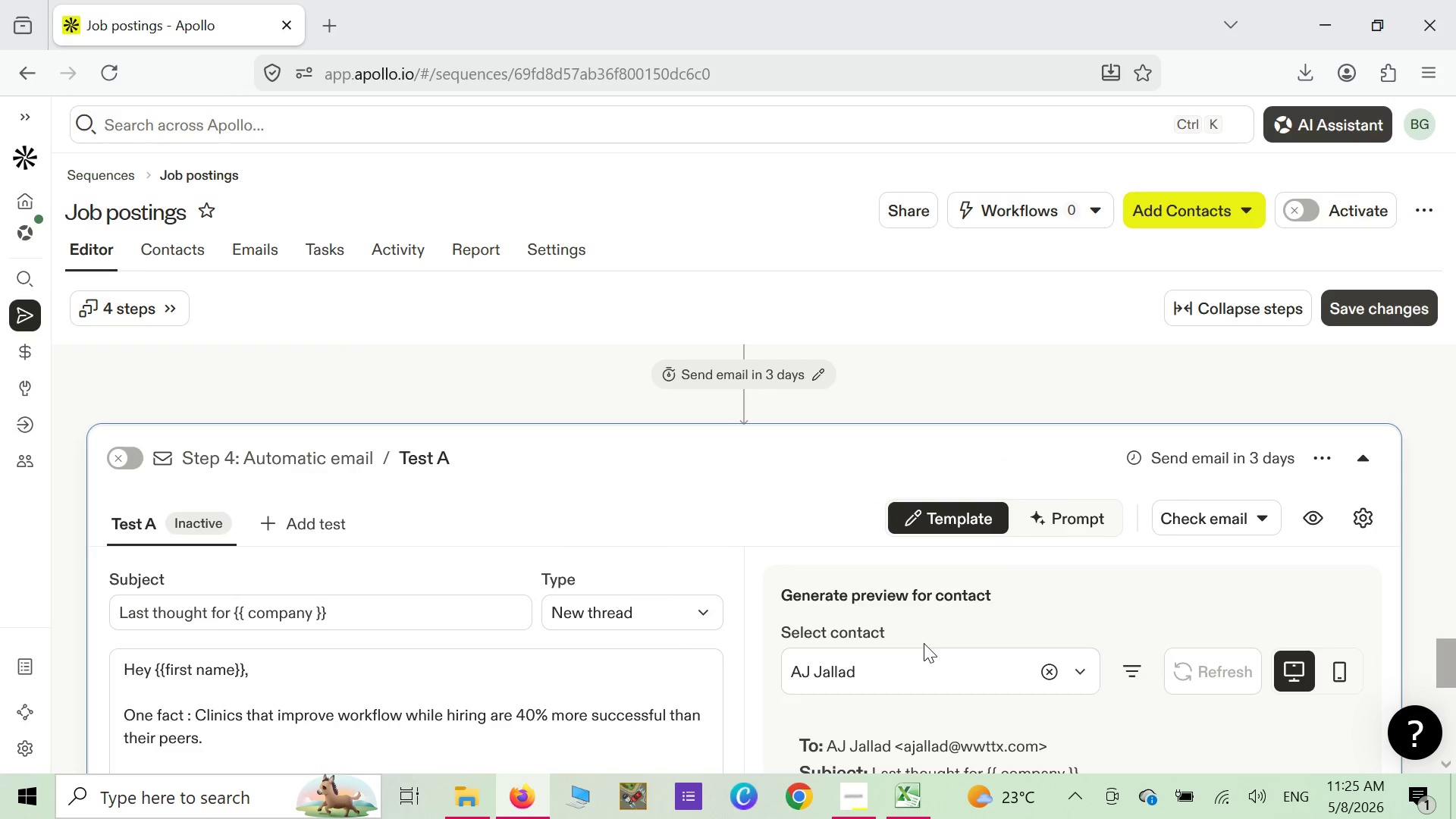 
wait(5.94)
 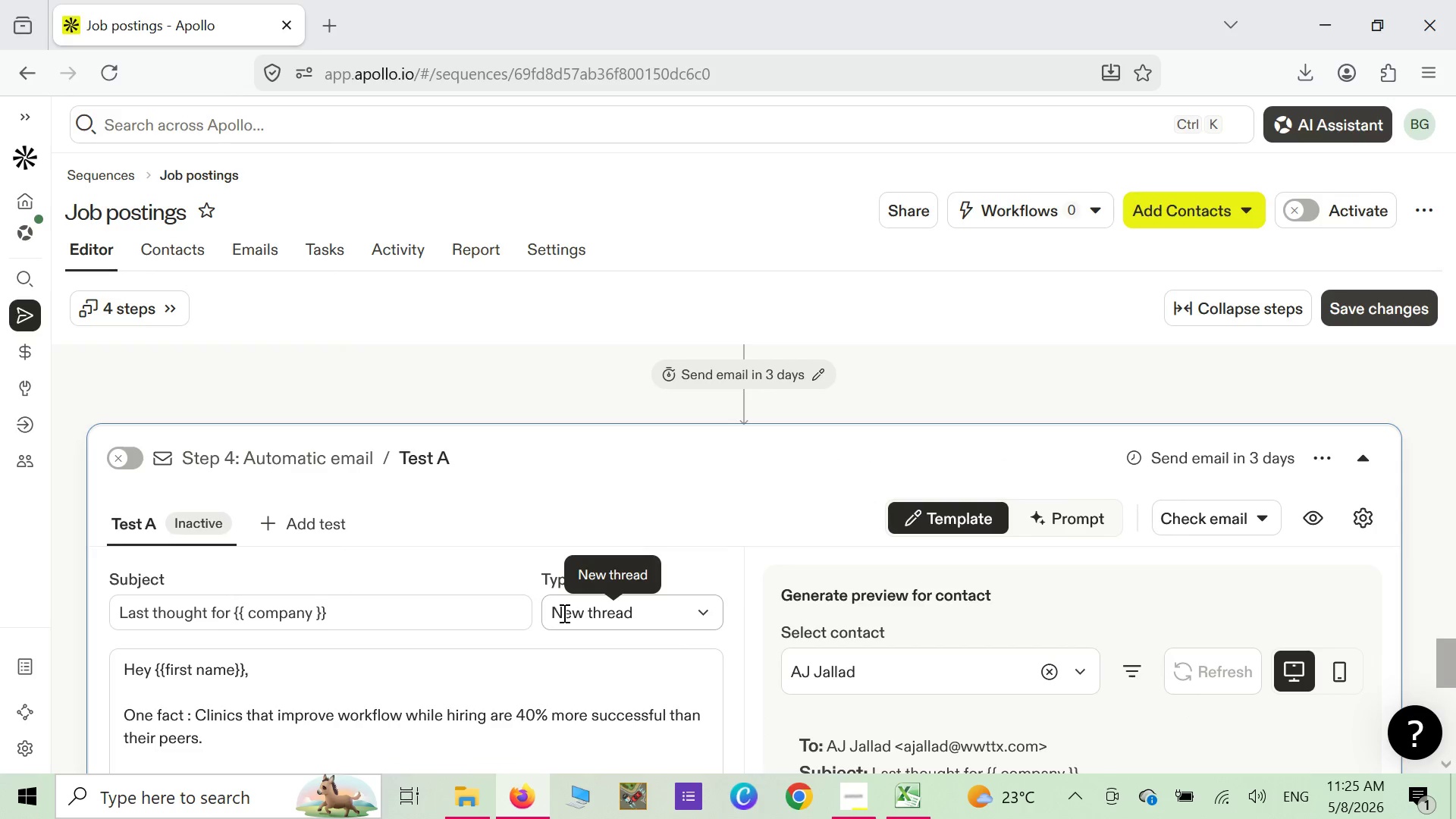 
scroll: coordinate [843, 637], scroll_direction: down, amount: 2.0
 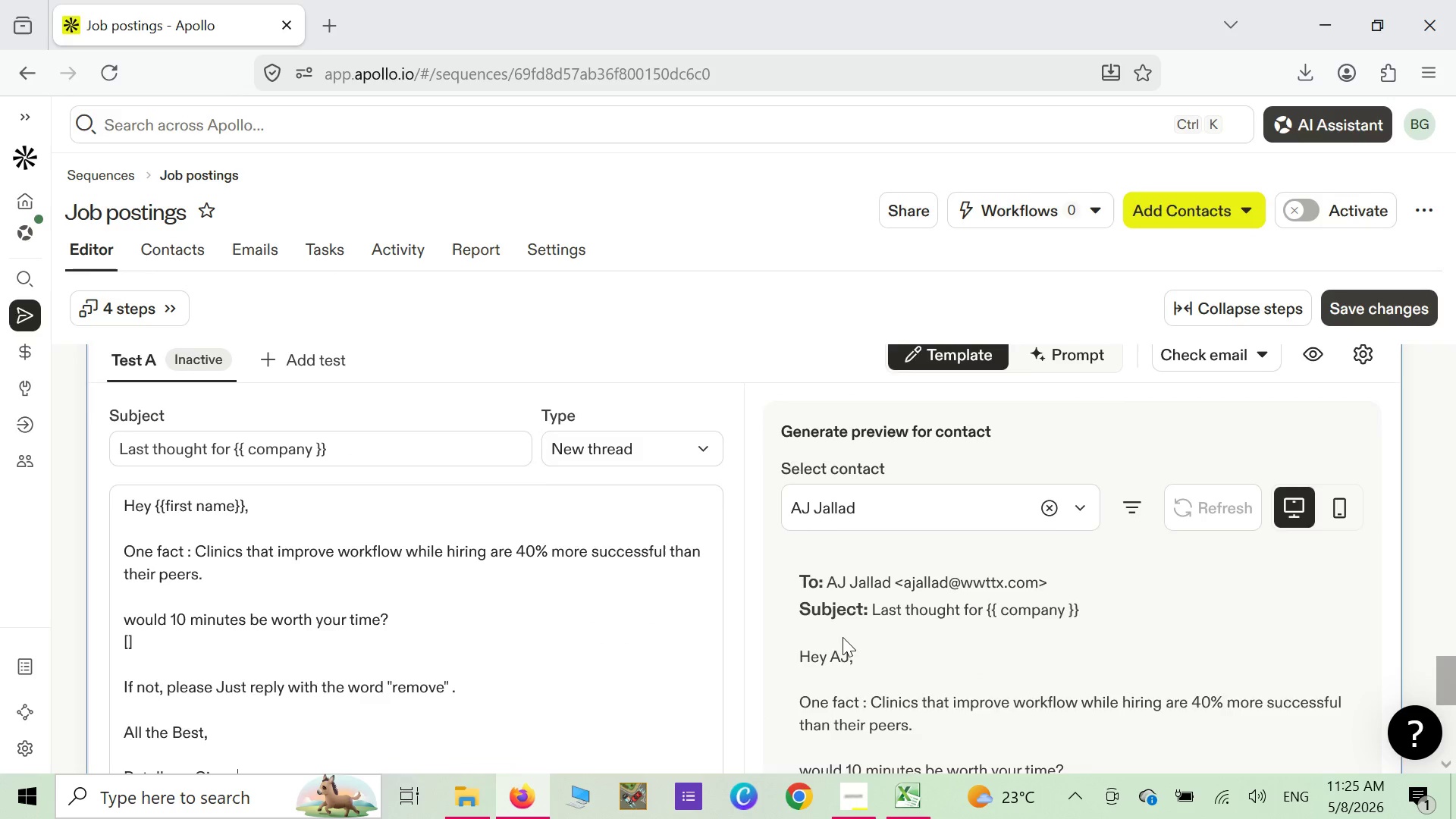 
scroll: coordinate [552, 667], scroll_direction: up, amount: 12.0
 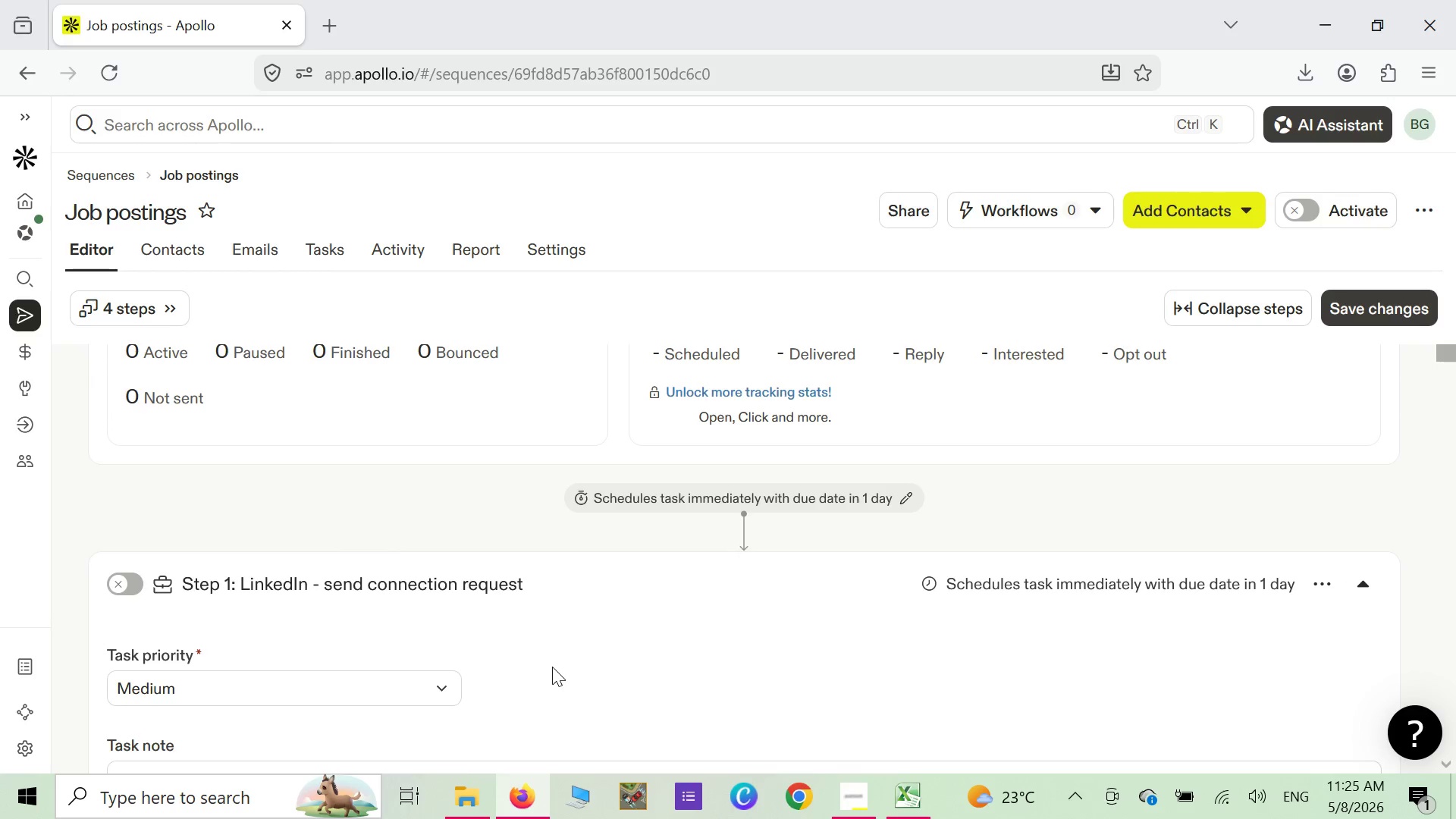 
scroll: coordinate [965, 653], scroll_direction: down, amount: 13.0
 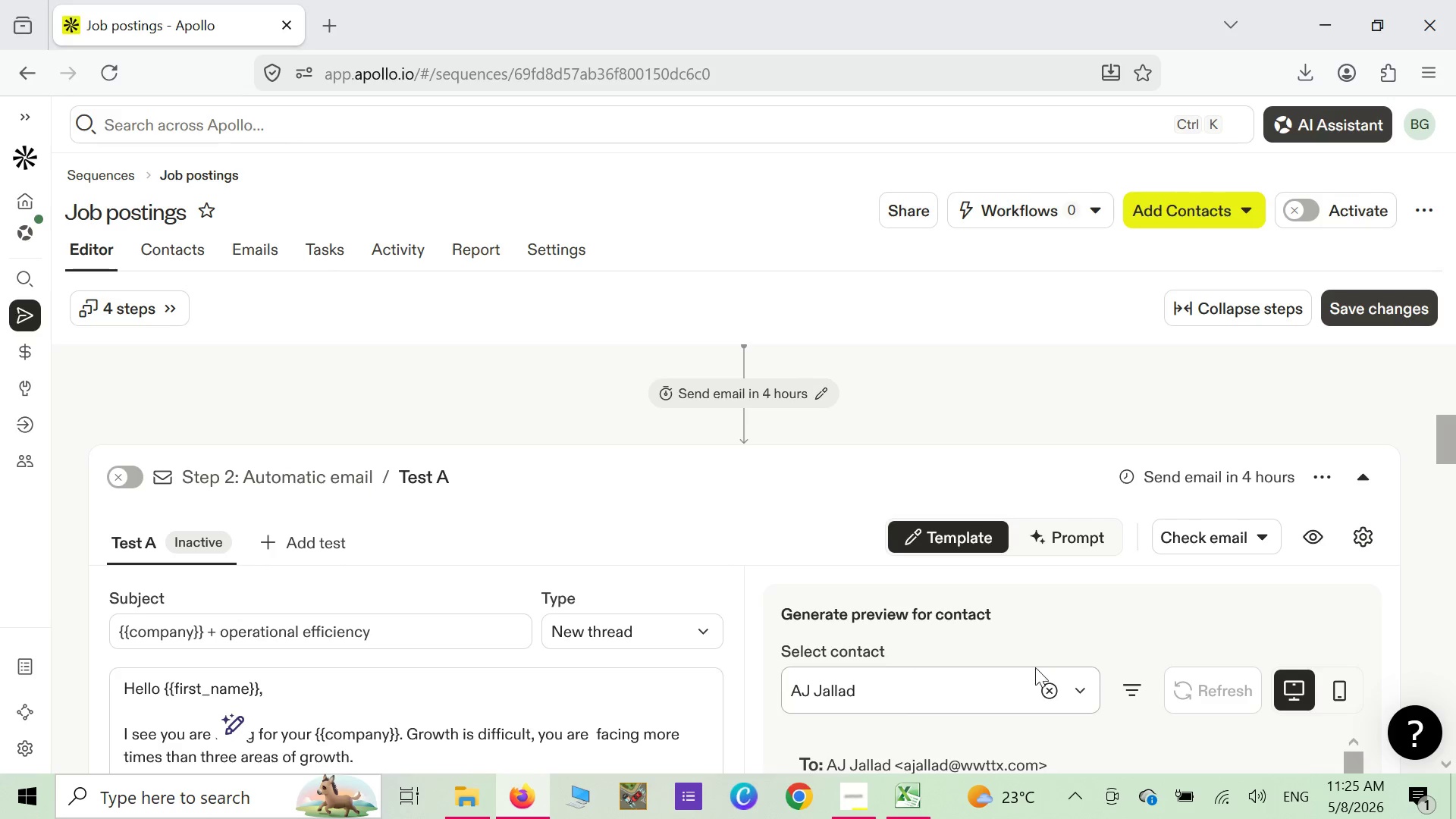 
left_click([1082, 687])
 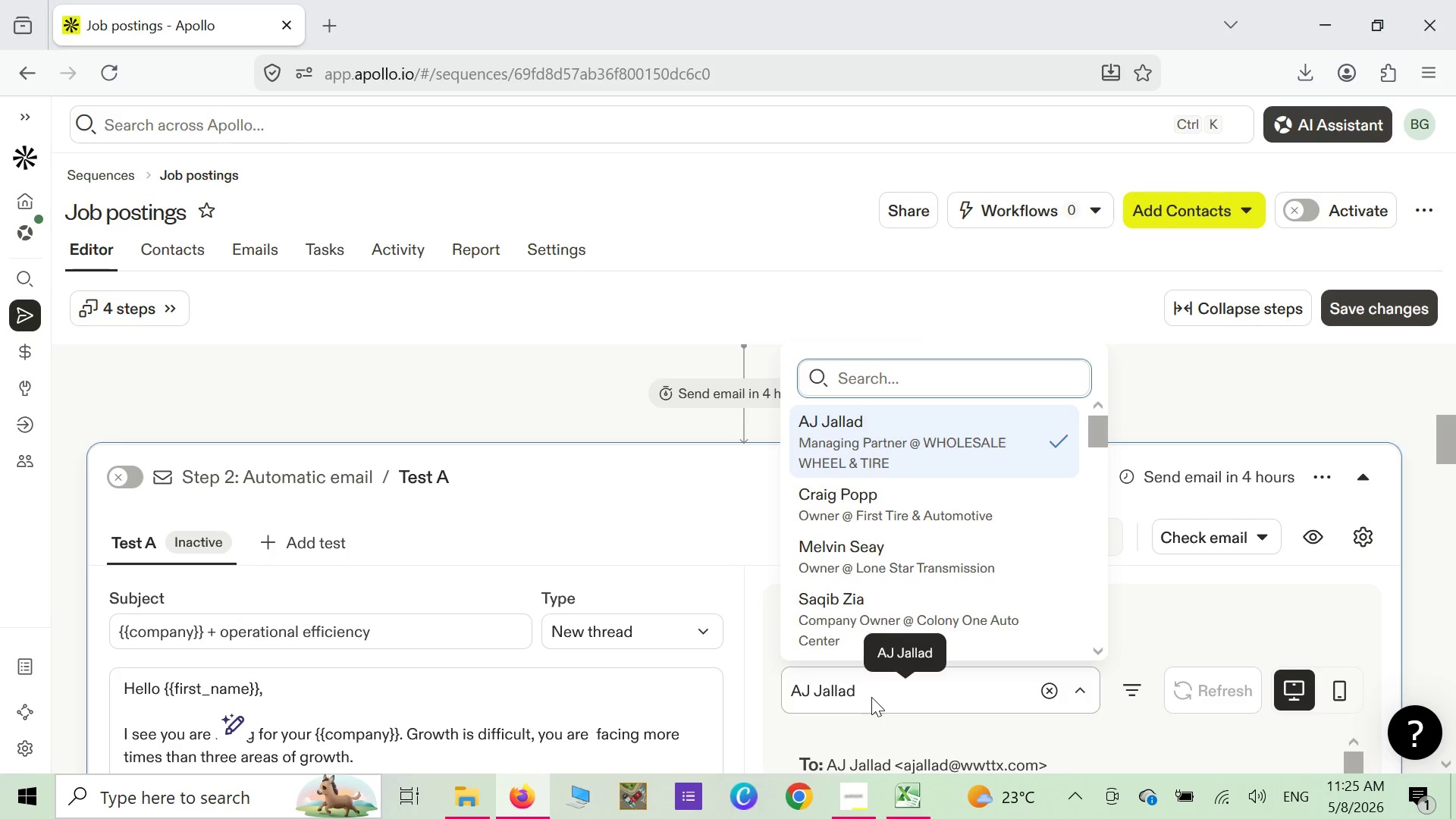 
wait(6.81)
 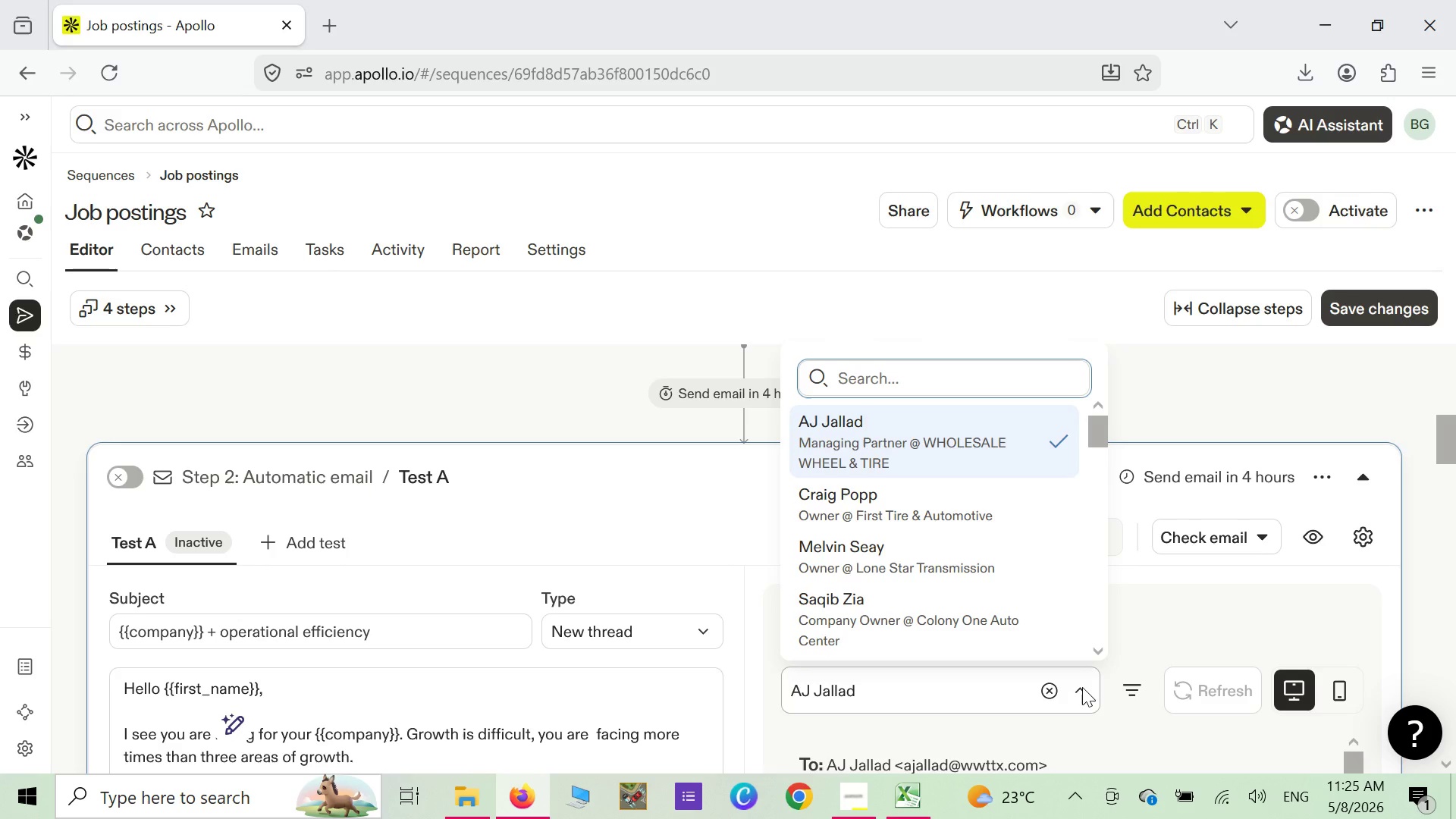 
double_click([867, 684])
 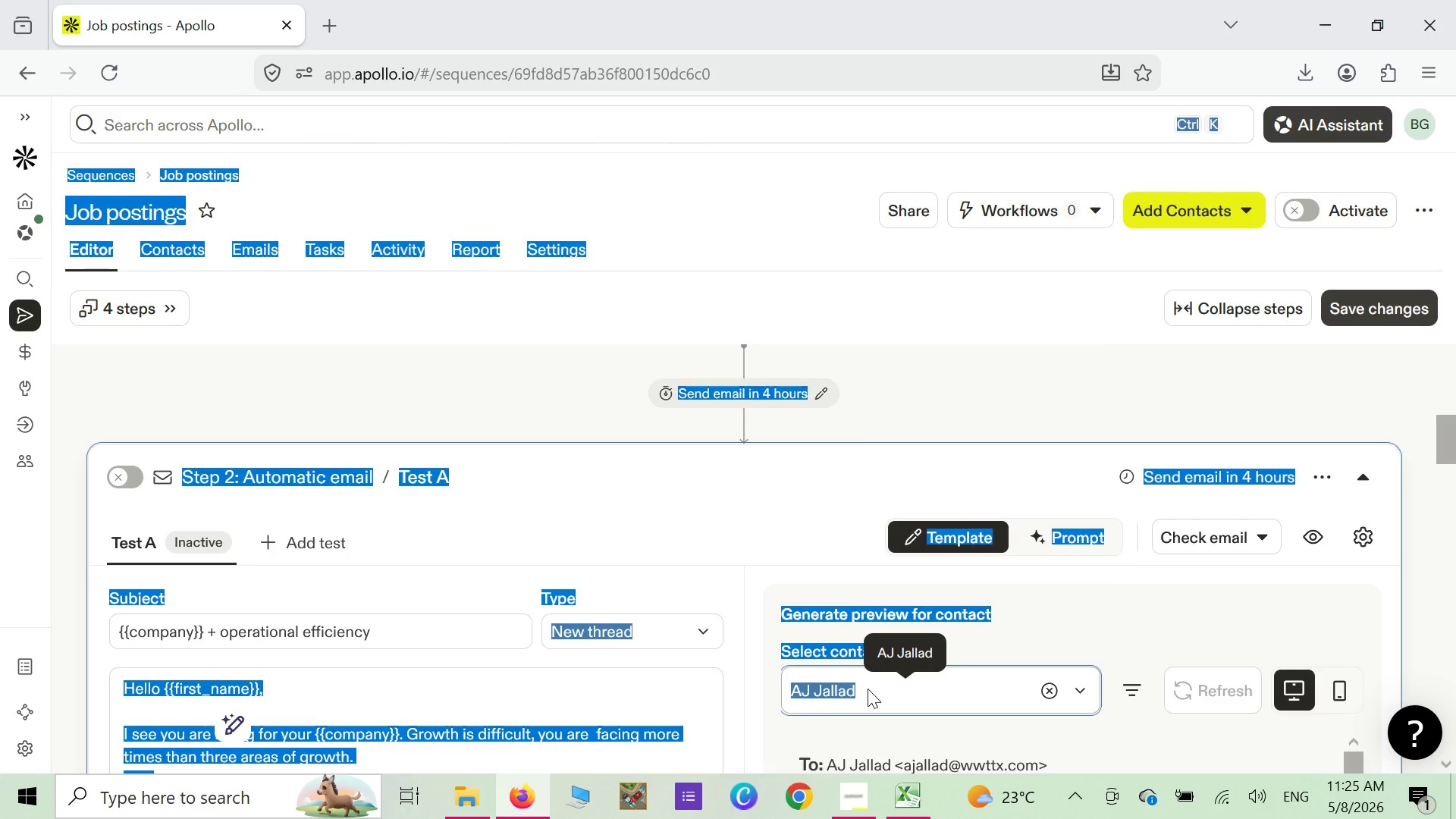 
left_click([868, 689])
 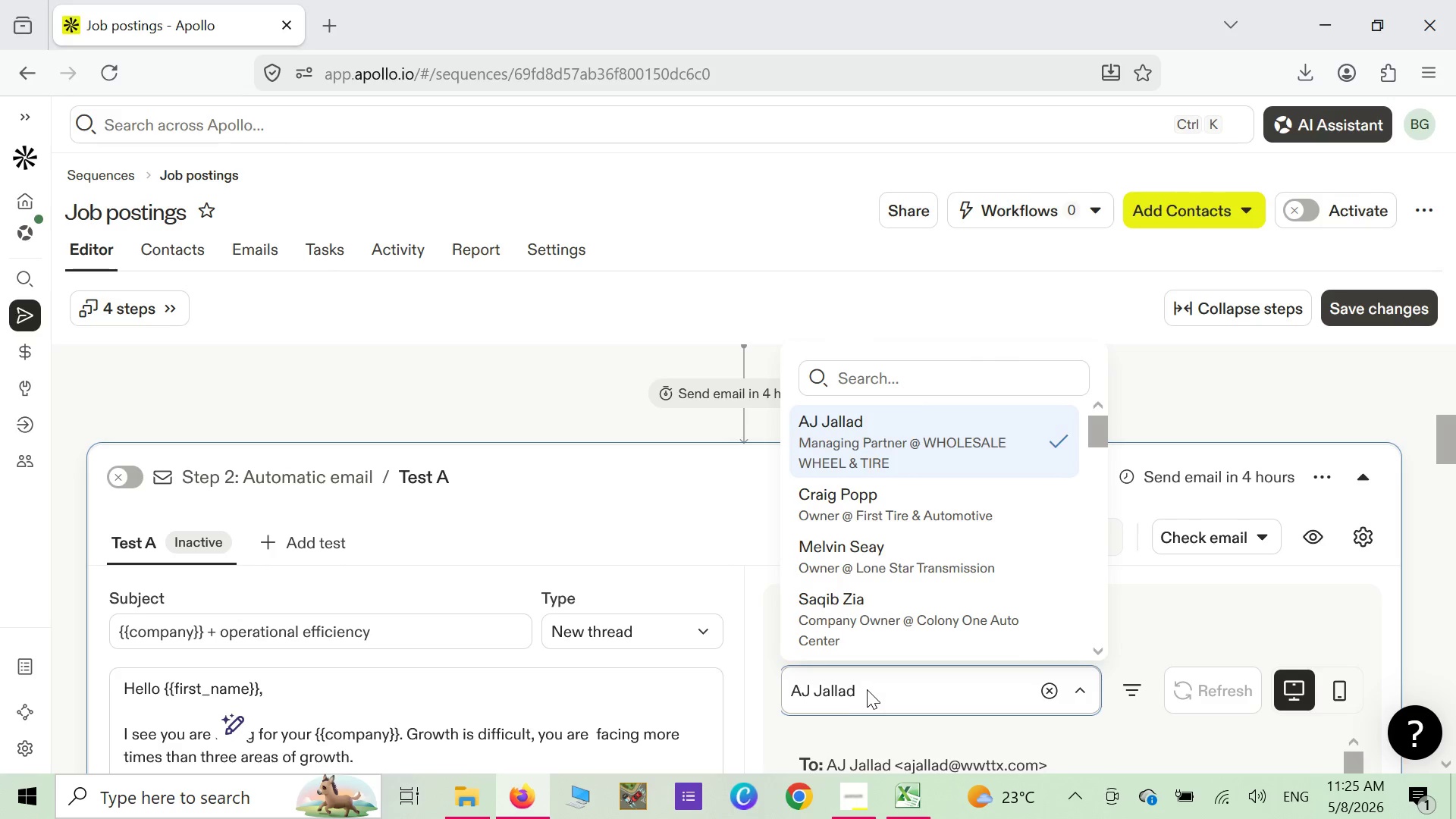 
mouse_move([833, 691])
 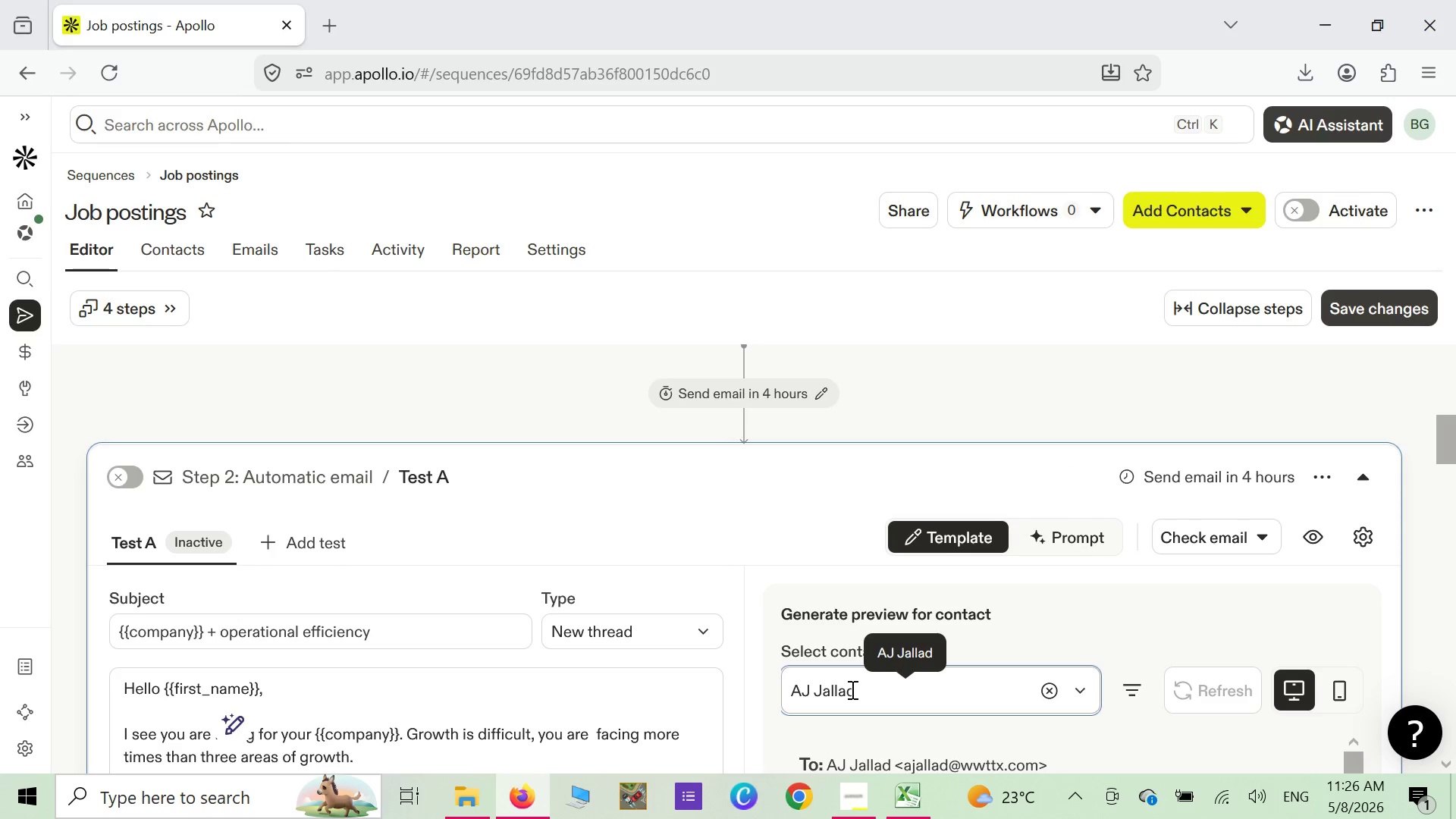 
left_click_drag(start_coordinate=[853, 689], to_coordinate=[795, 689])
 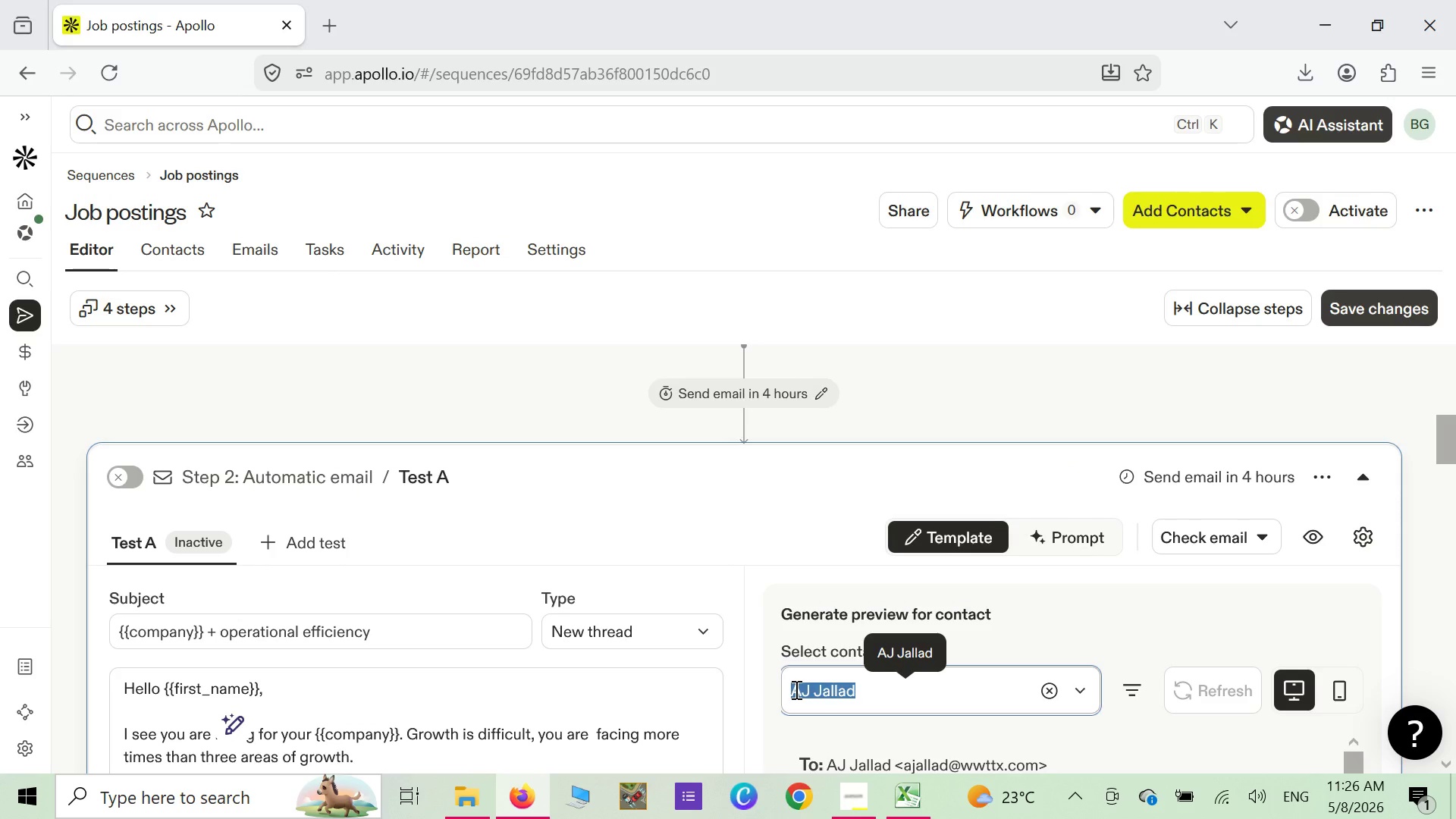 
right_click([795, 689])
 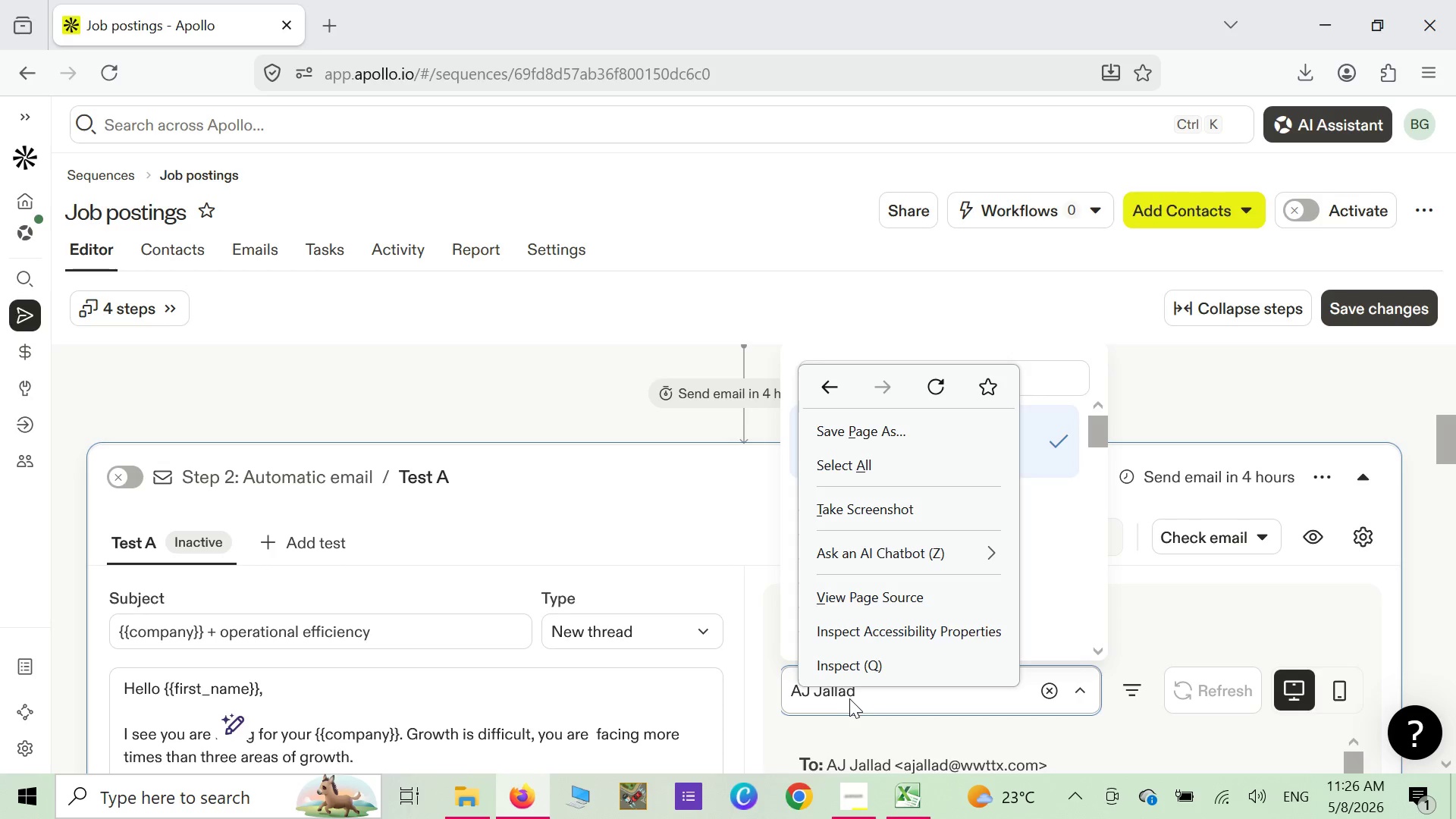 
wait(6.61)
 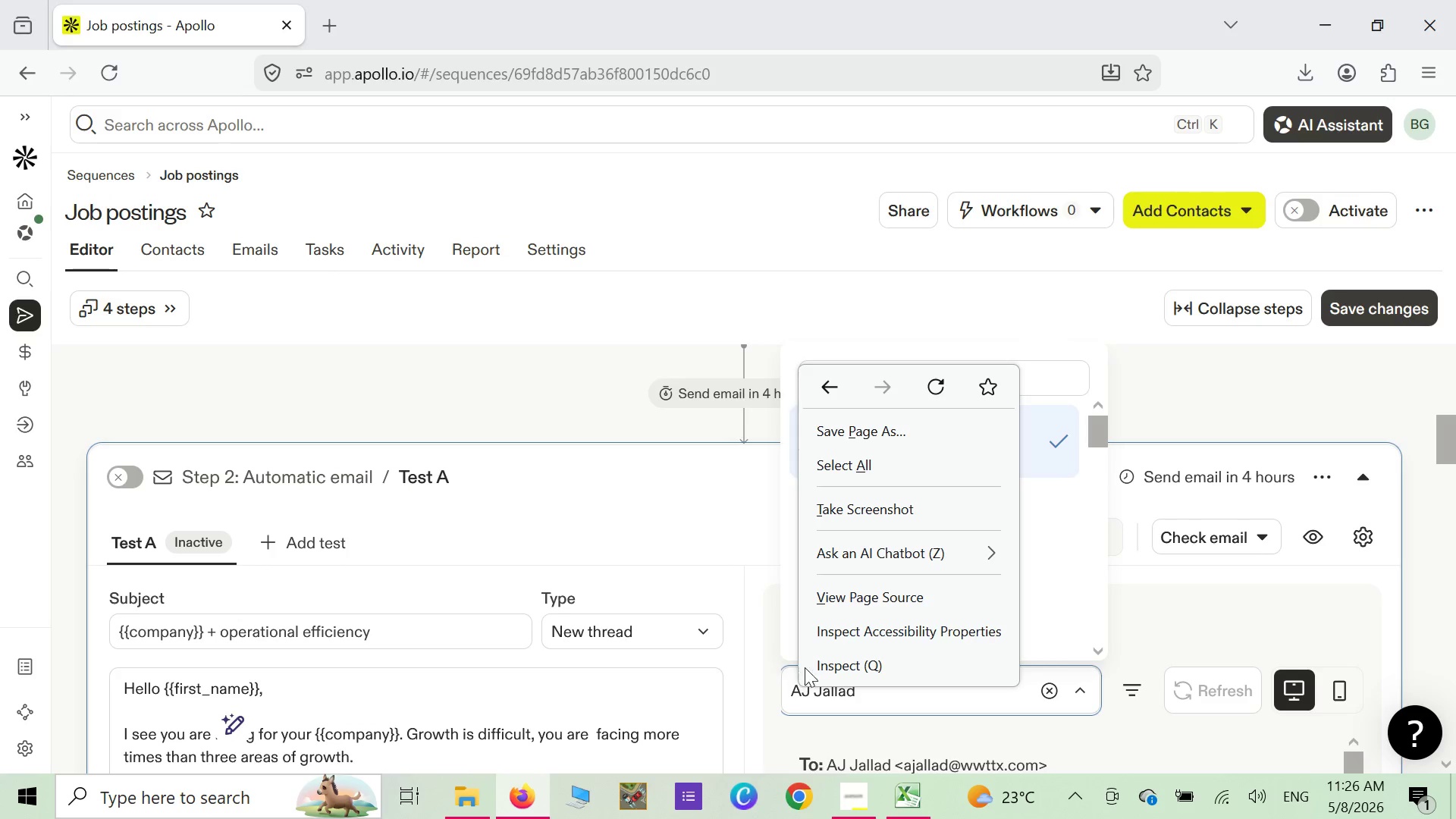 
right_click([847, 701])
 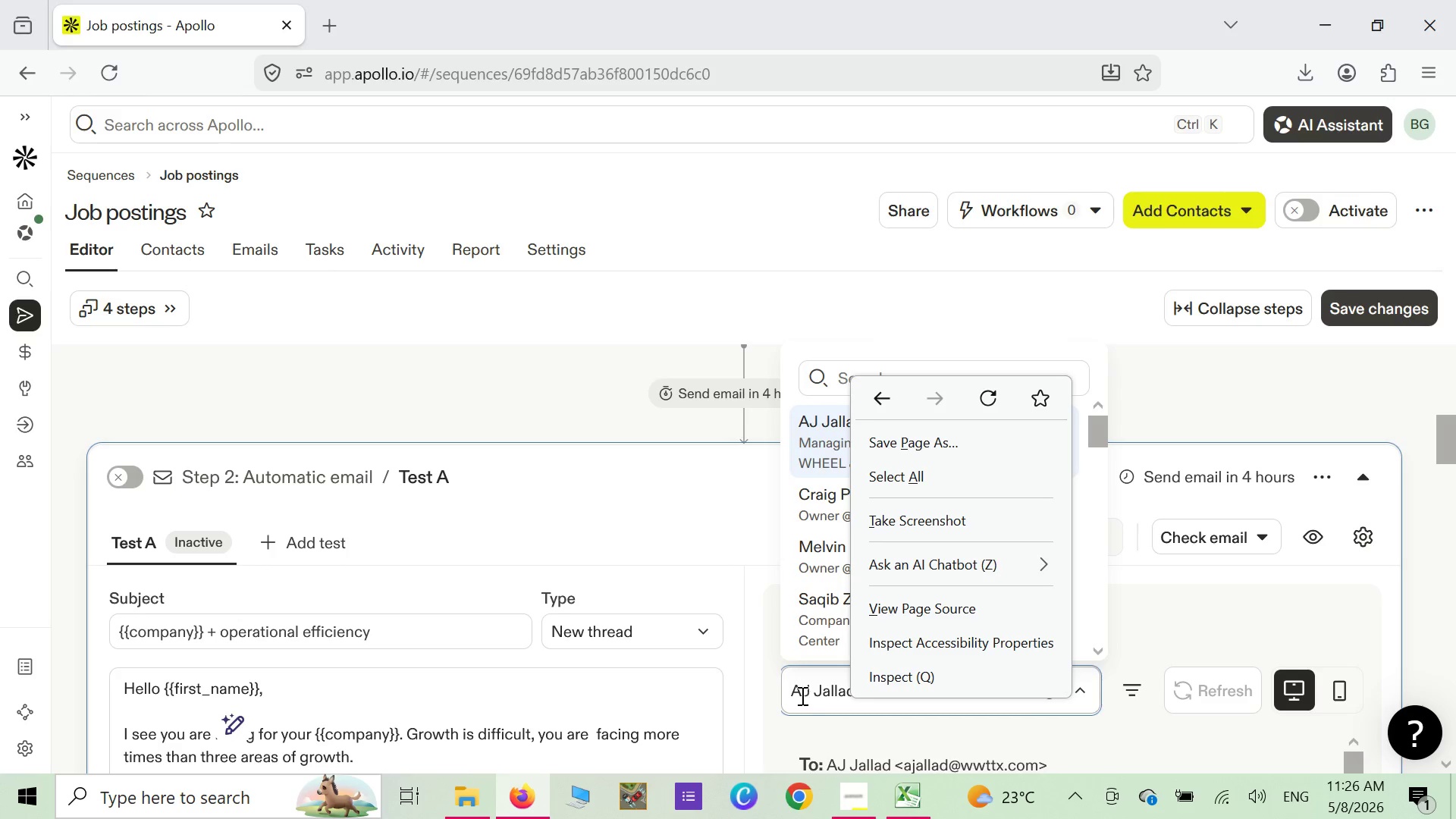 
left_click_drag(start_coordinate=[793, 691], to_coordinate=[854, 691])
 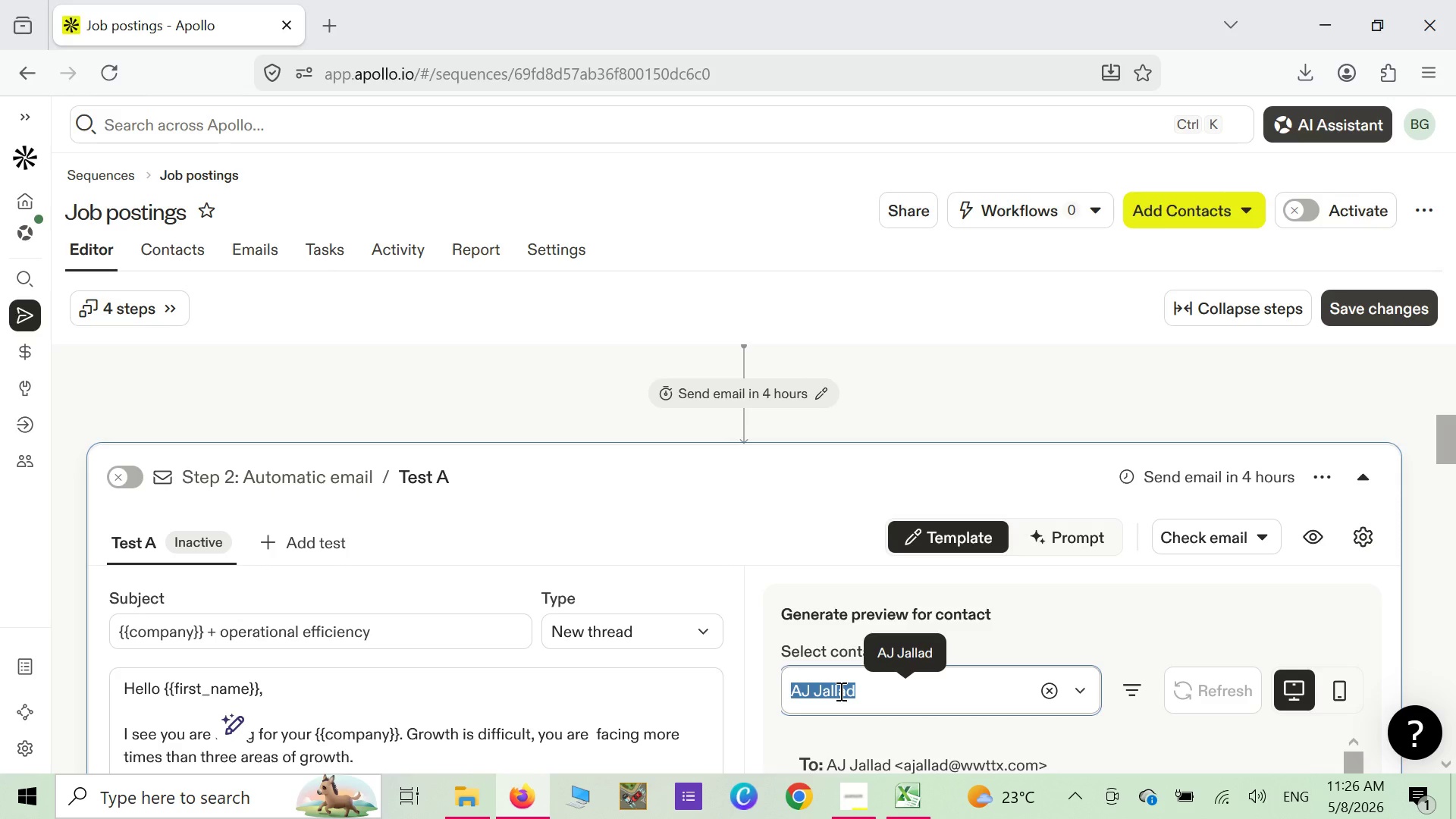 
right_click([839, 691])
 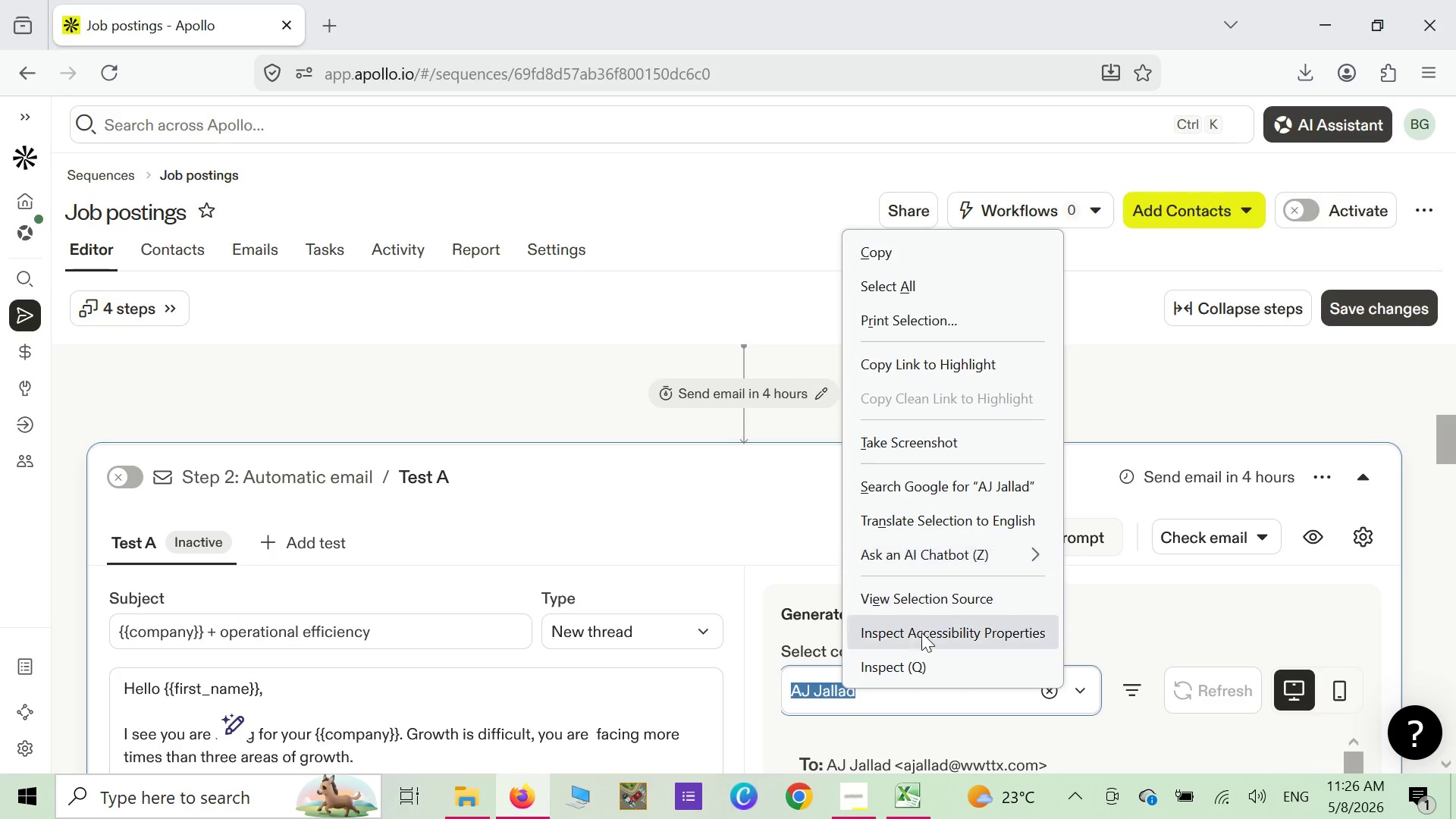 
left_click([940, 712])
 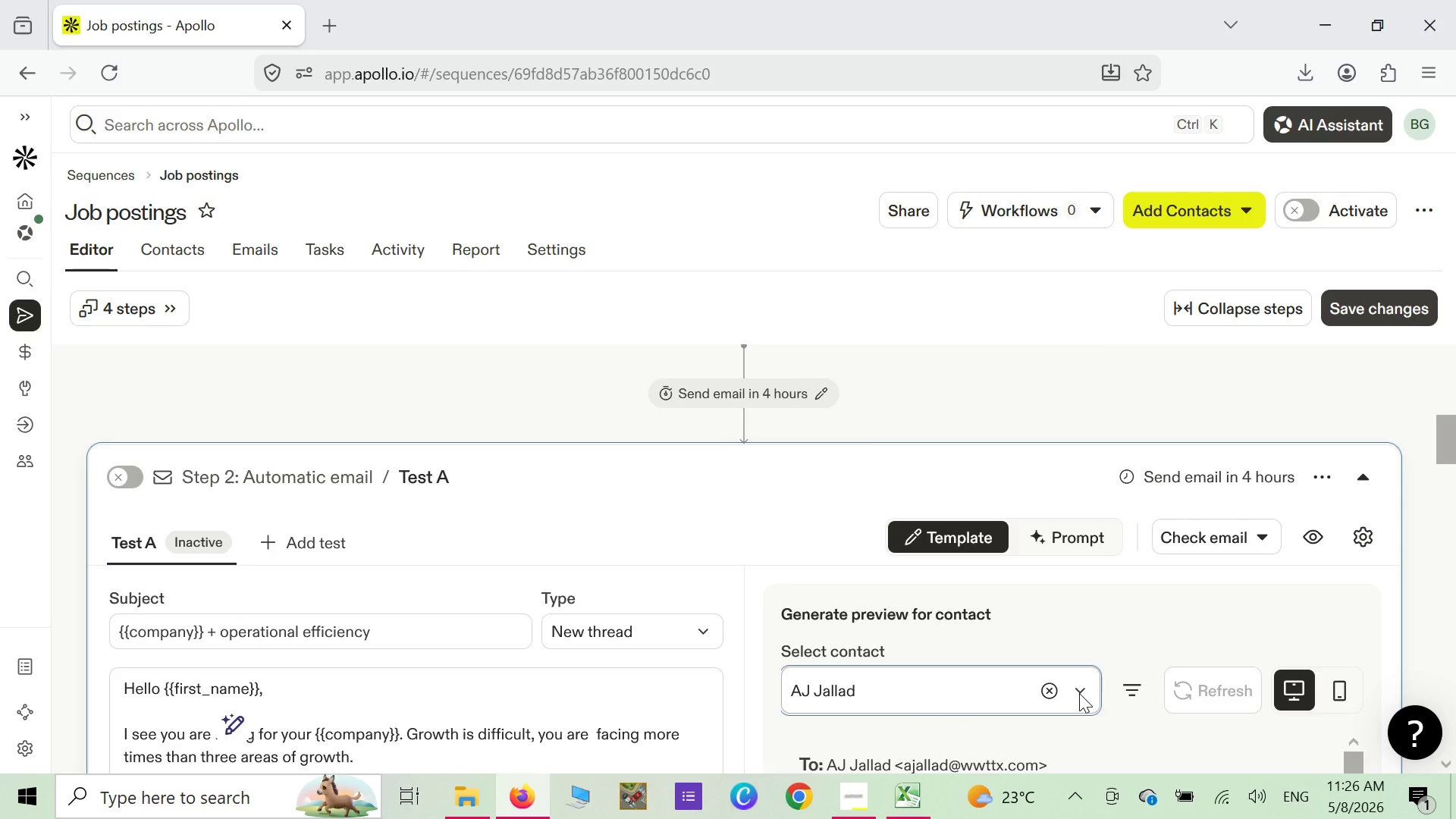 
left_click([1079, 693])
 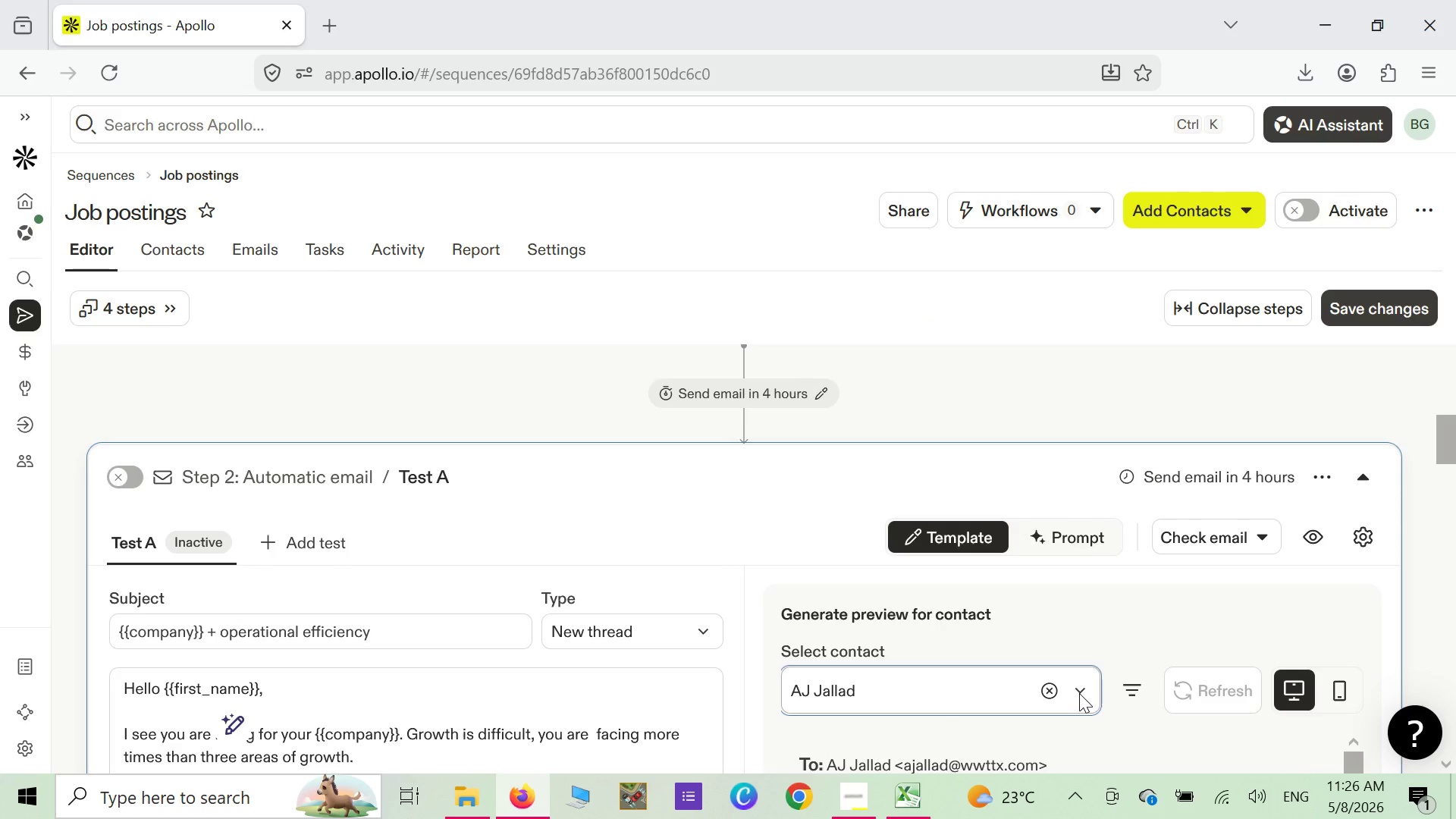 
left_click([1079, 693])
 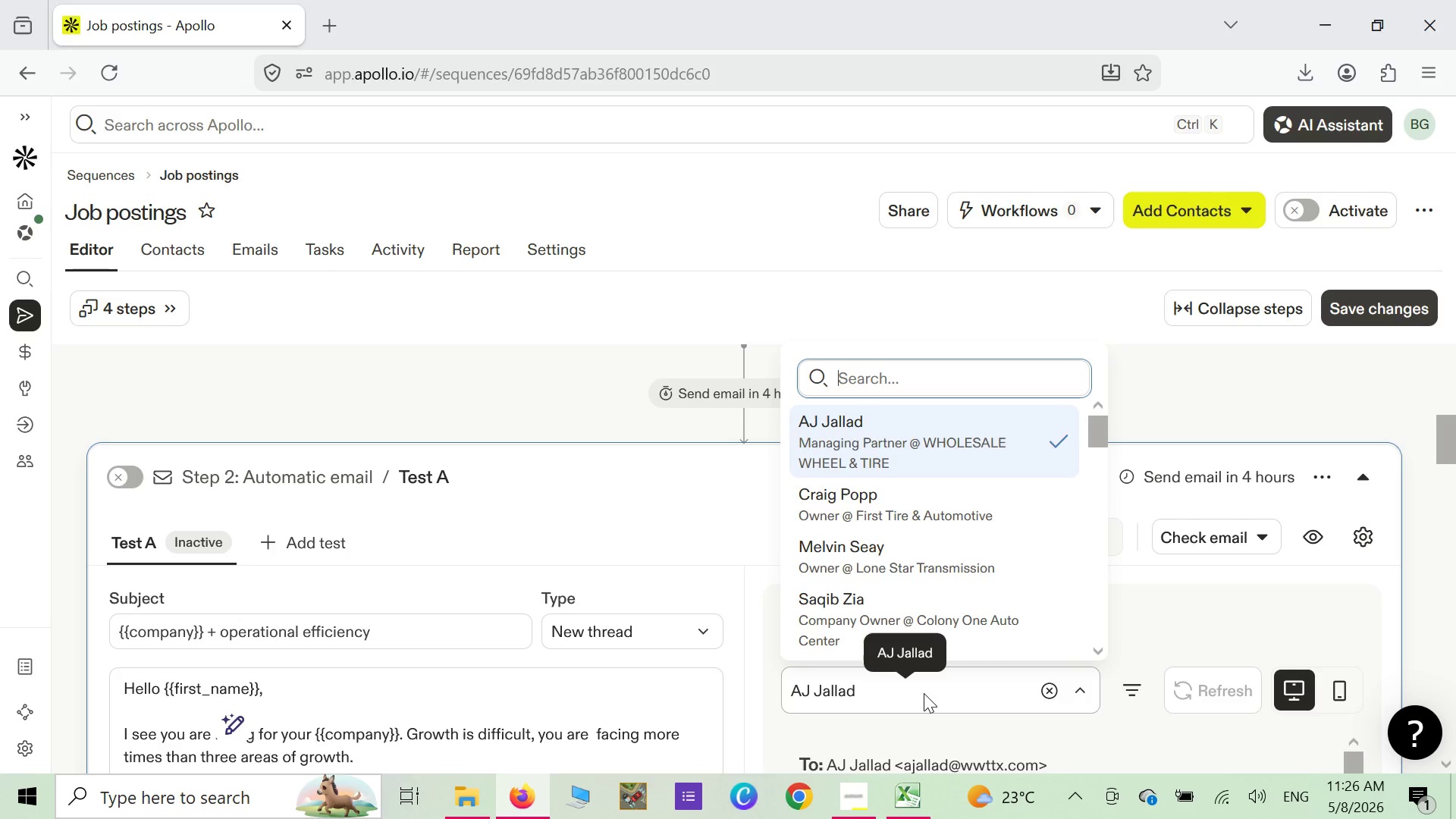 
scroll: coordinate [981, 566], scroll_direction: down, amount: 19.0
 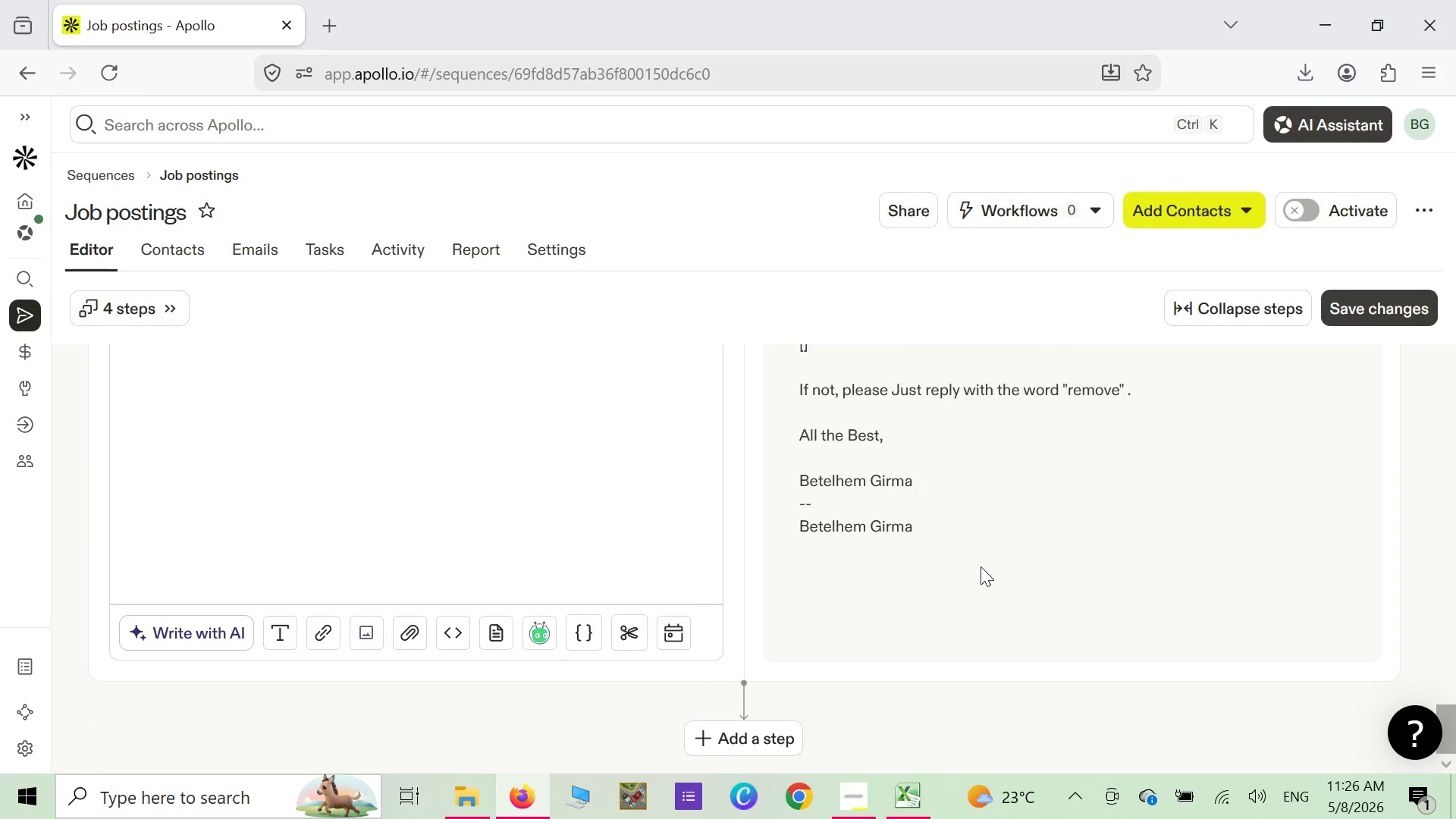 
scroll: coordinate [981, 566], scroll_direction: up, amount: 6.0
 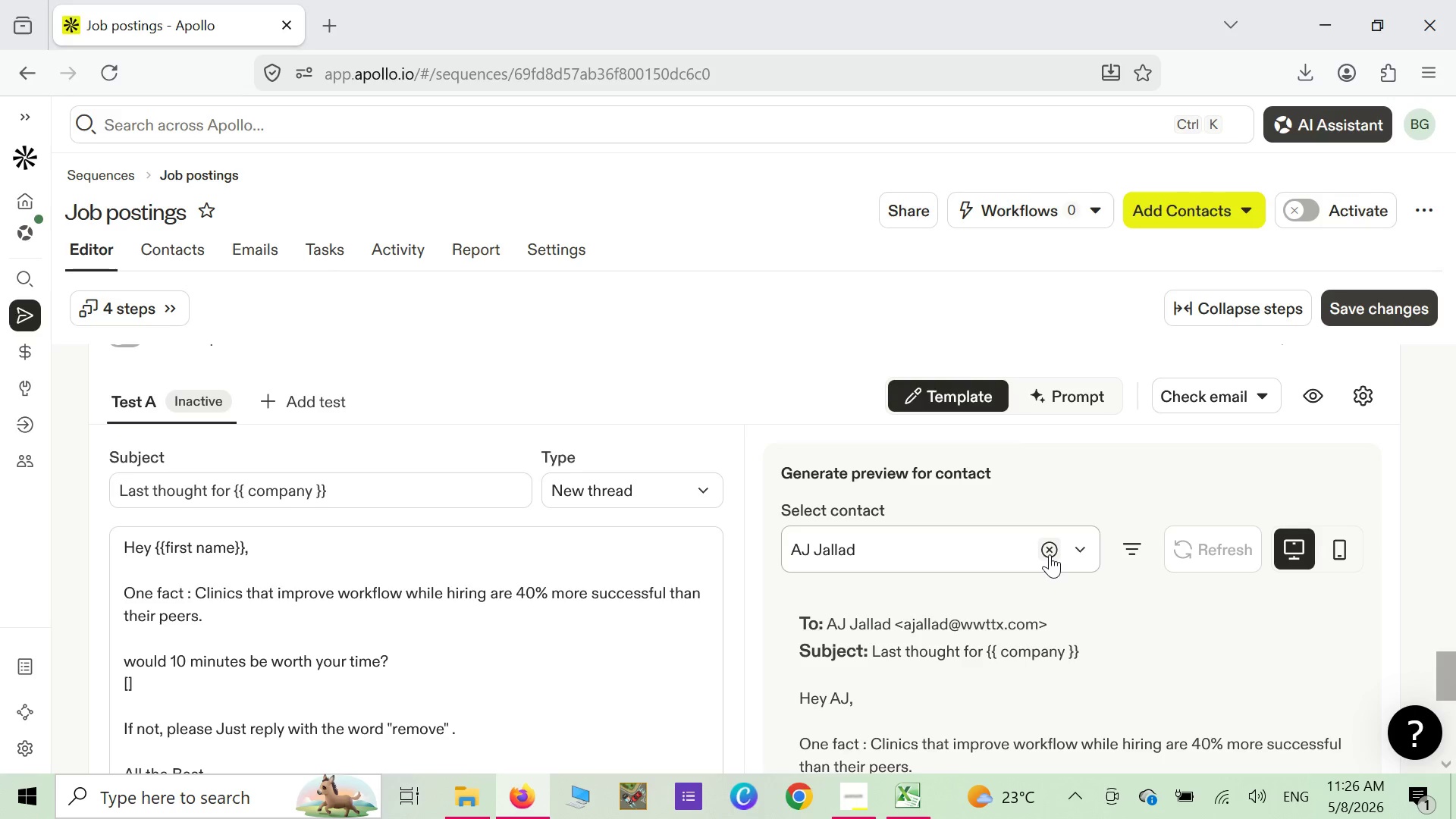 
left_click([1050, 554])
 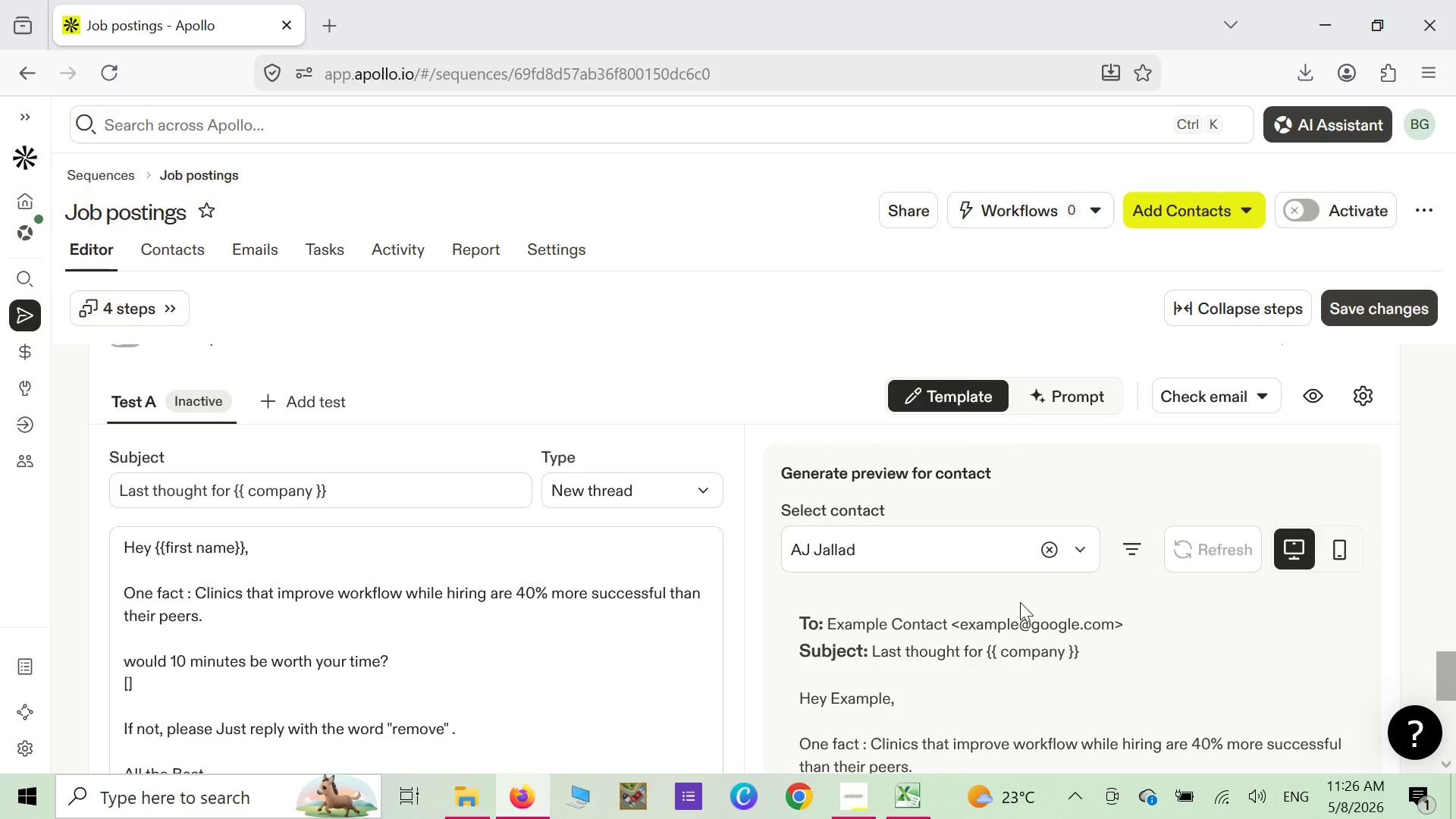 
wait(7.61)
 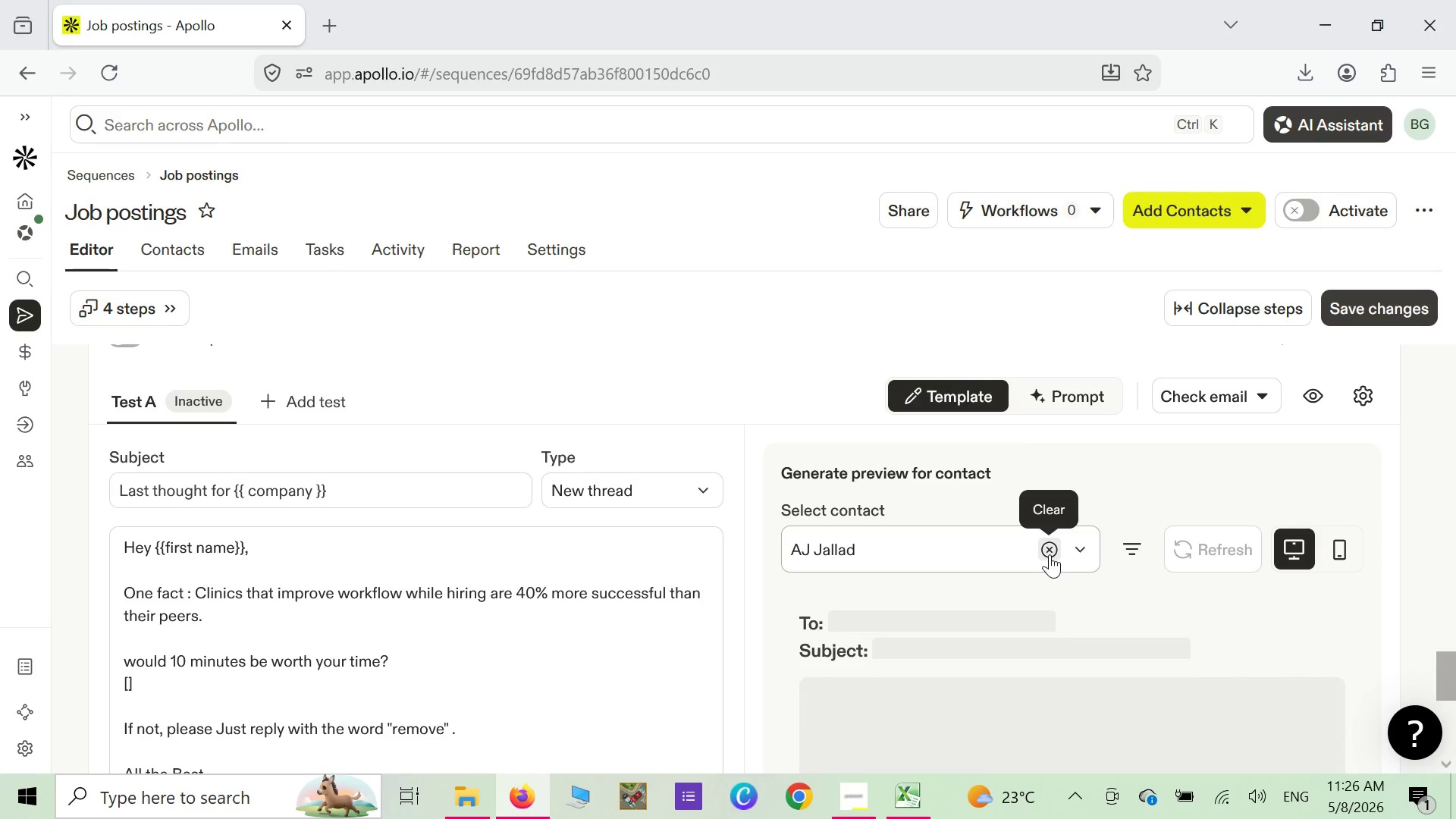 
left_click([1045, 548])
 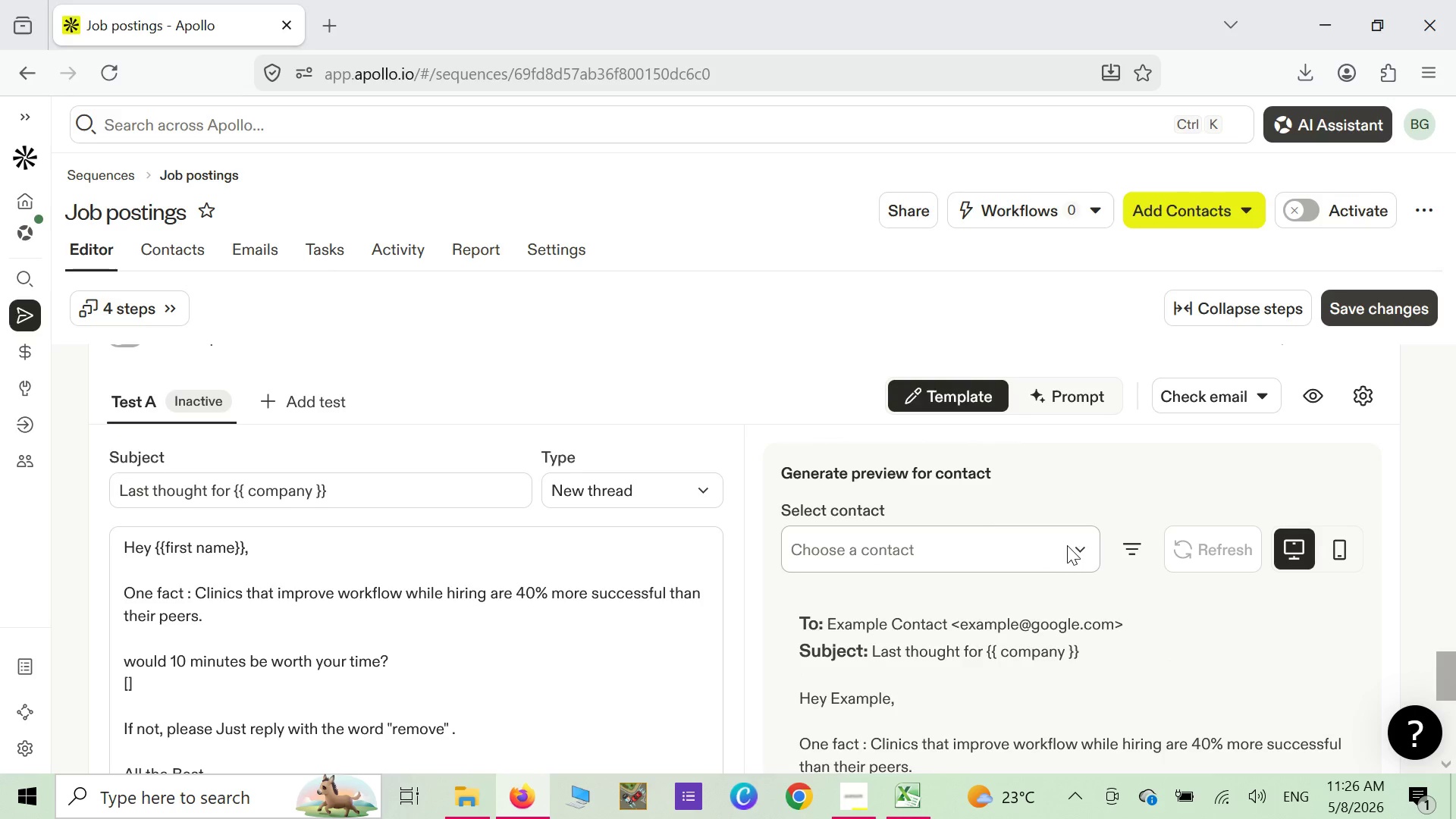 
mouse_move([1103, 535])
 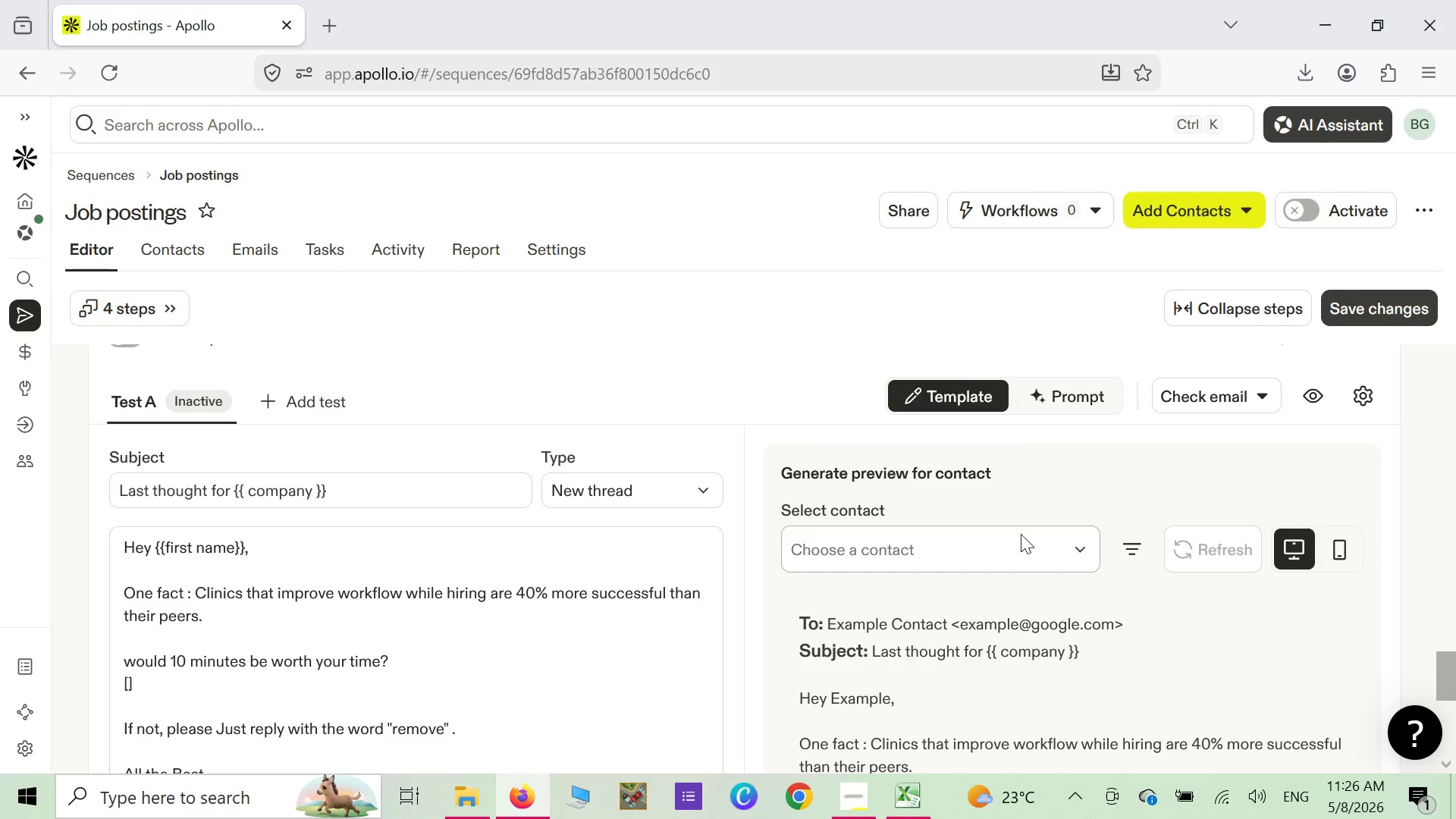 
scroll: coordinate [1018, 537], scroll_direction: up, amount: 5.0
 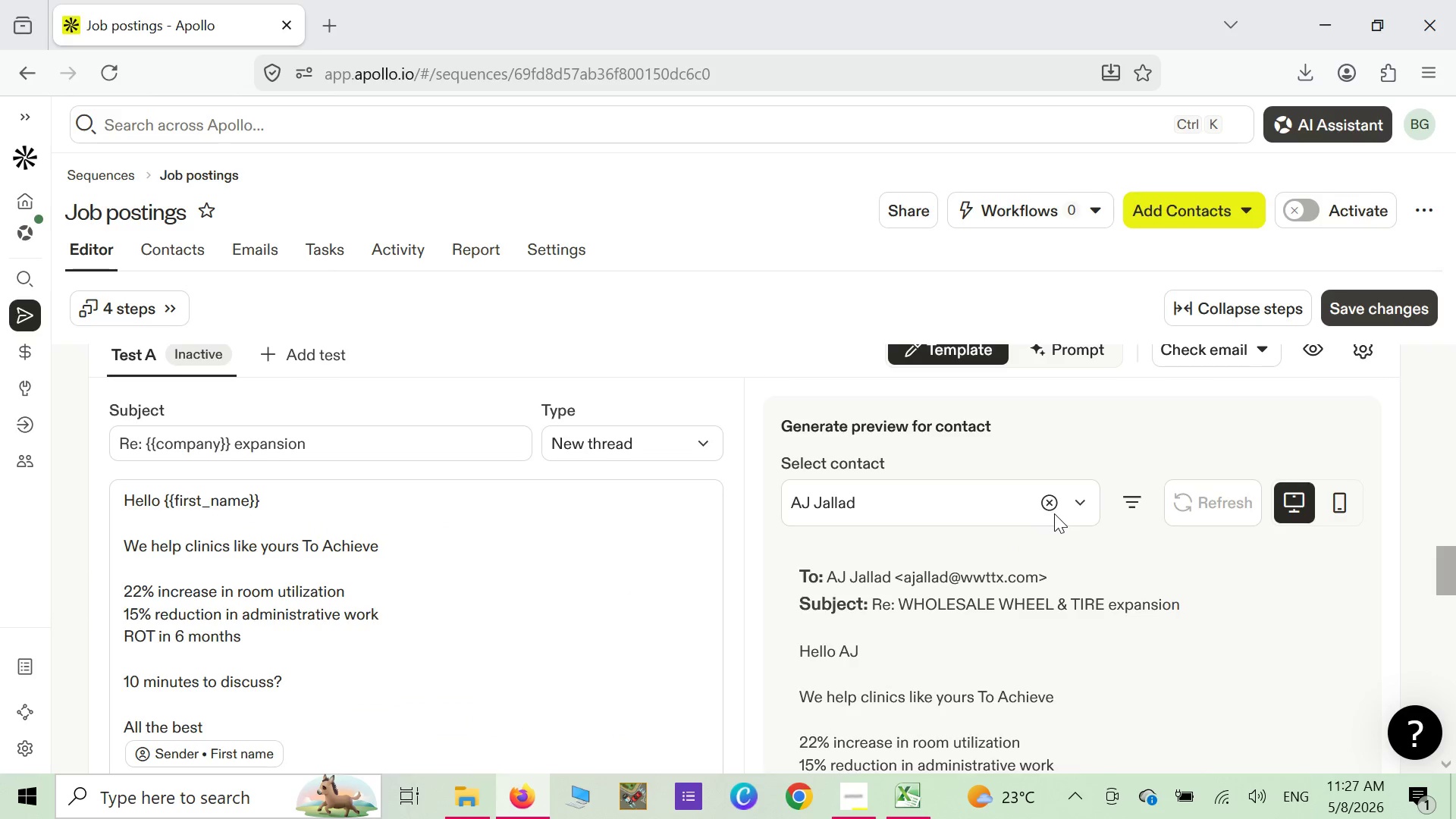 
left_click([1051, 507])
 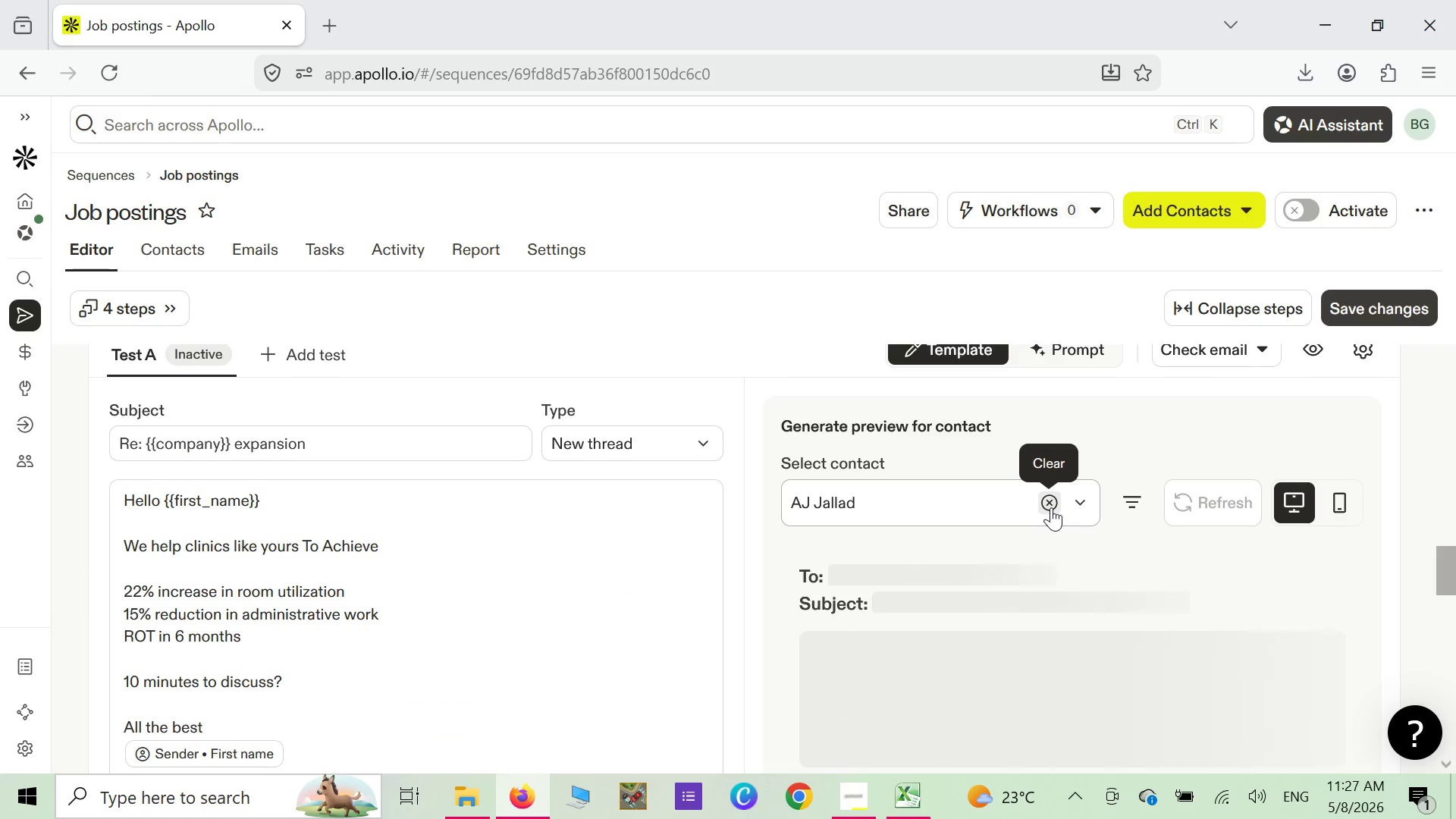 
left_click([1050, 473])
 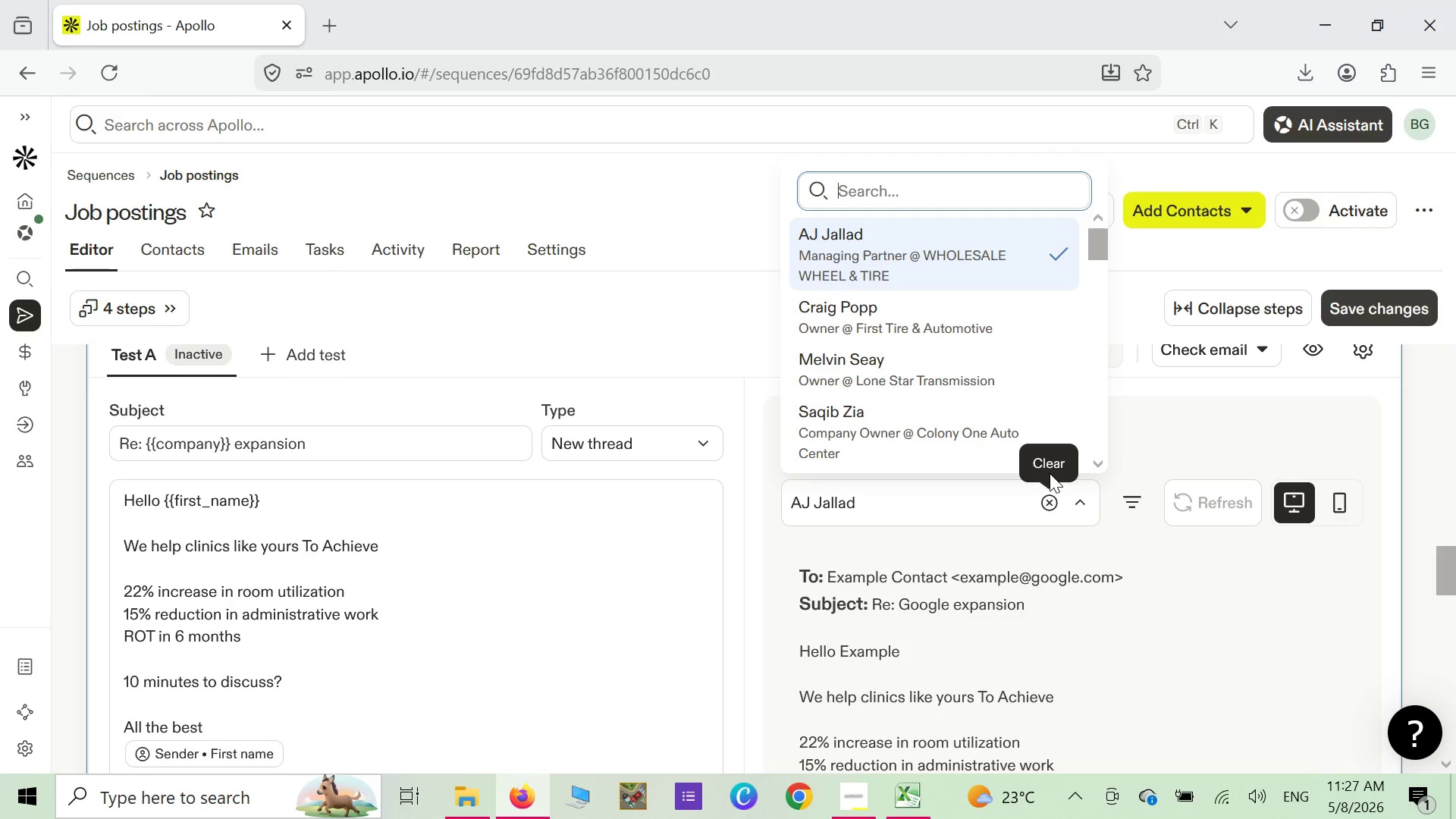 
mouse_move([1046, 506])
 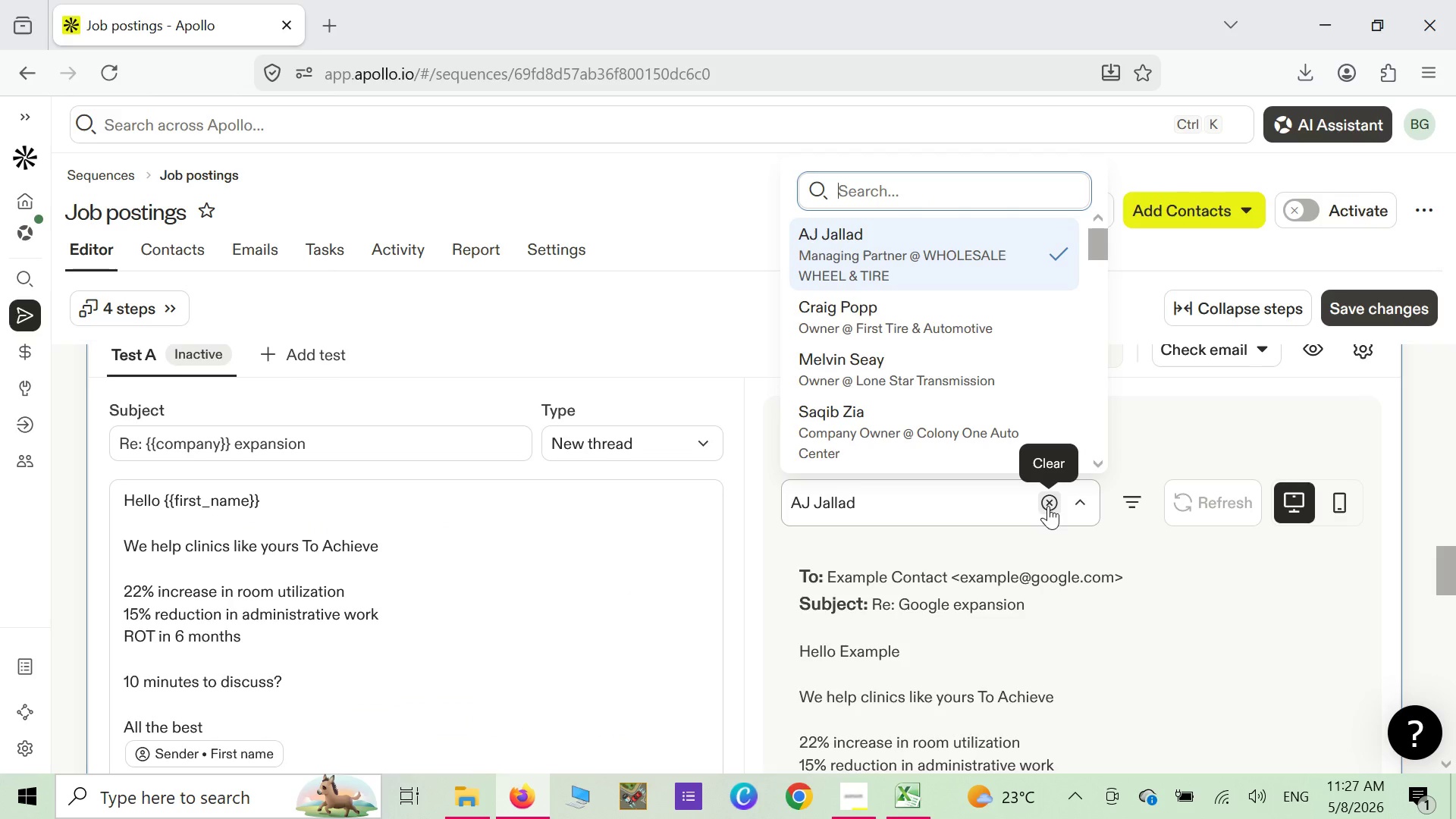 
left_click([1048, 506])
 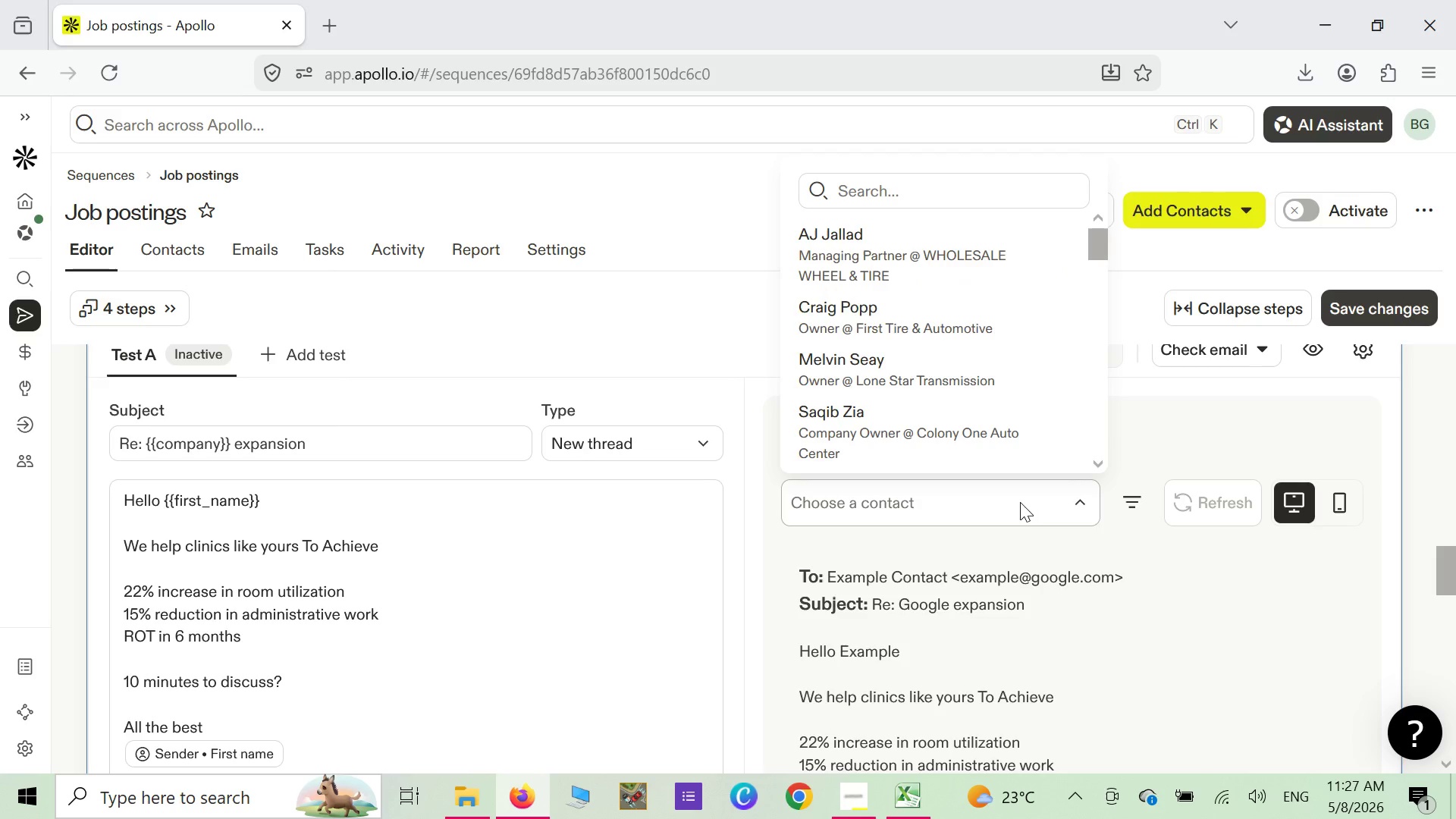 
scroll: coordinate [1116, 512], scroll_direction: up, amount: 9.0
 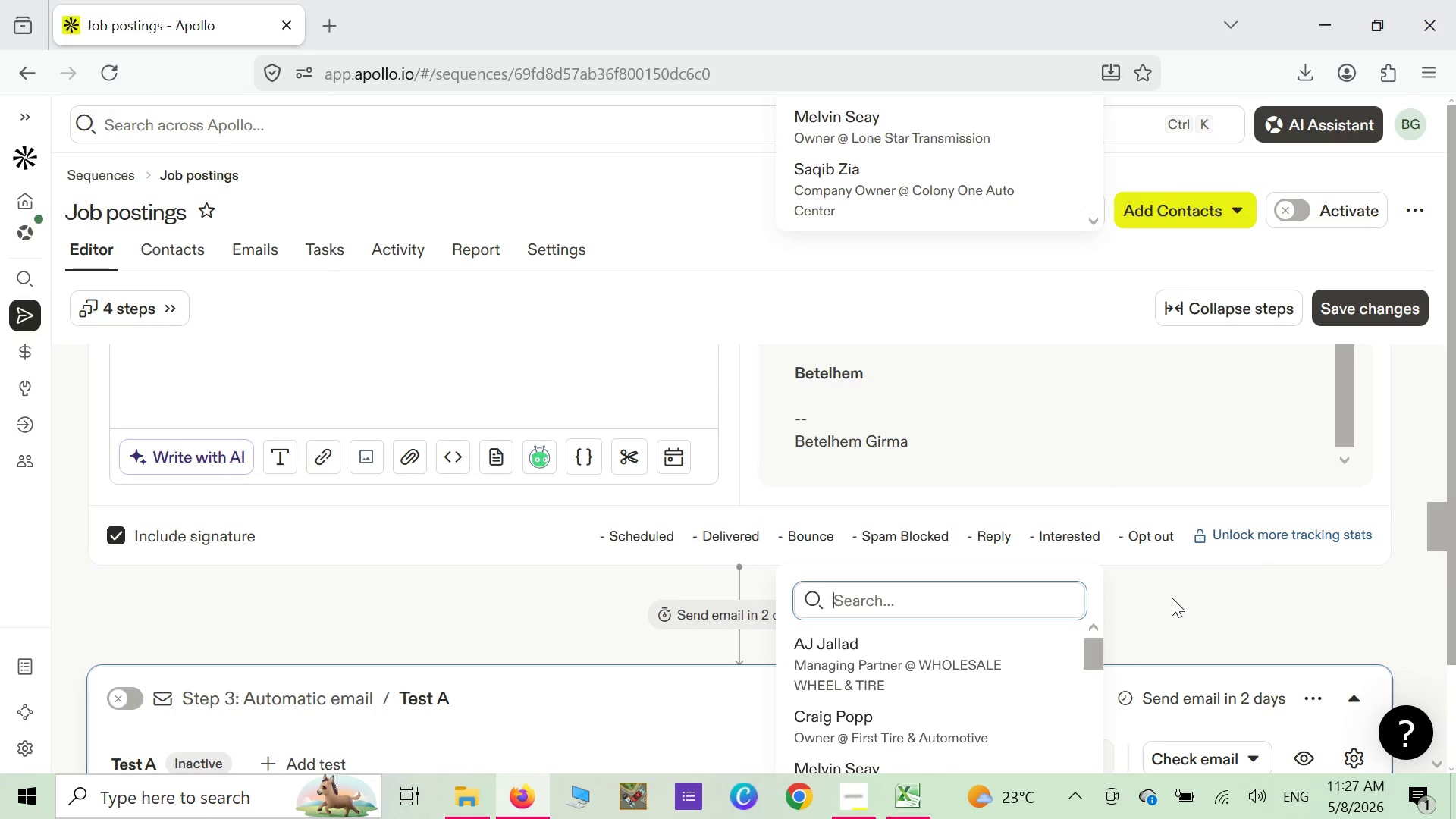 
left_click([1172, 598])
 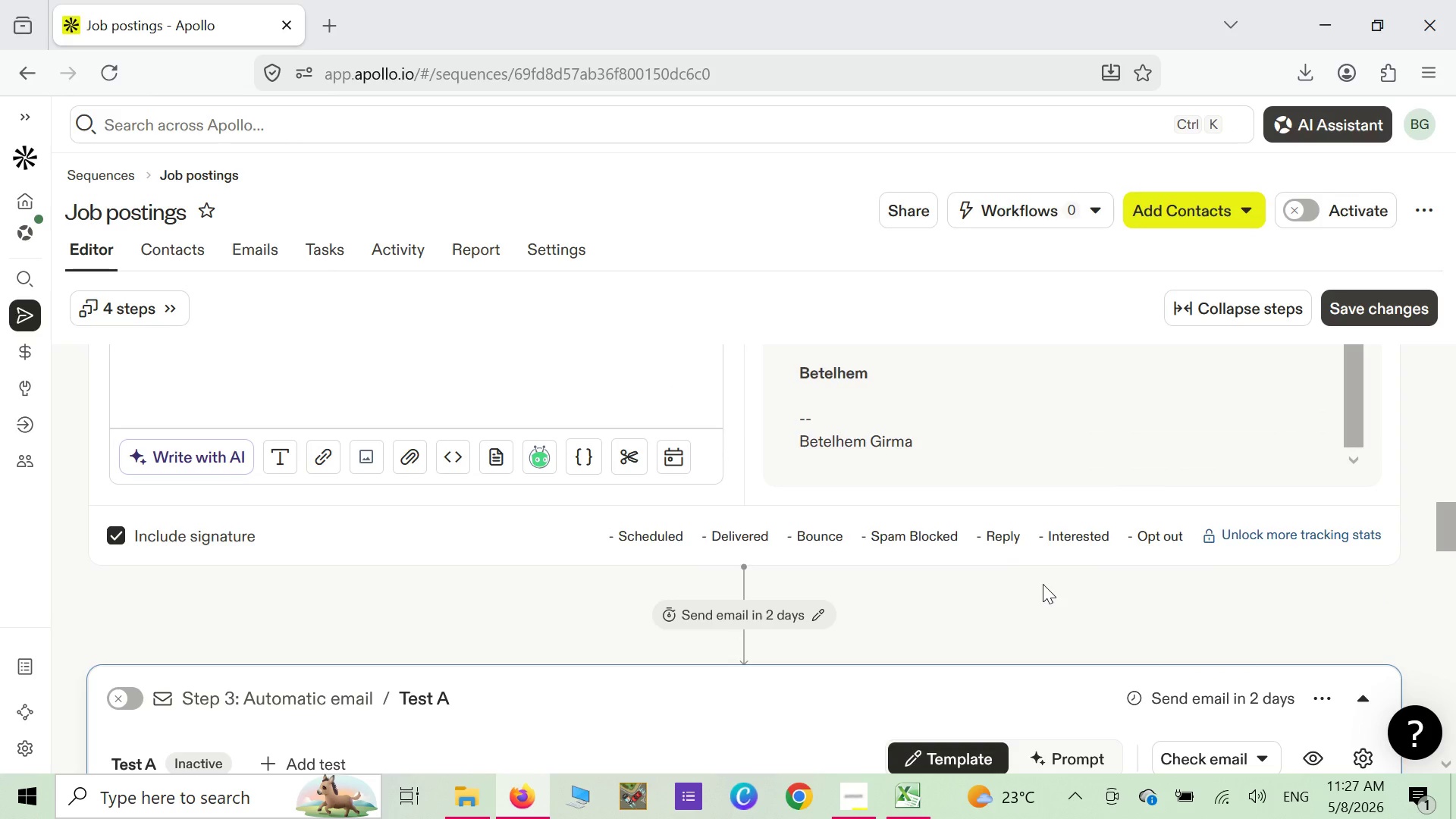 
scroll: coordinate [1043, 584], scroll_direction: up, amount: 4.0
 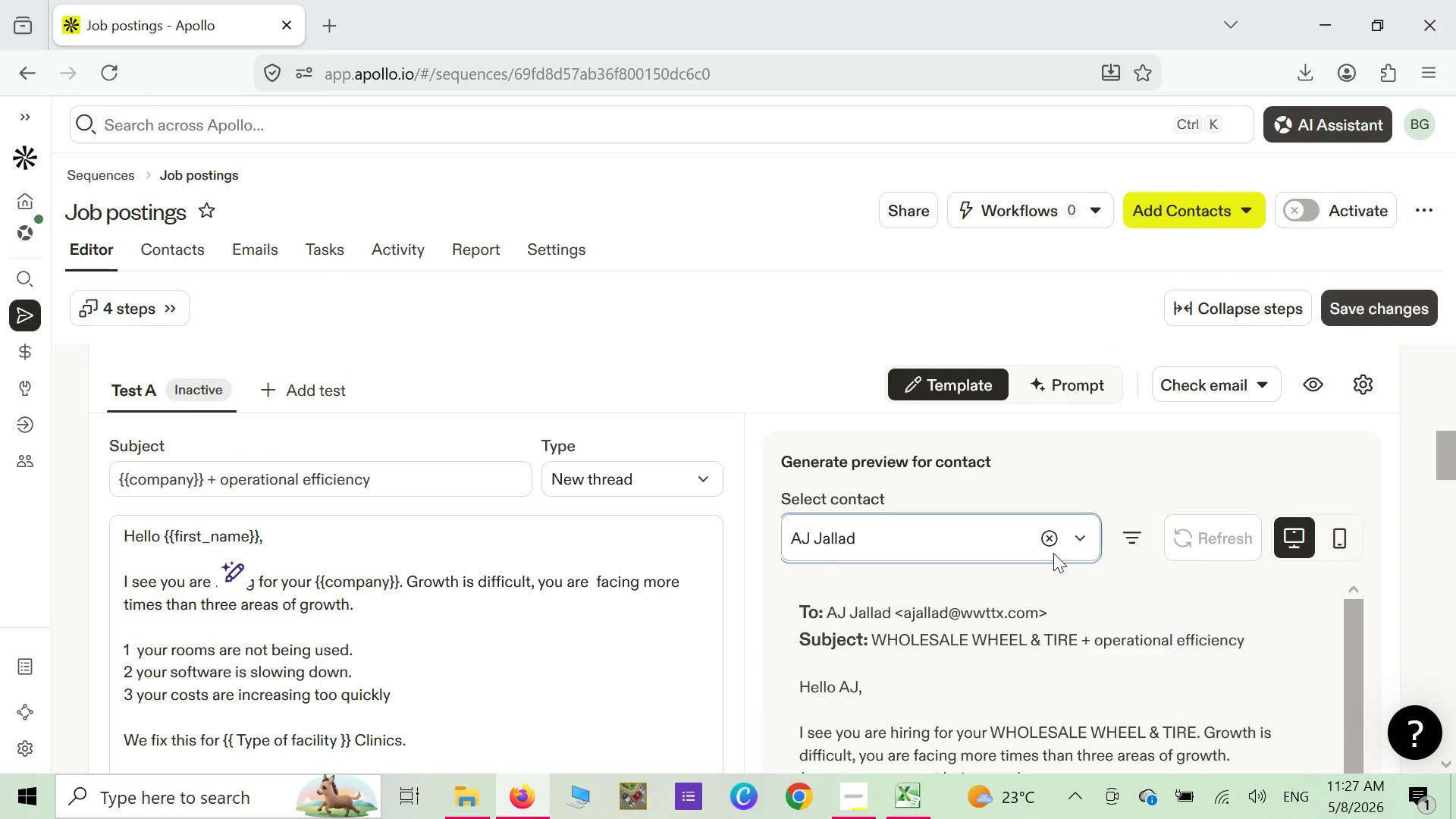 
left_click([1054, 538])
 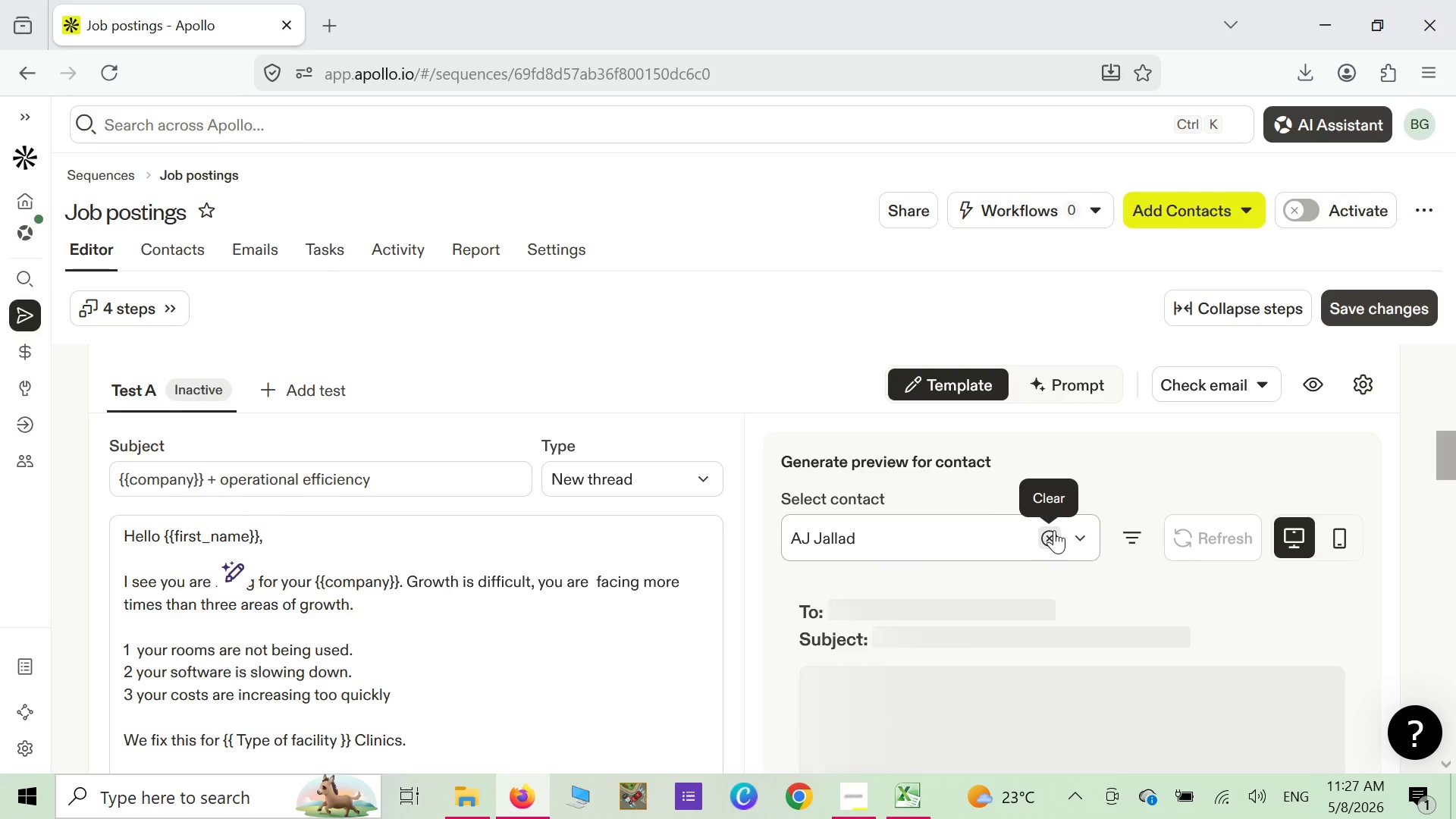 
left_click([1054, 506])
 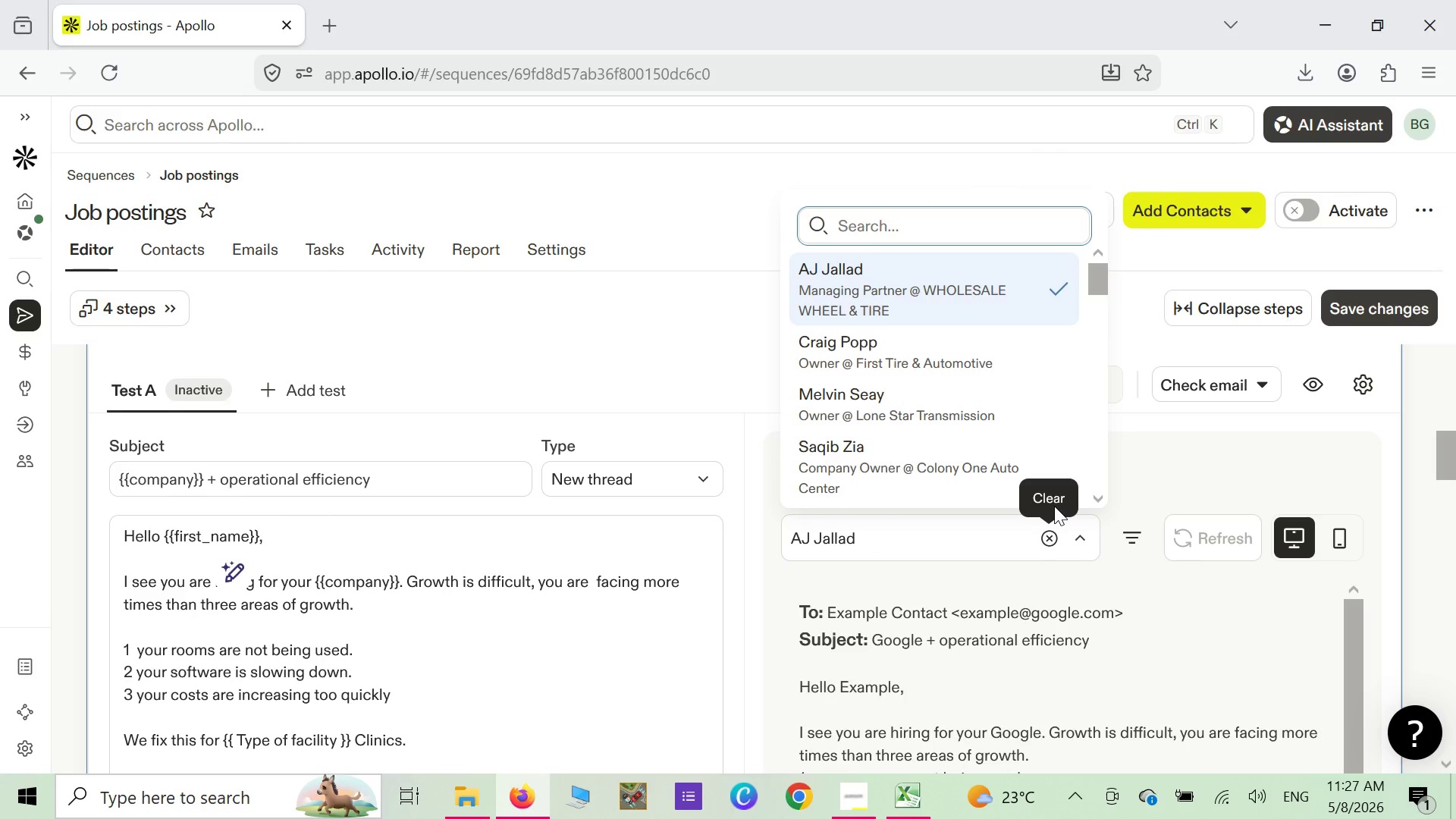 
left_click([1054, 506])
 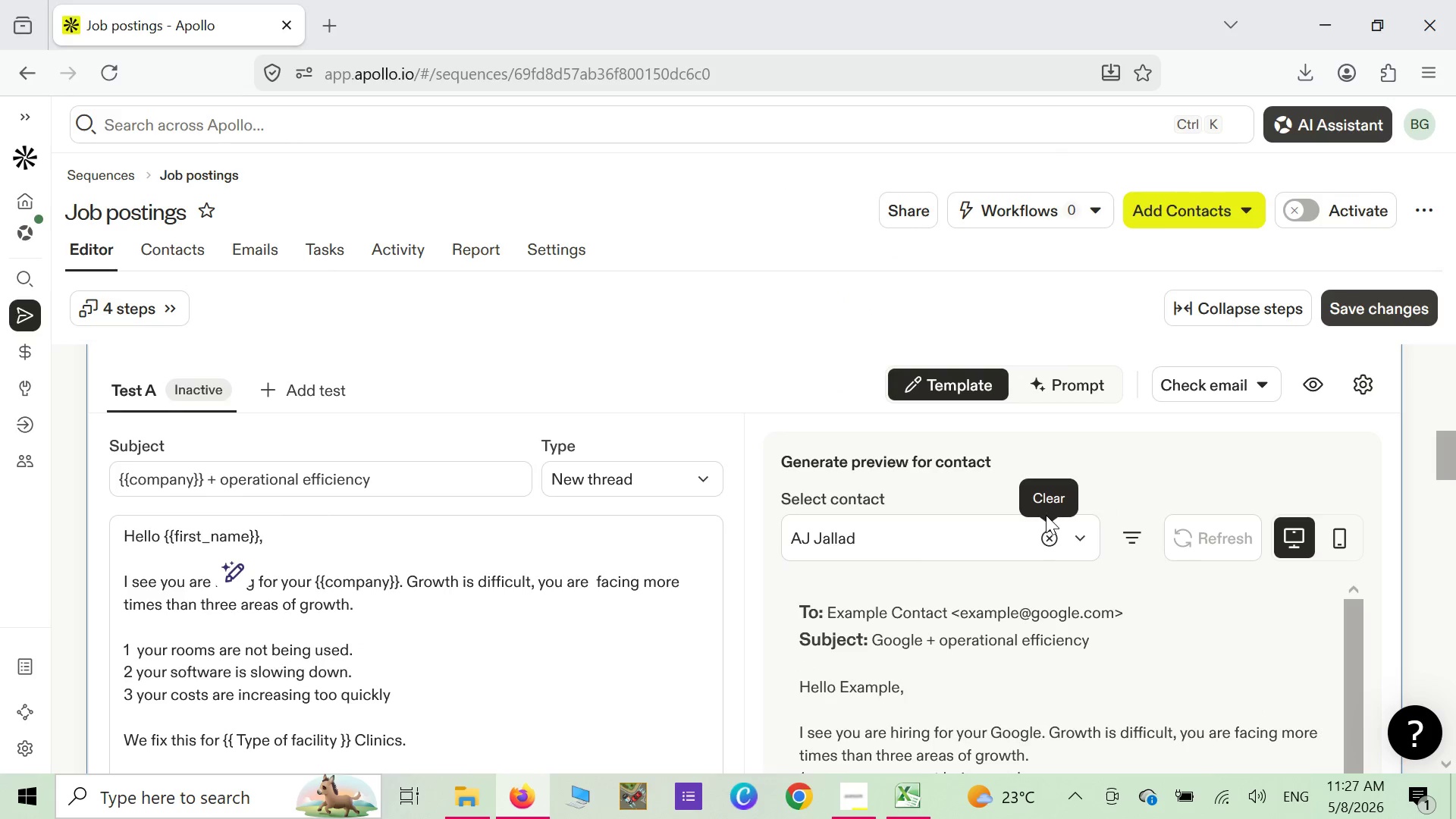 
left_click([1050, 545])
 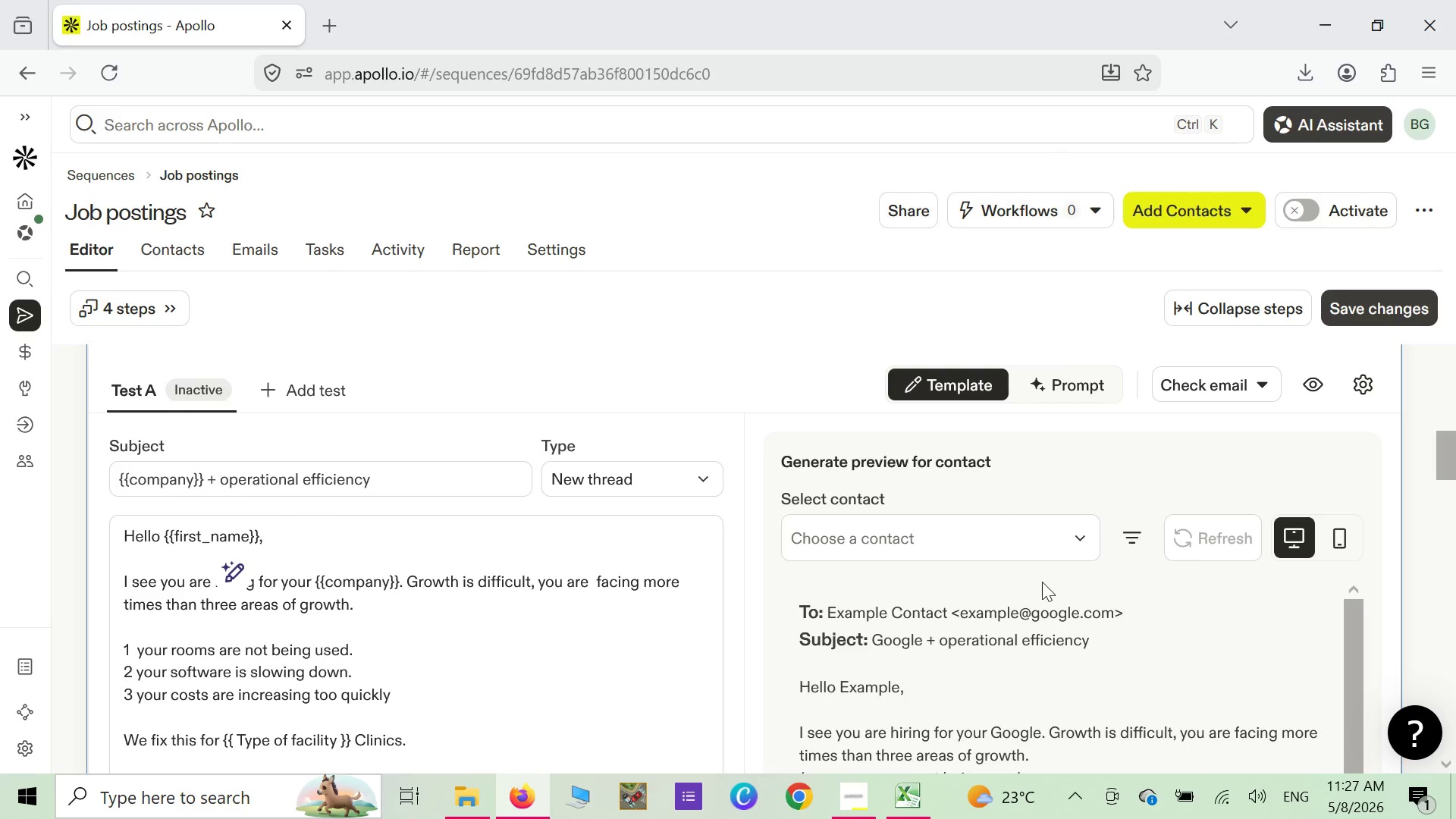 
scroll: coordinate [996, 634], scroll_direction: down, amount: 13.0
 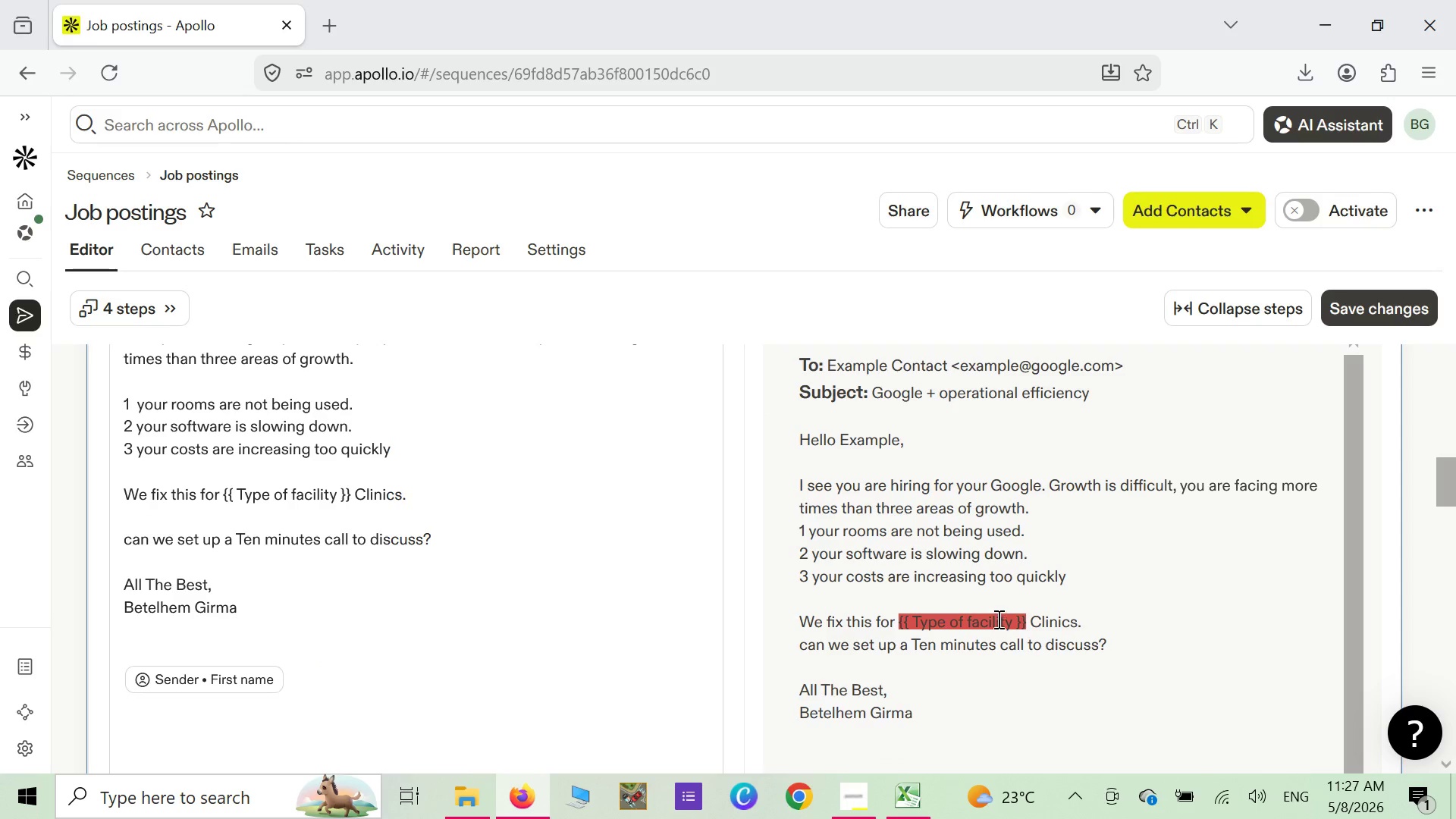 
right_click([997, 619])
 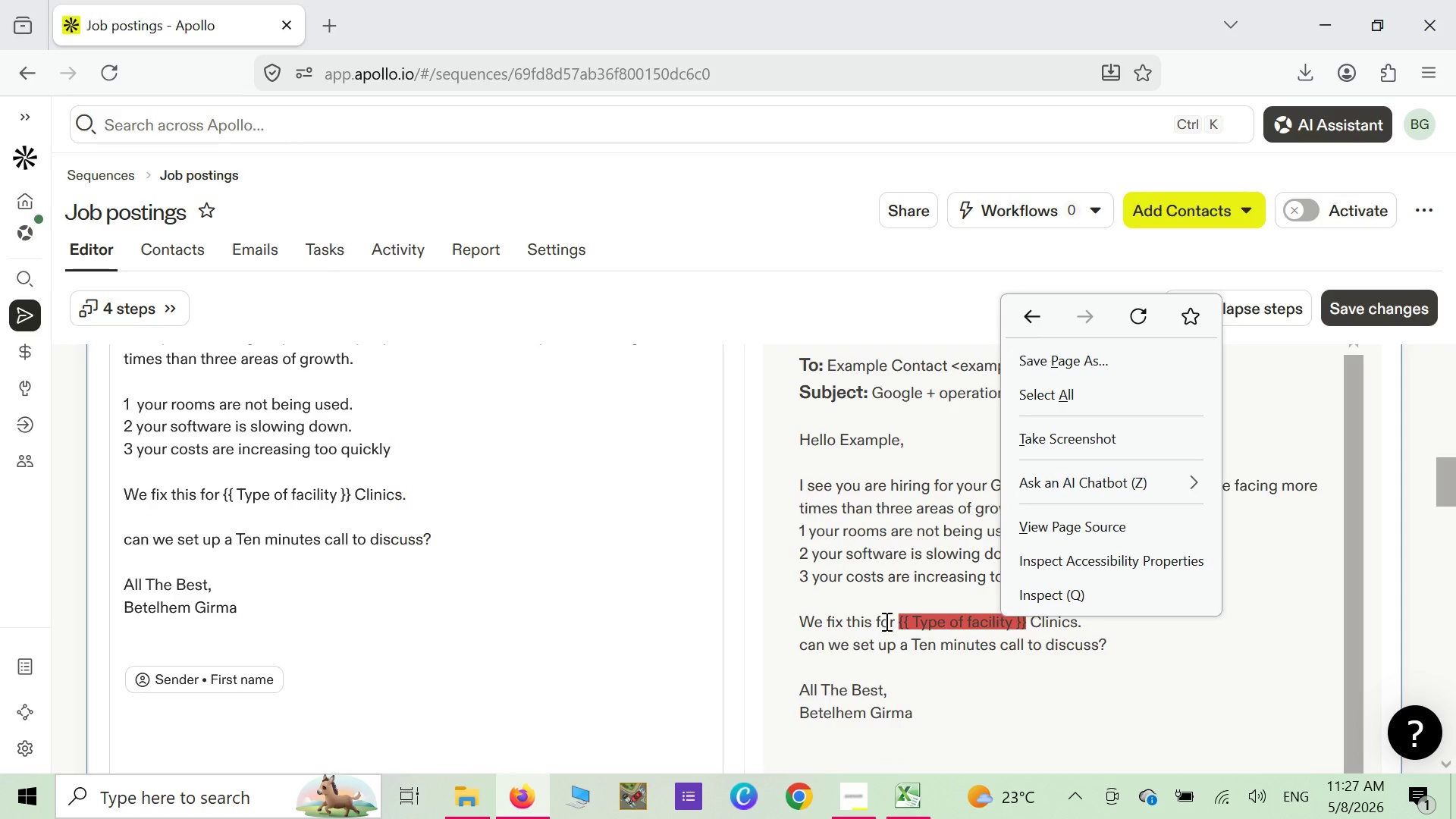 
left_click([908, 620])
 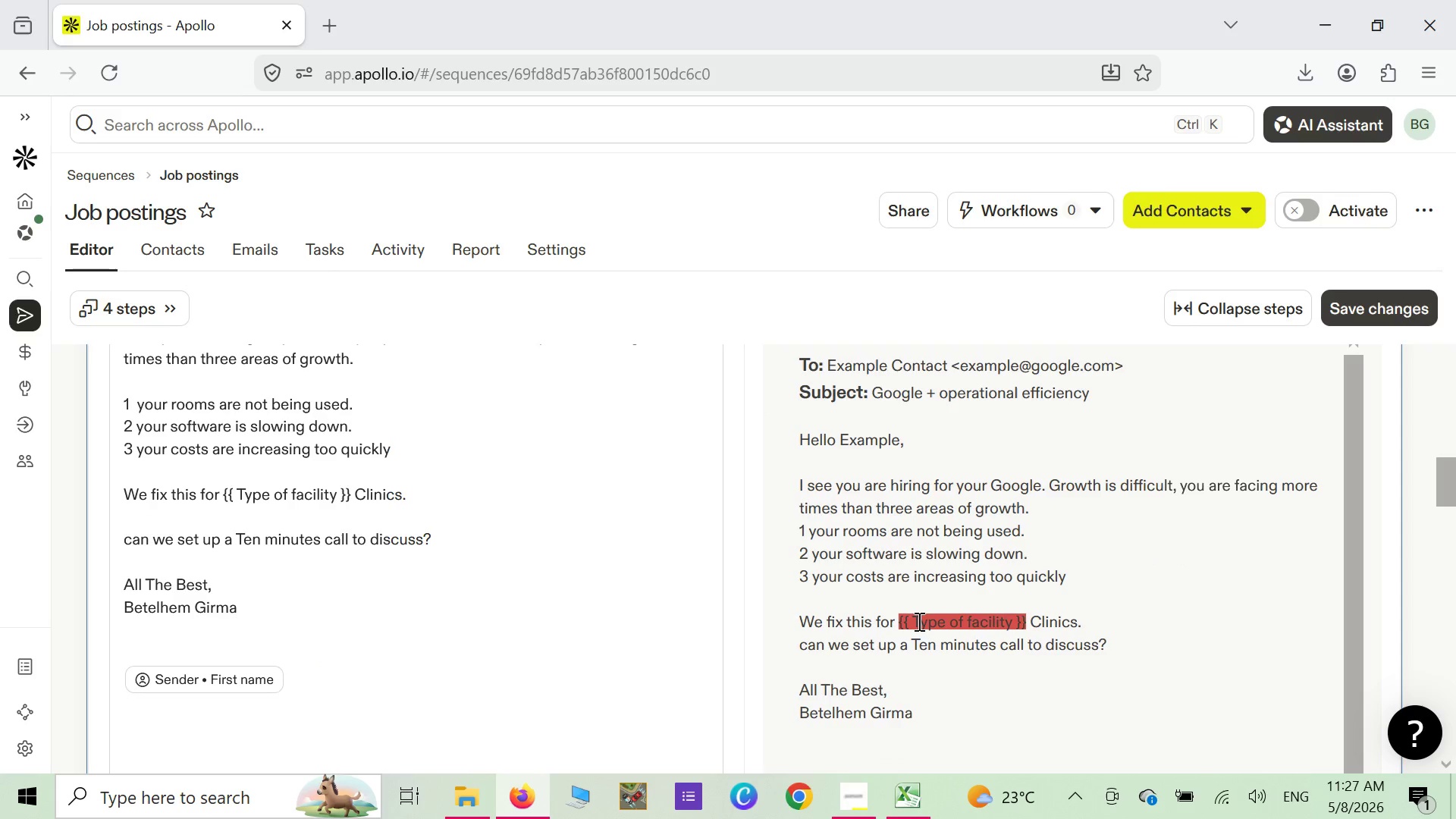 
left_click([918, 621])
 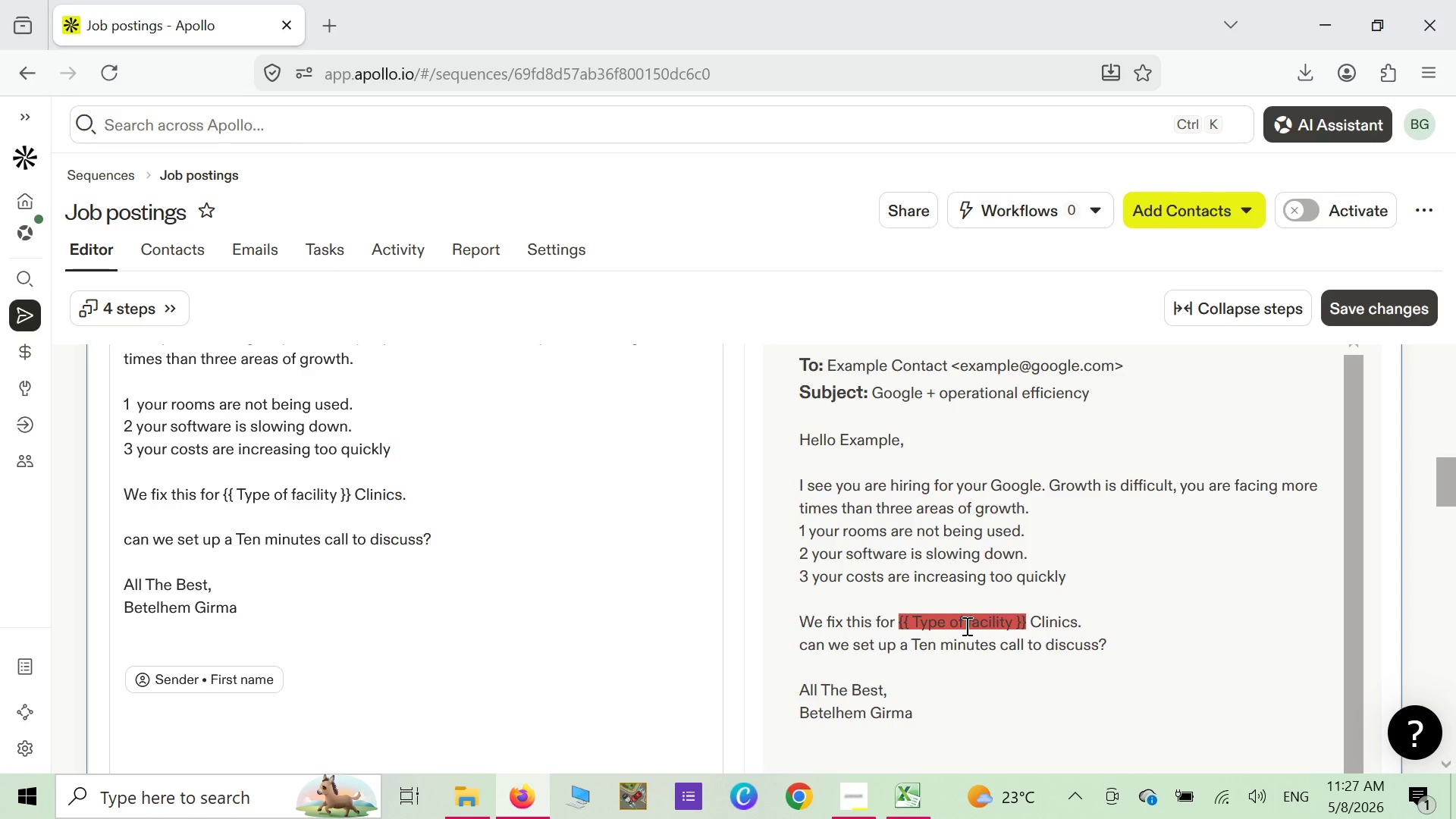 
wait(8.0)
 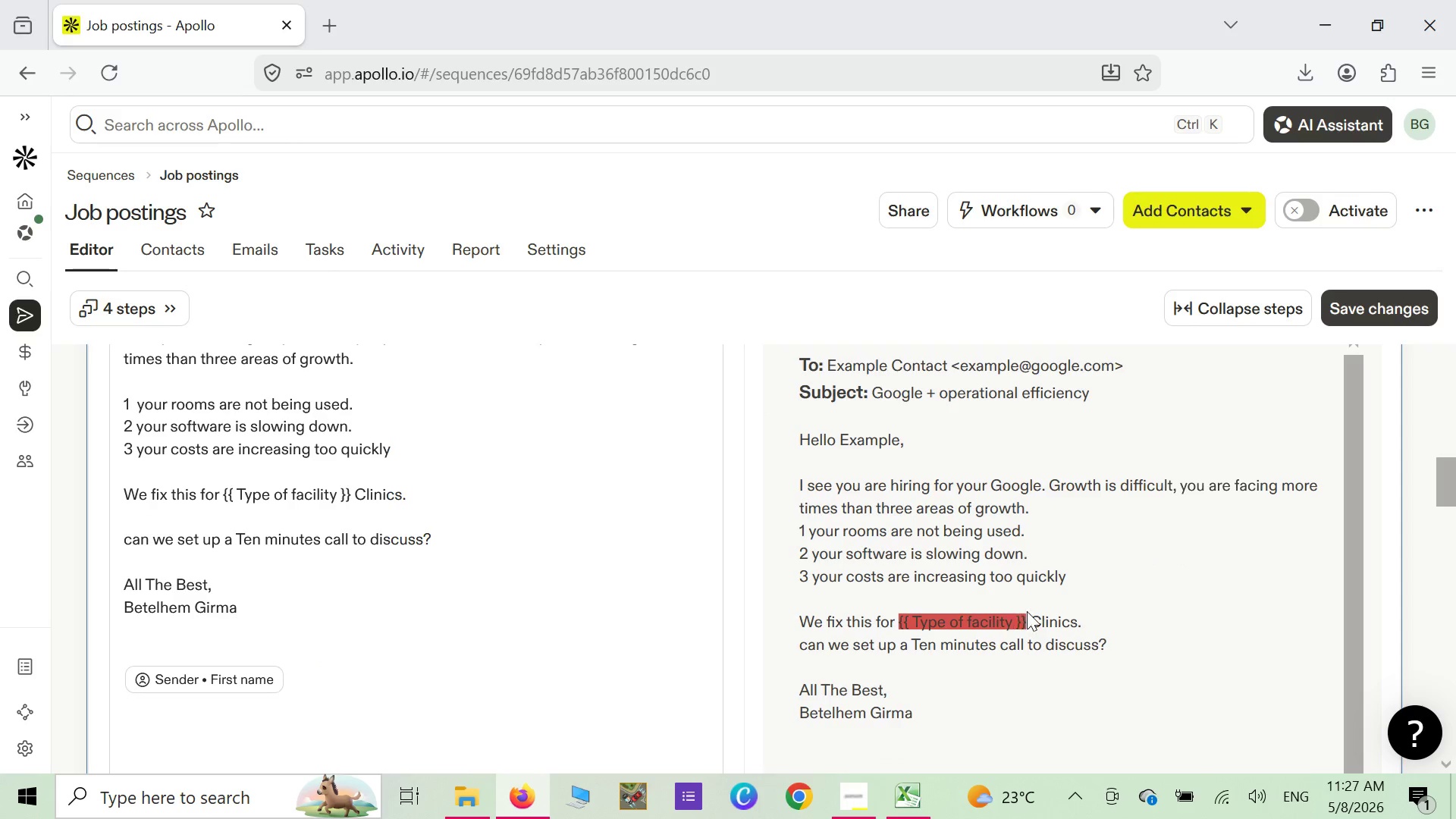 
left_click([920, 626])
 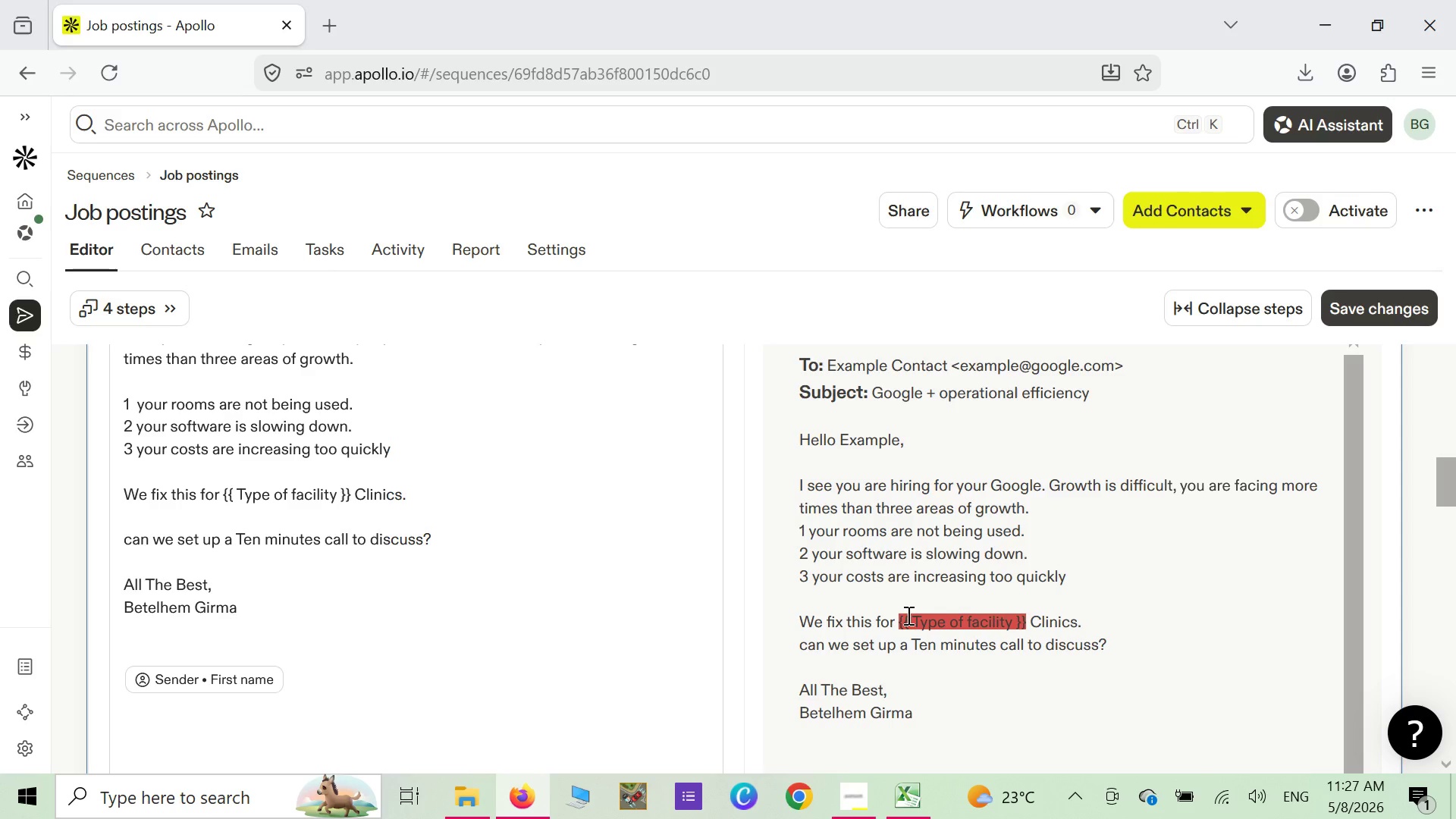 
scroll: coordinate [896, 615], scroll_direction: up, amount: 19.0
 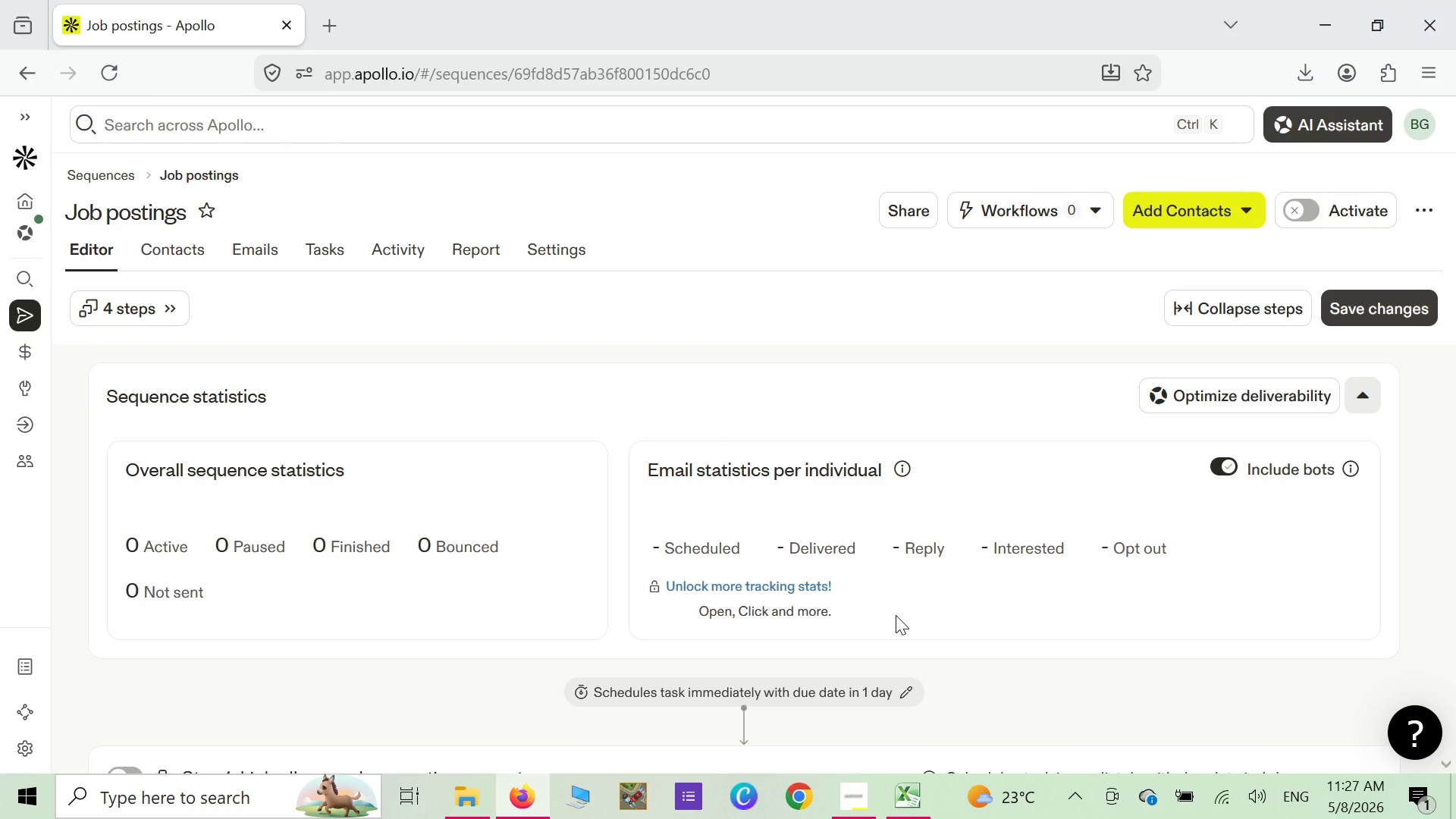 
scroll: coordinate [920, 614], scroll_direction: down, amount: 24.0
 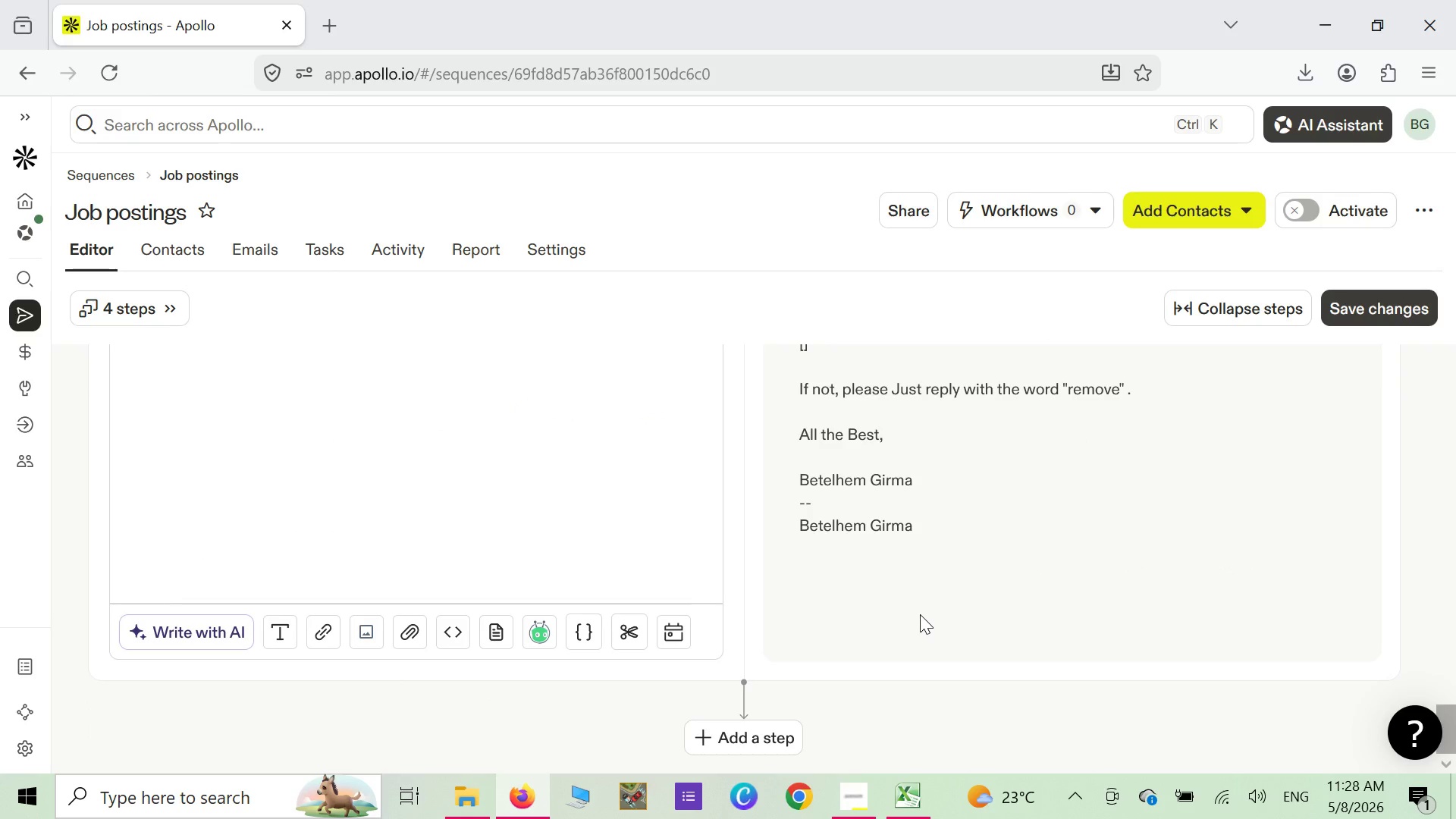 
scroll: coordinate [930, 620], scroll_direction: up, amount: 7.0
 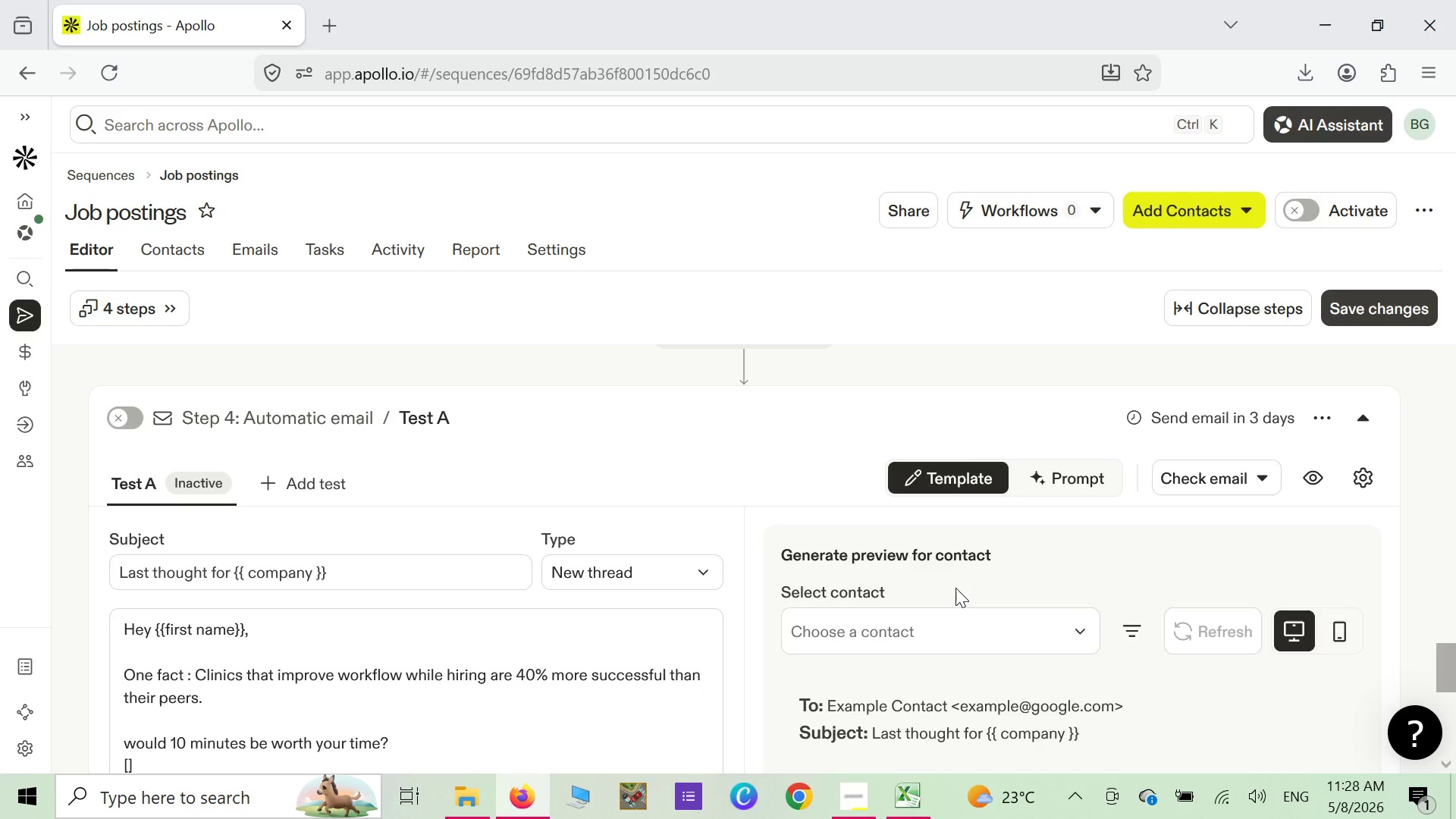 
wait(52.13)
 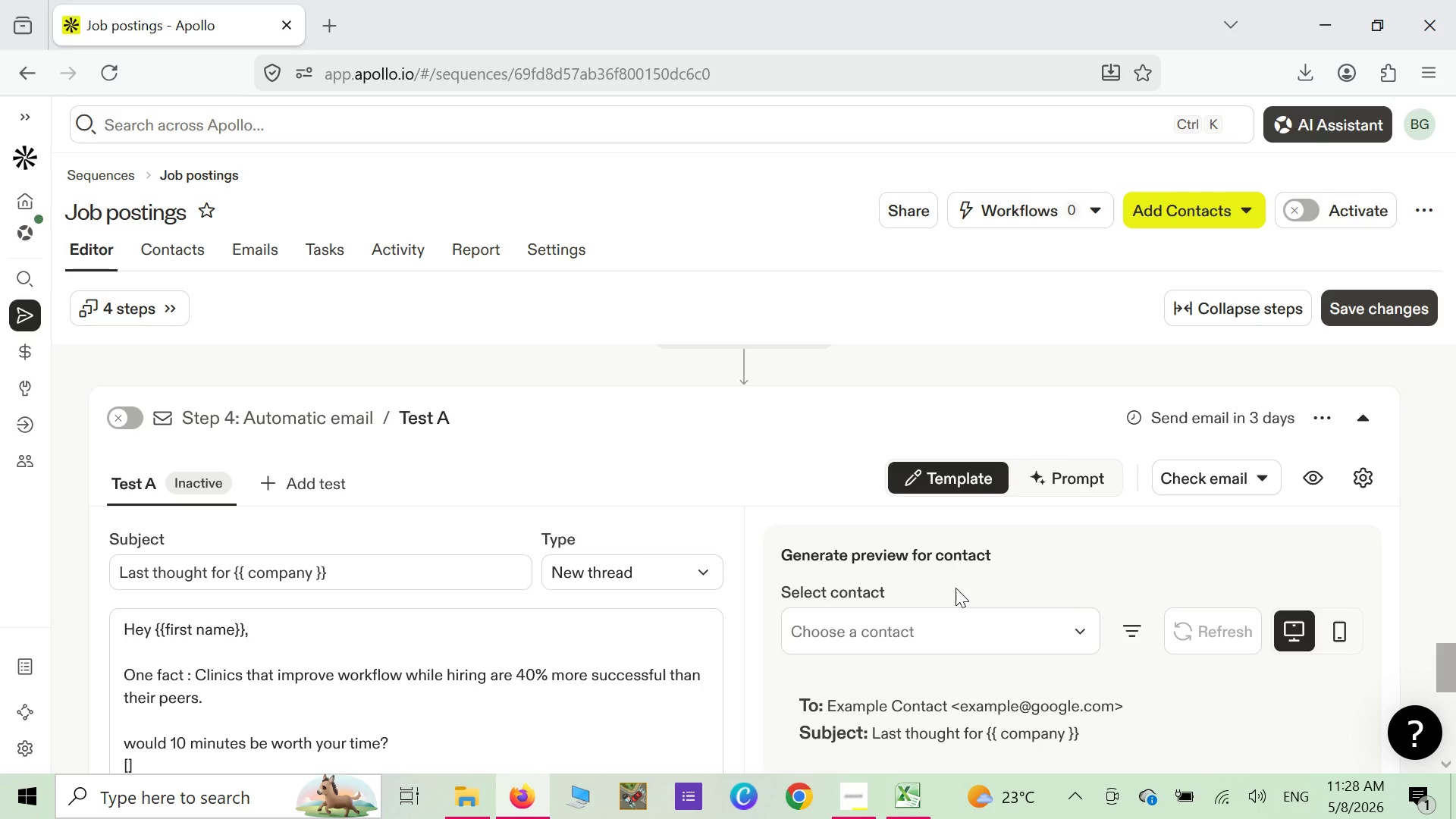 
scroll: coordinate [735, 660], scroll_direction: up, amount: 15.0
 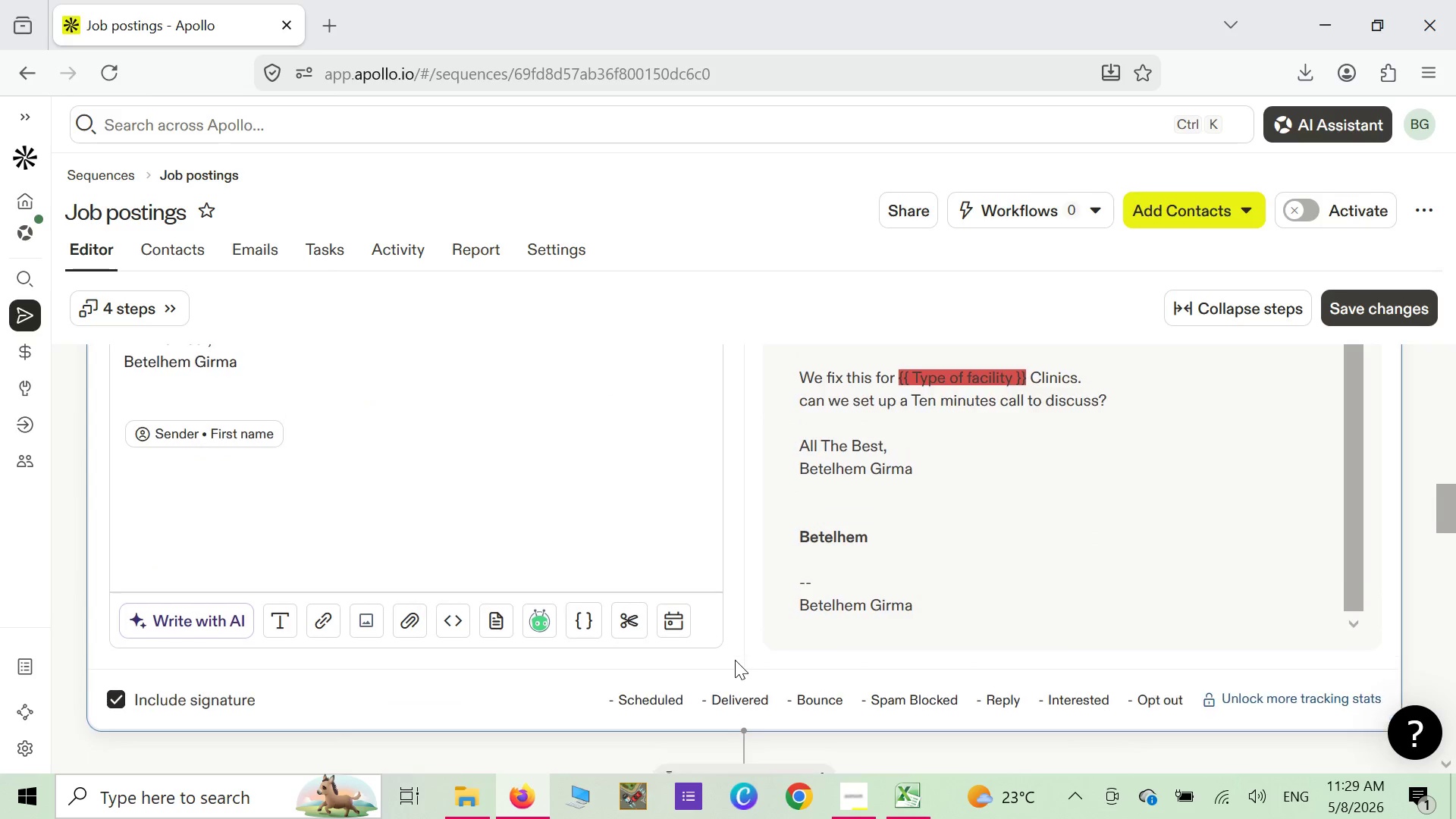 
double_click([739, 657])
 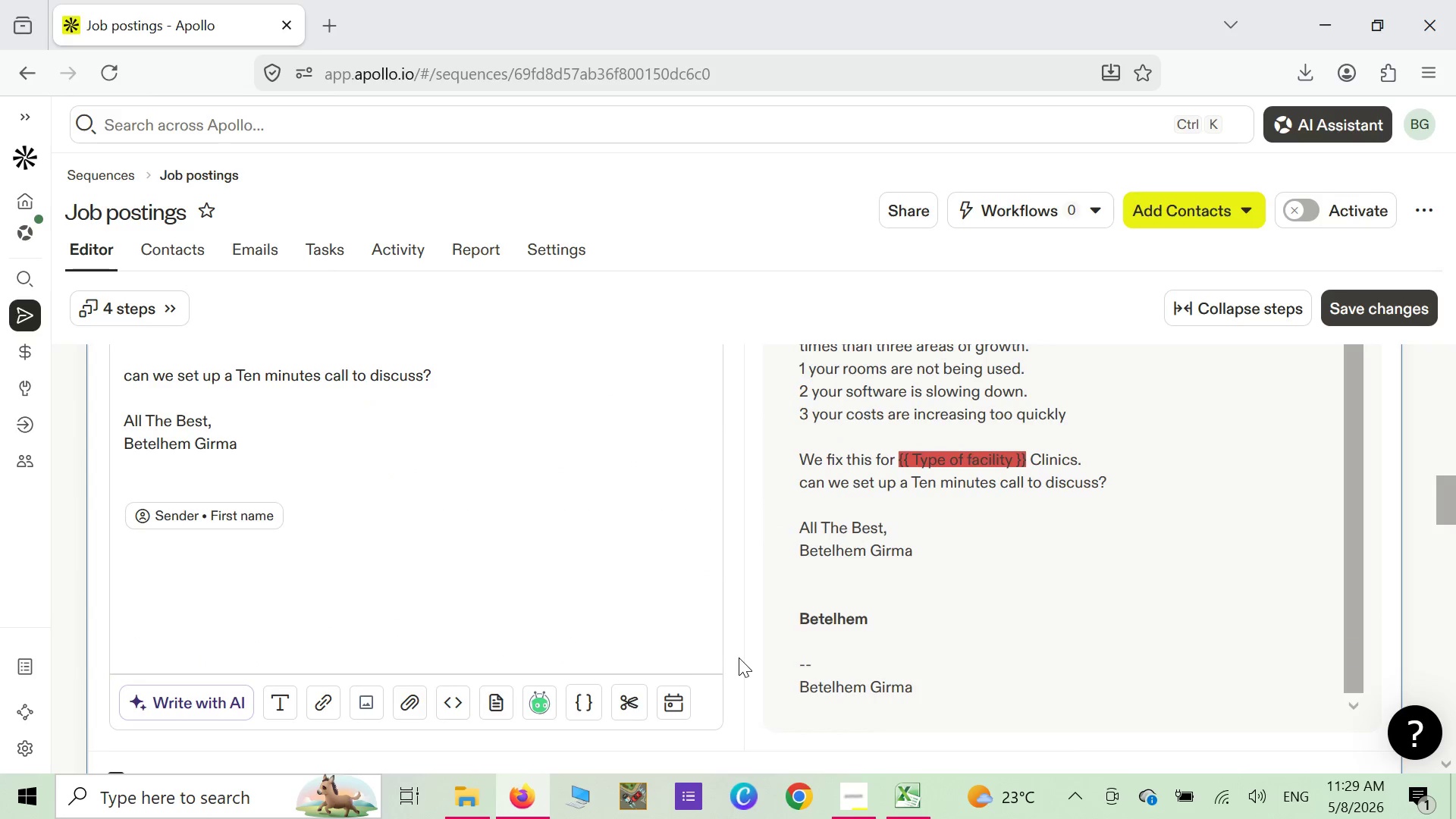 
triple_click([739, 657])
 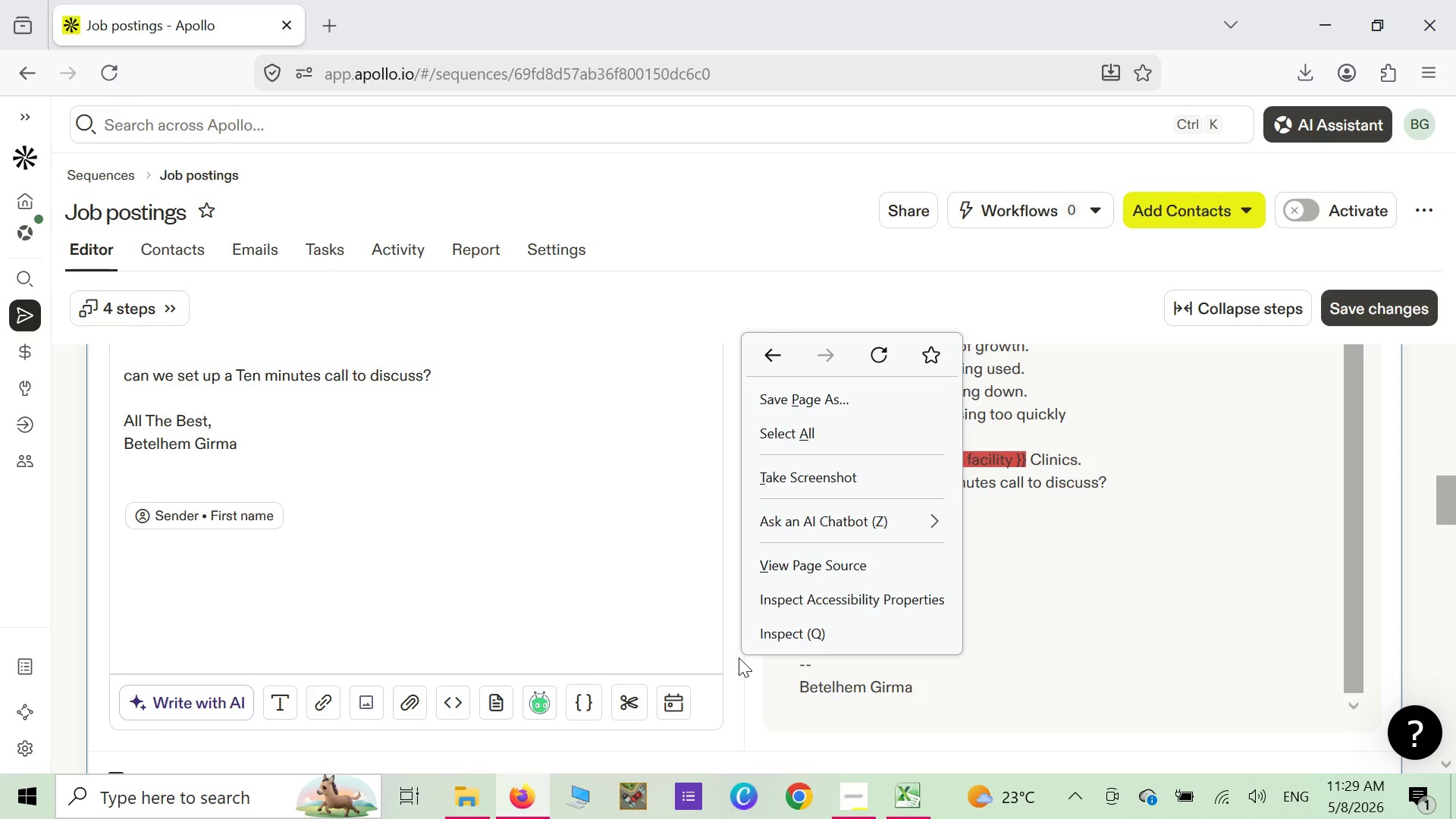 
wait(24.75)
 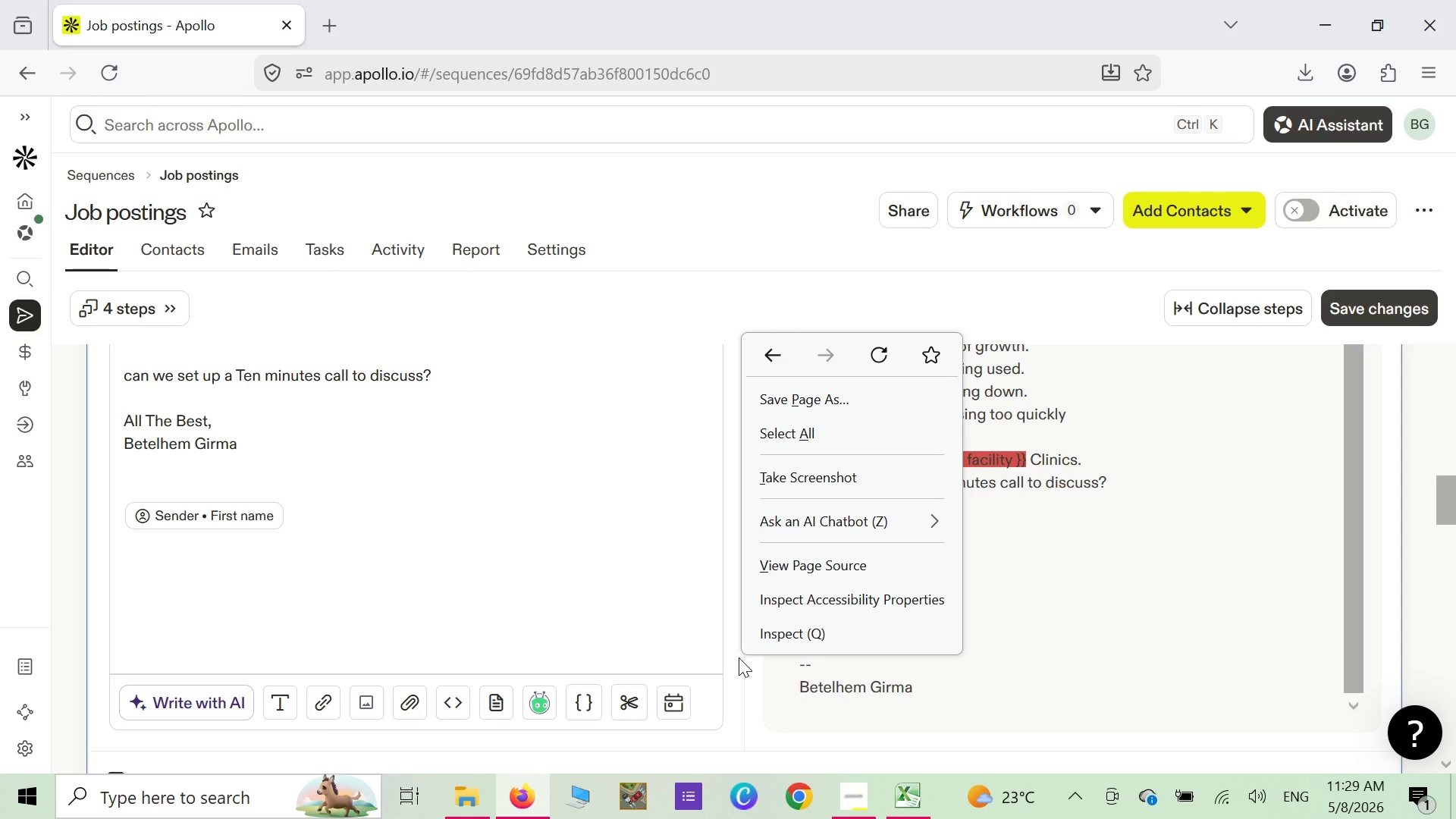 
scroll: coordinate [460, 551], scroll_direction: up, amount: 8.0
 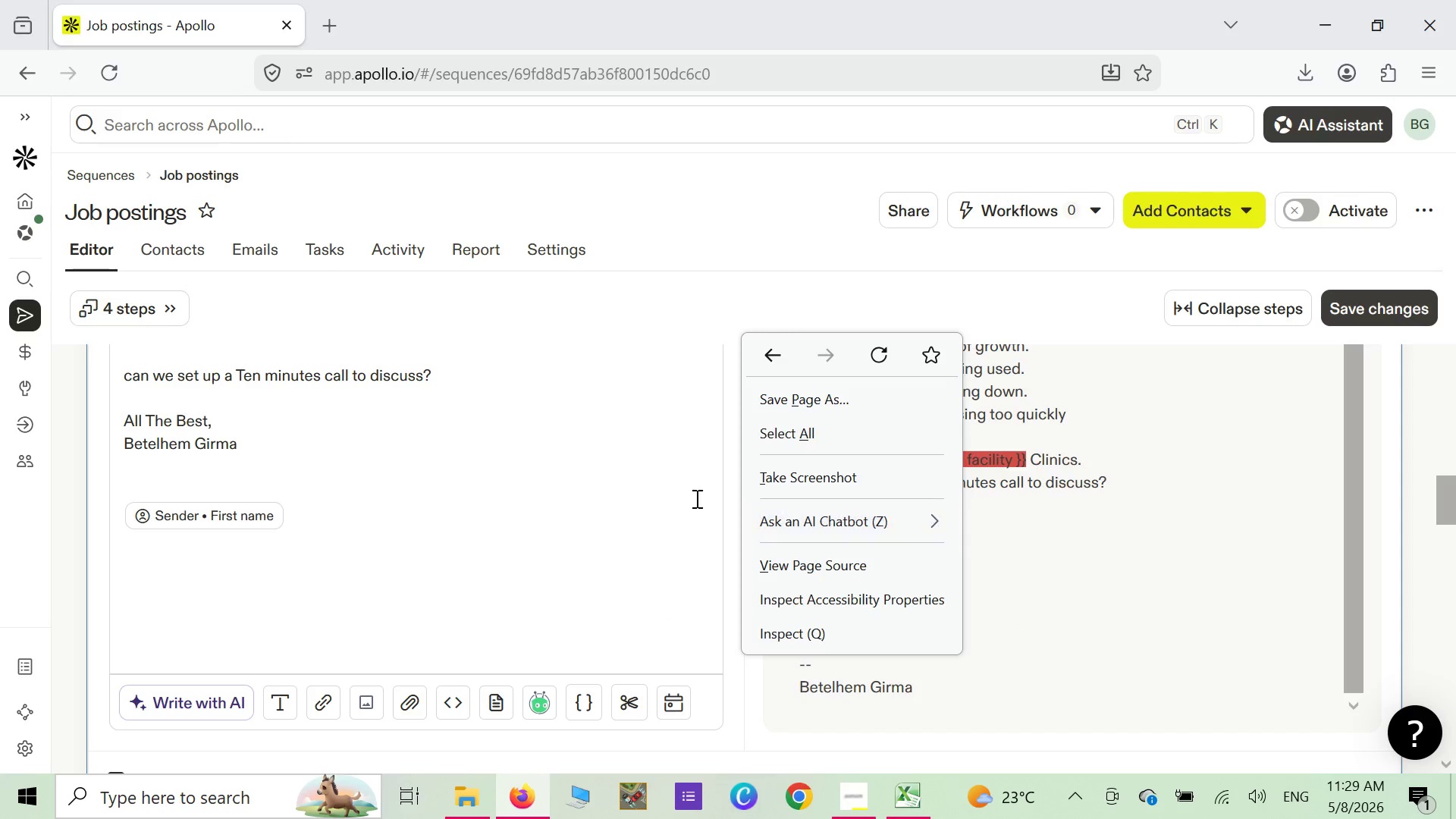 
left_click([602, 516])
 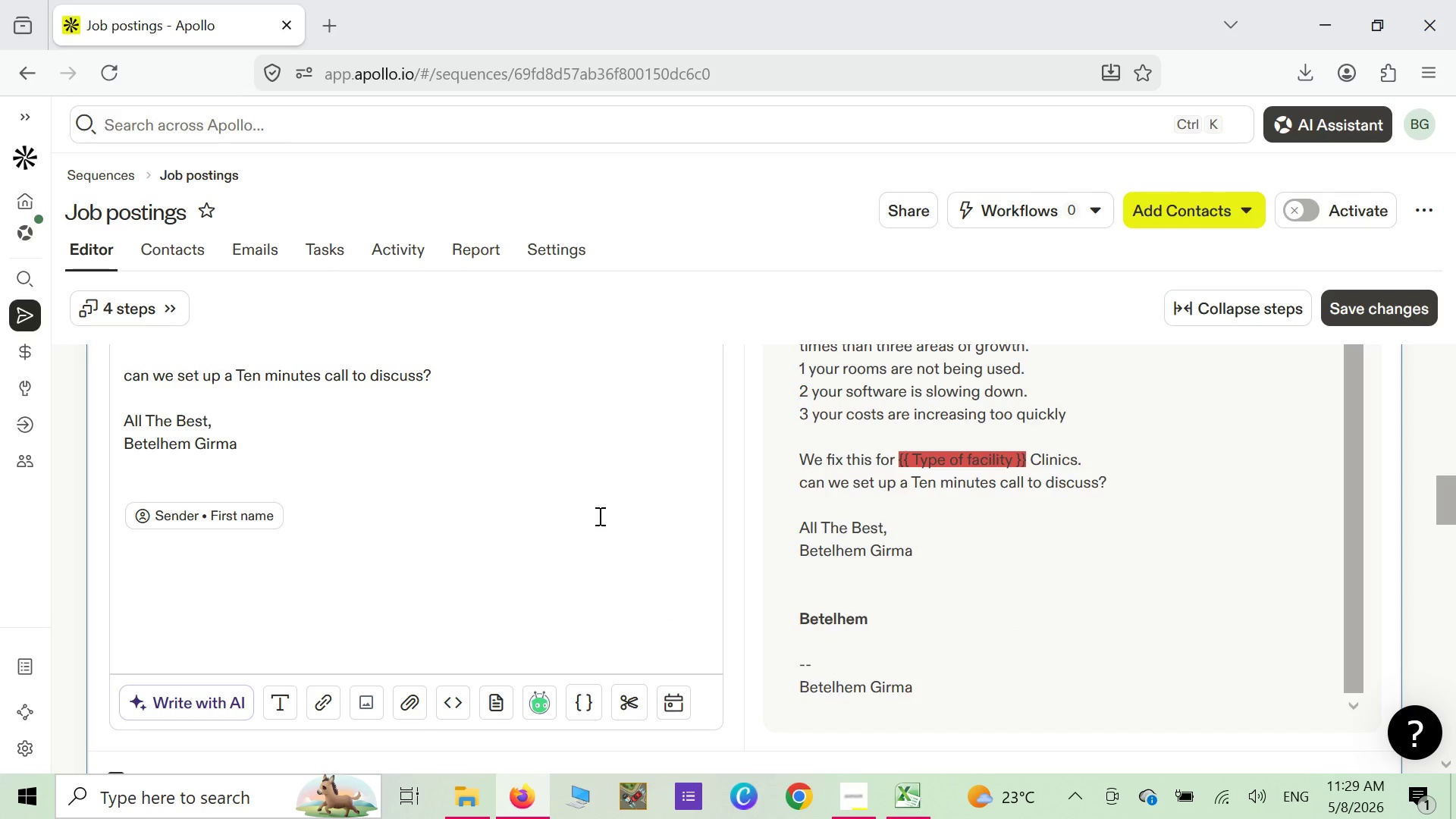 
scroll: coordinate [593, 557], scroll_direction: up, amount: 21.0
 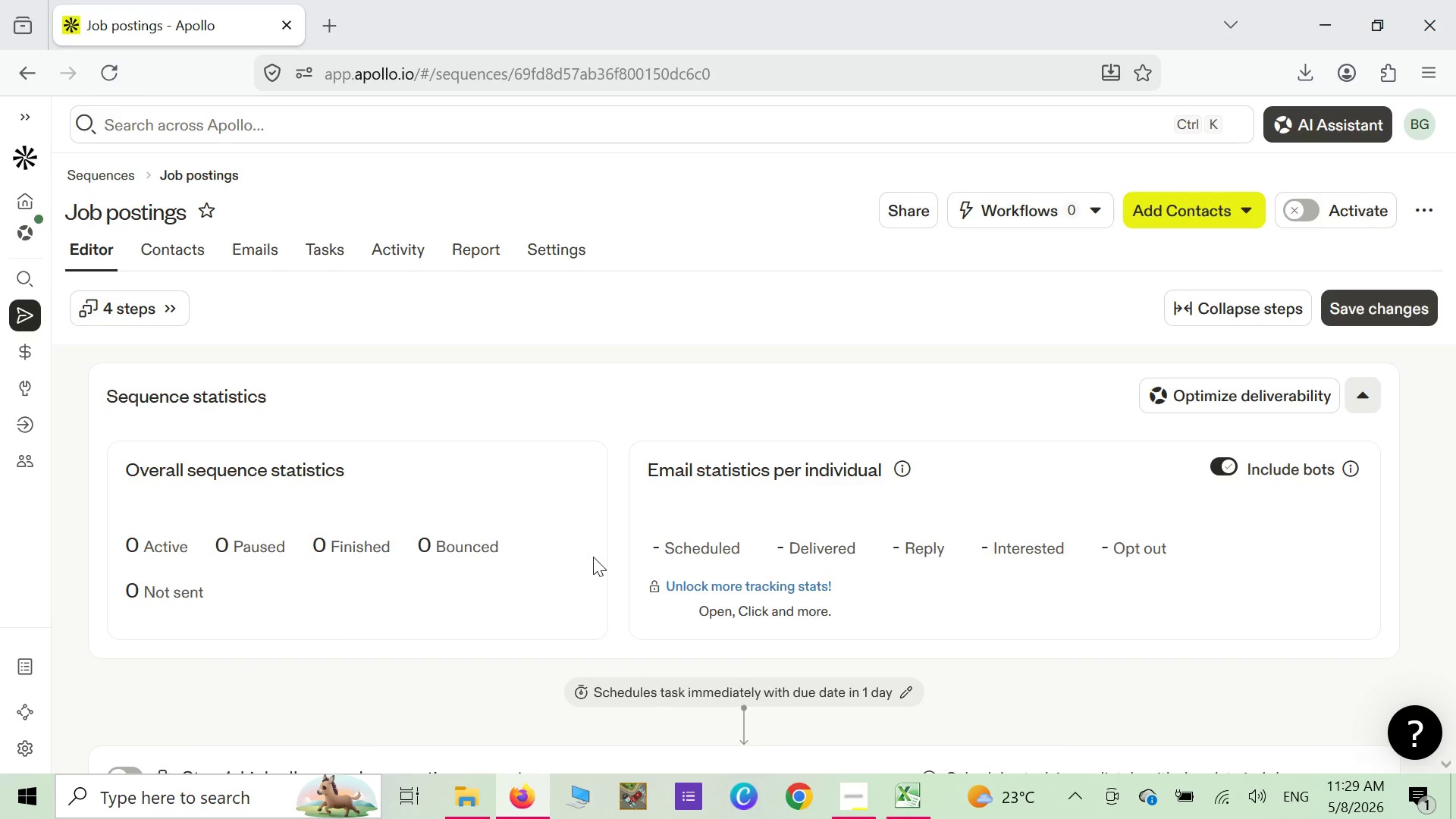 
scroll: coordinate [593, 588], scroll_direction: down, amount: 24.0
 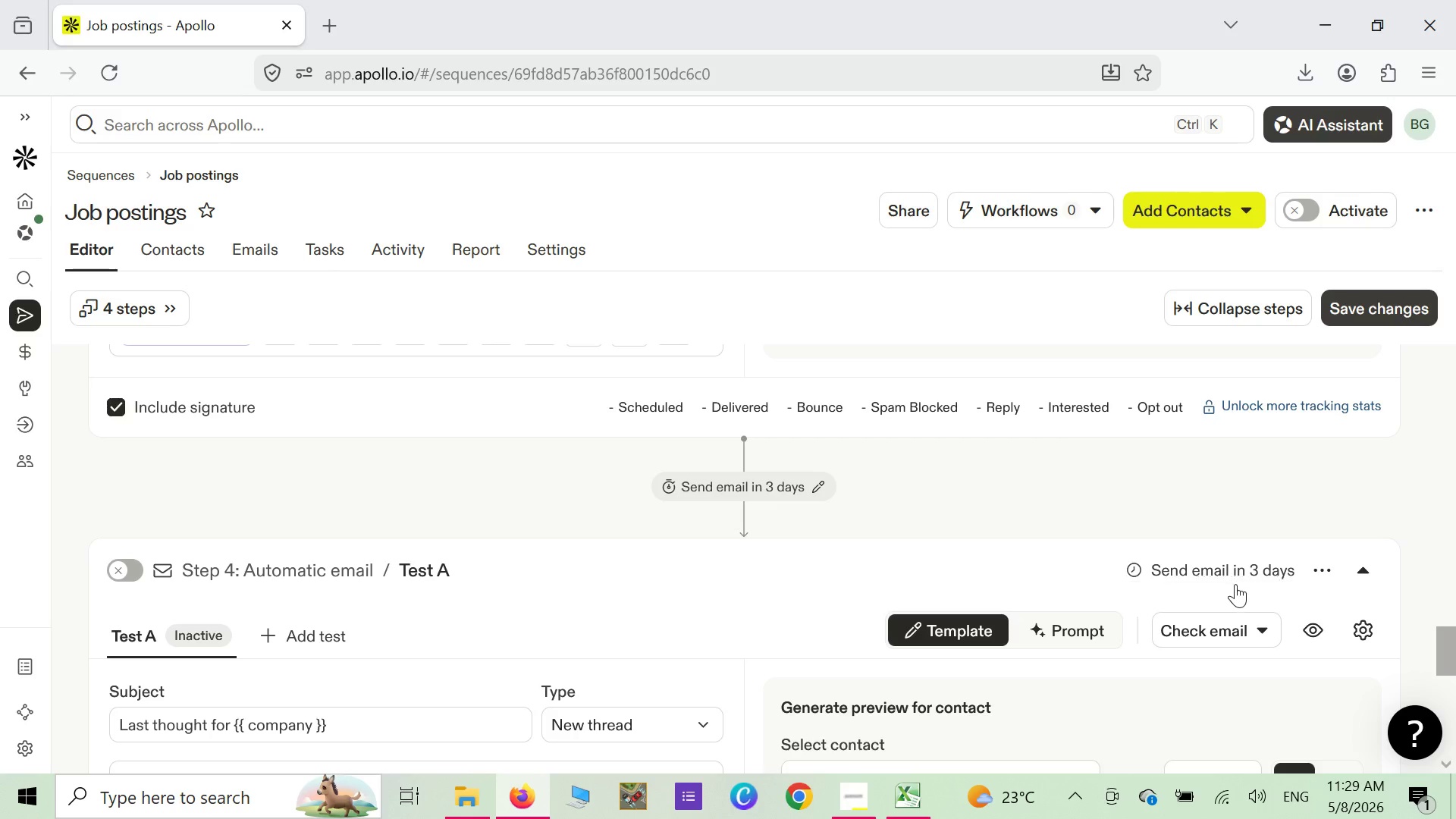 
left_click([1278, 576])
 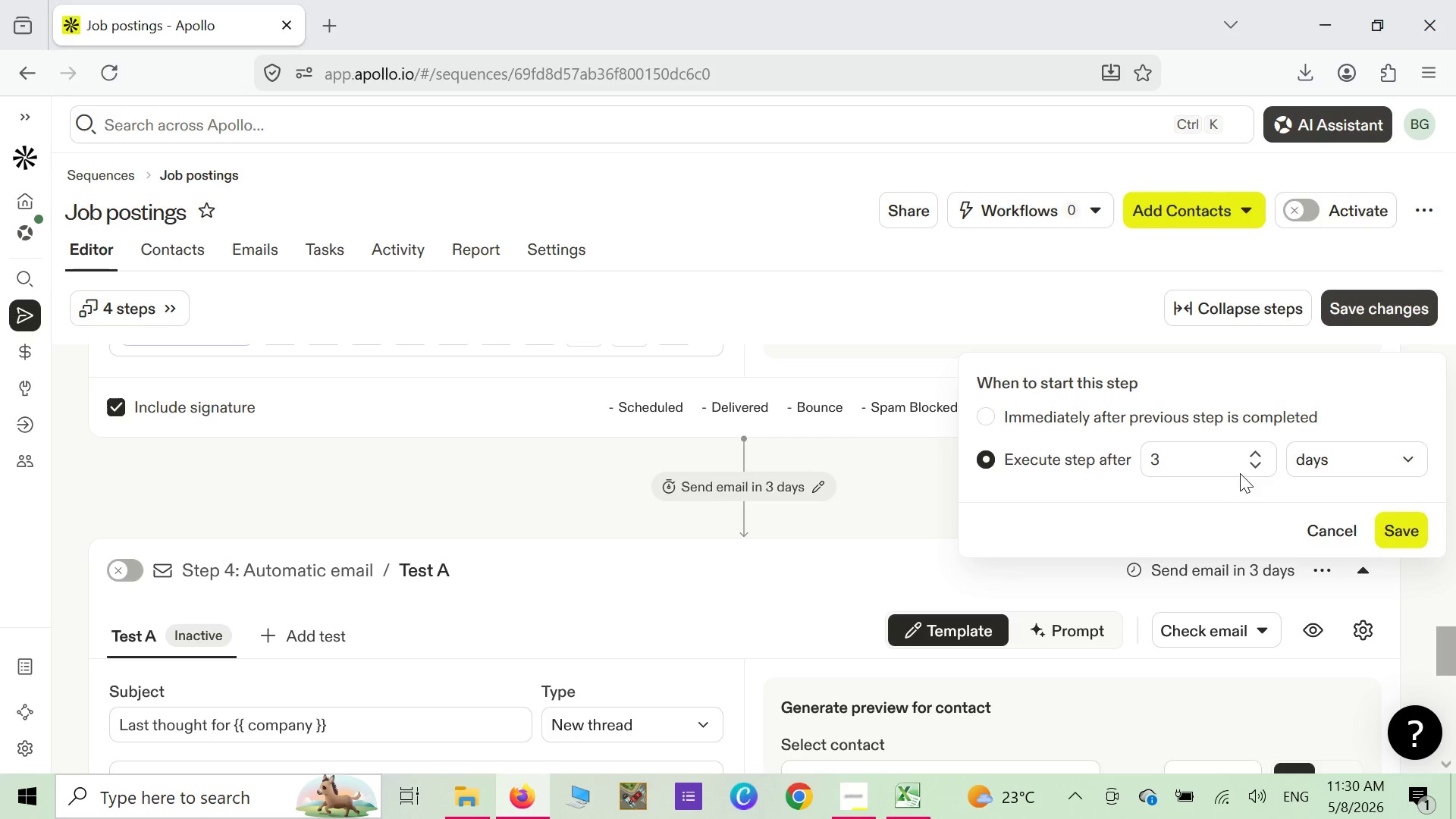 
wait(25.53)
 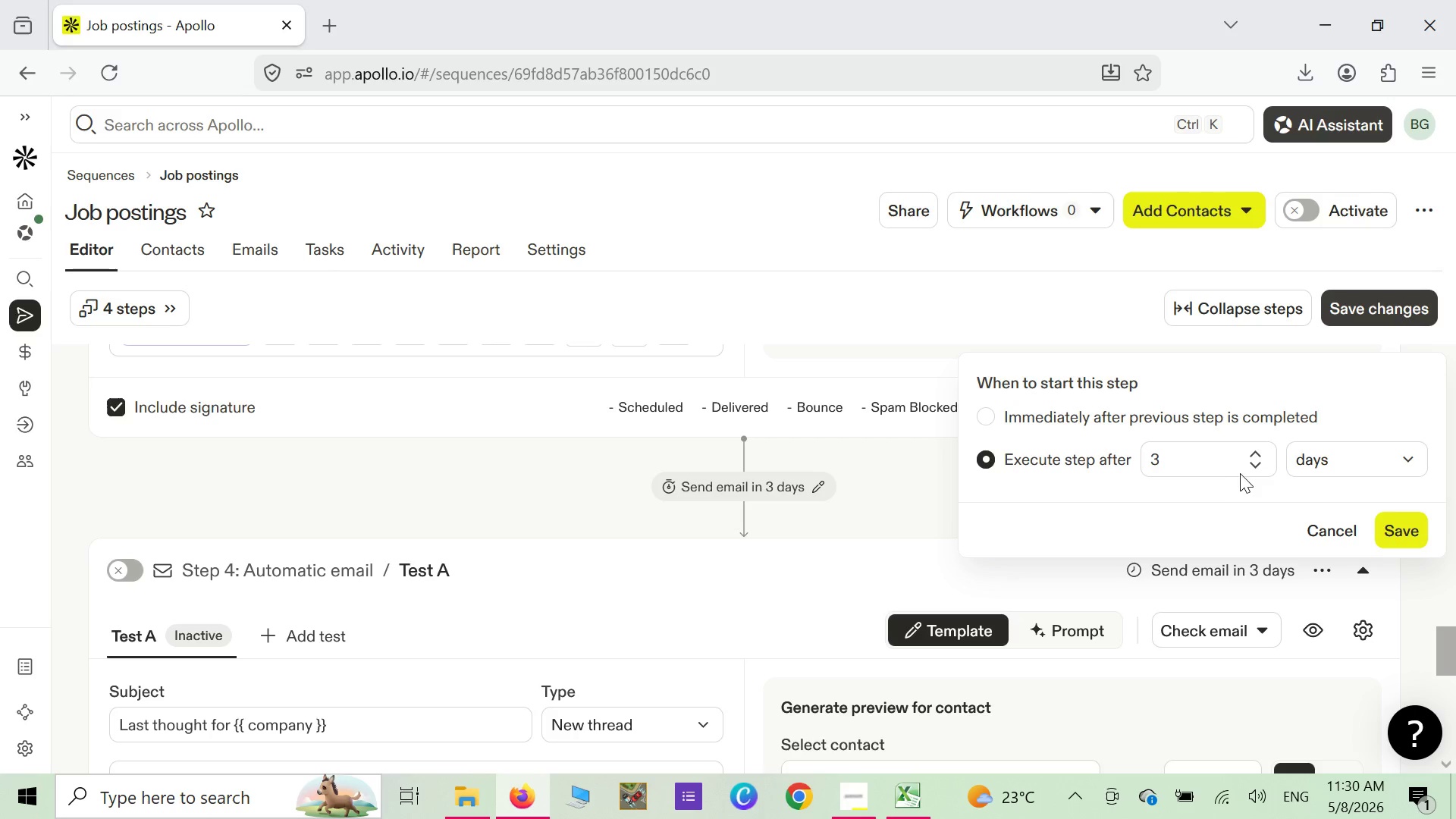 
left_click([1408, 526])
 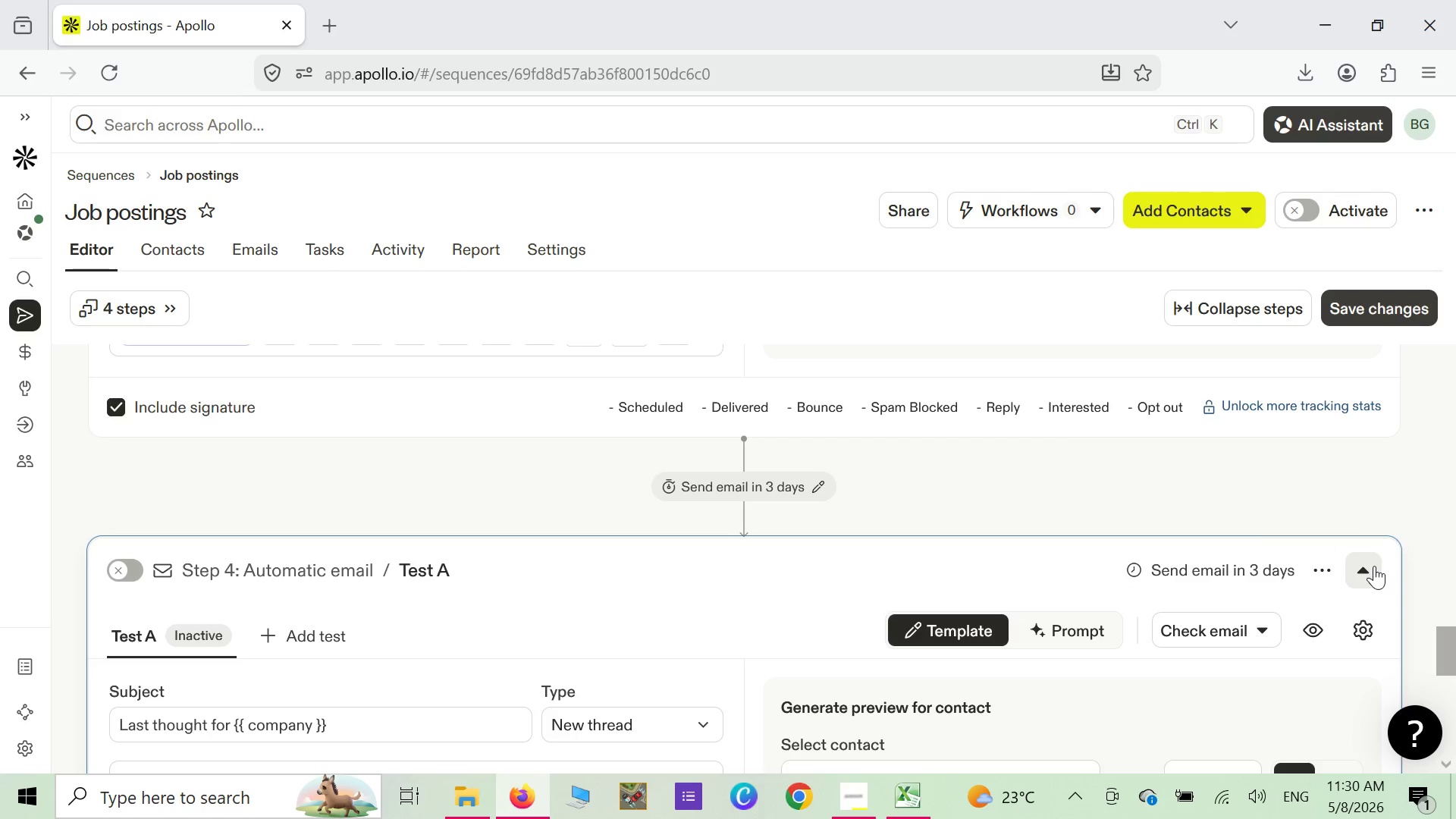 
wait(6.33)
 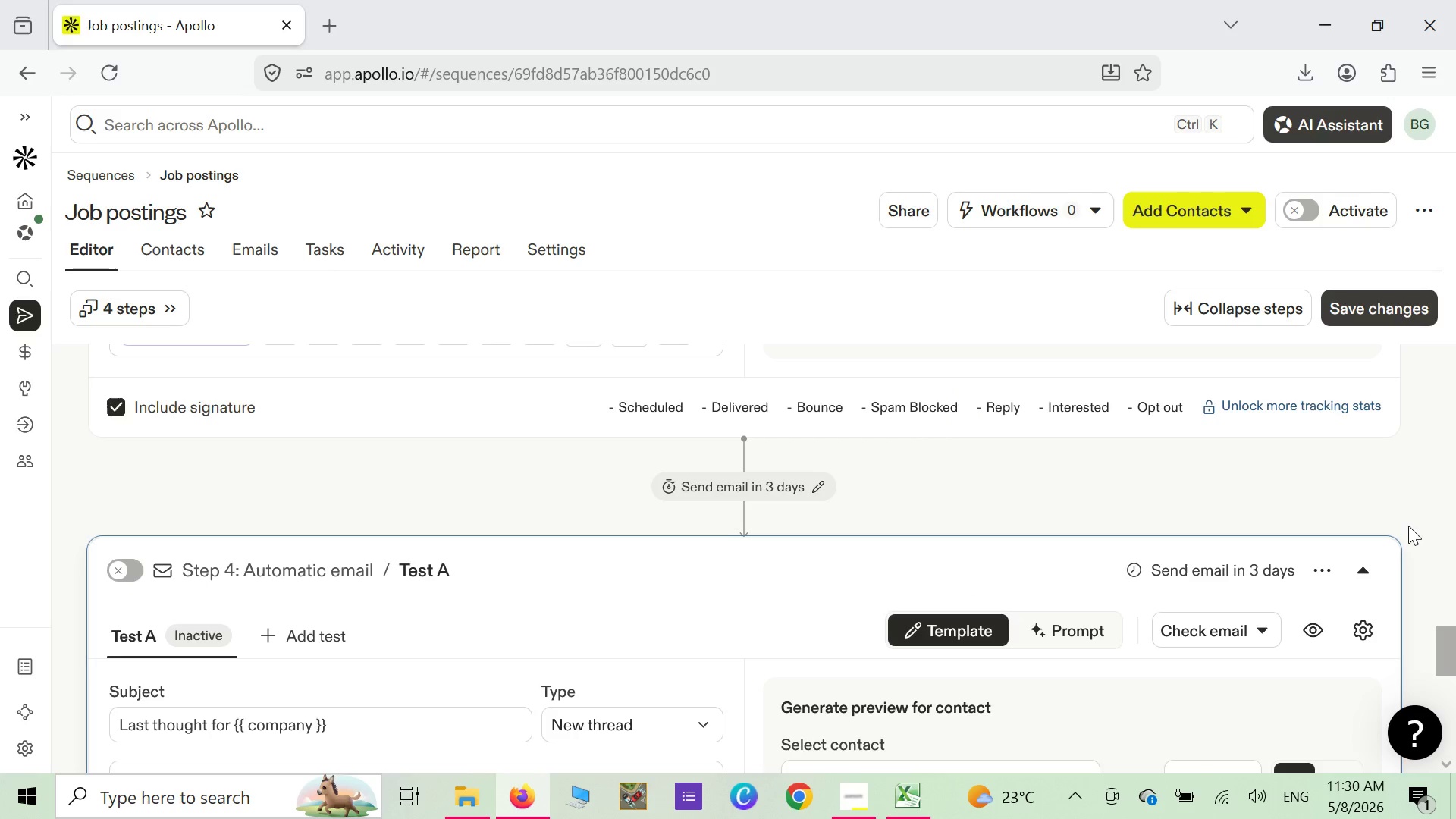 
left_click([1326, 568])
 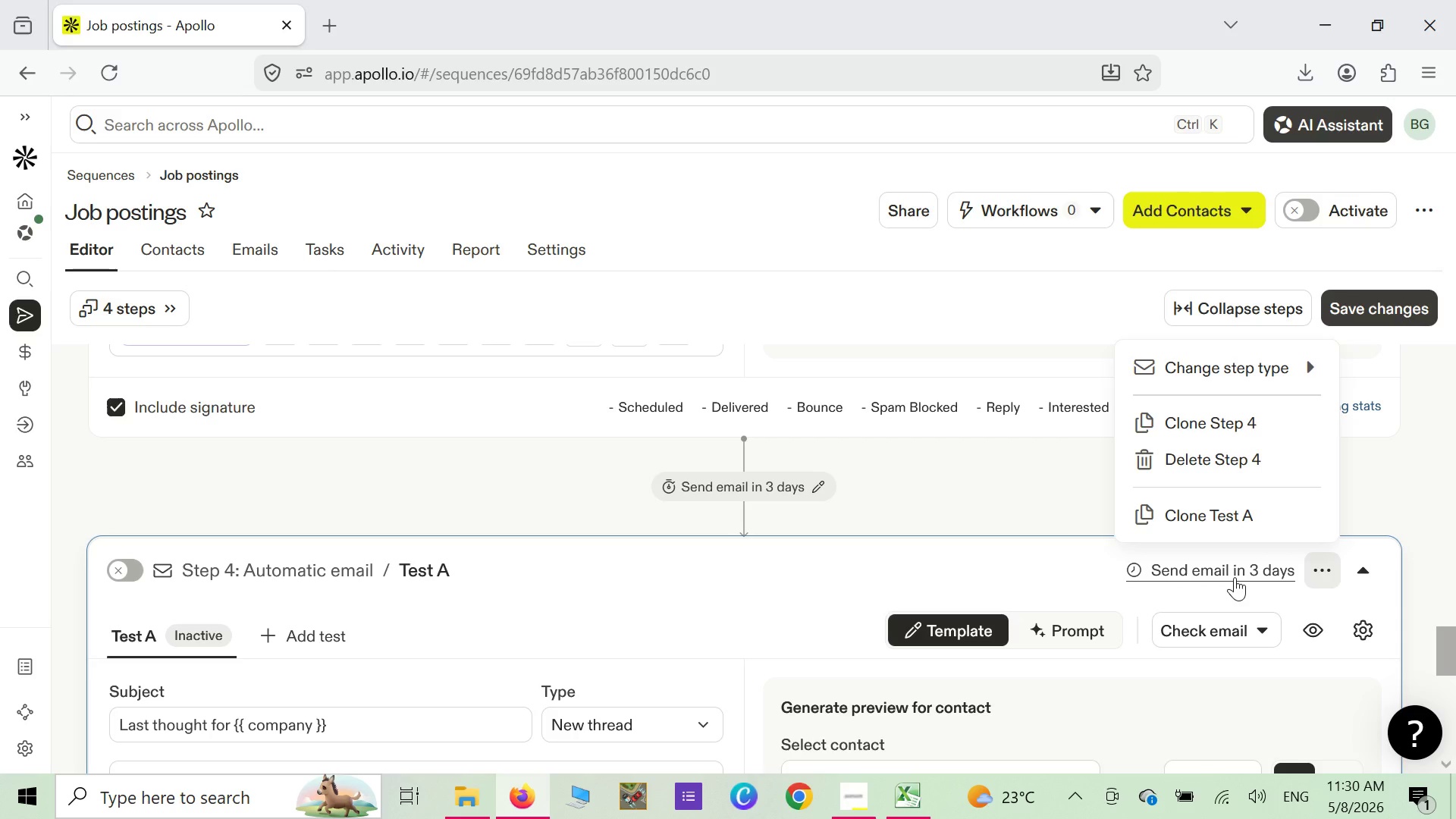 
left_click([1235, 577])
 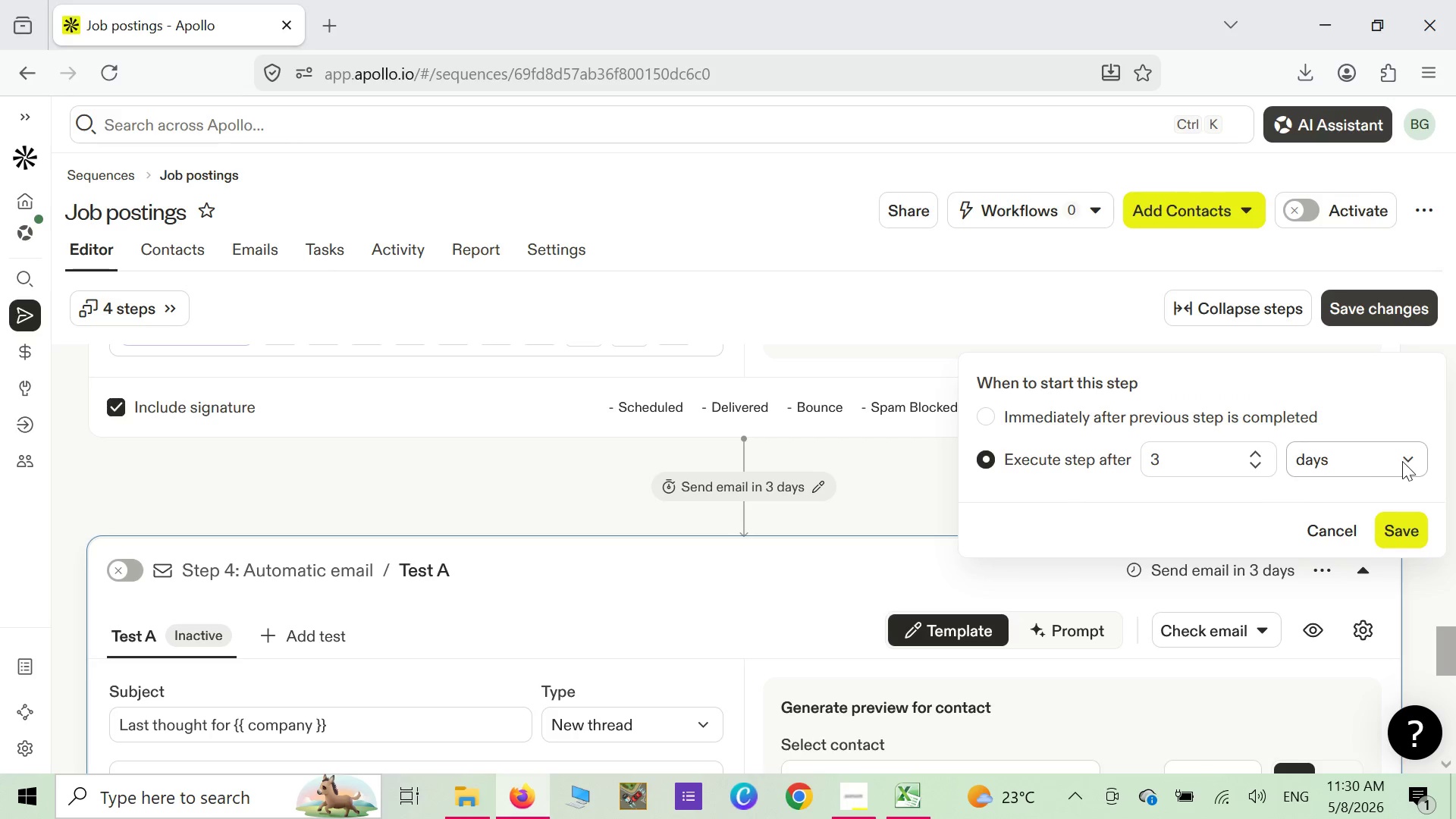 
left_click([1407, 458])
 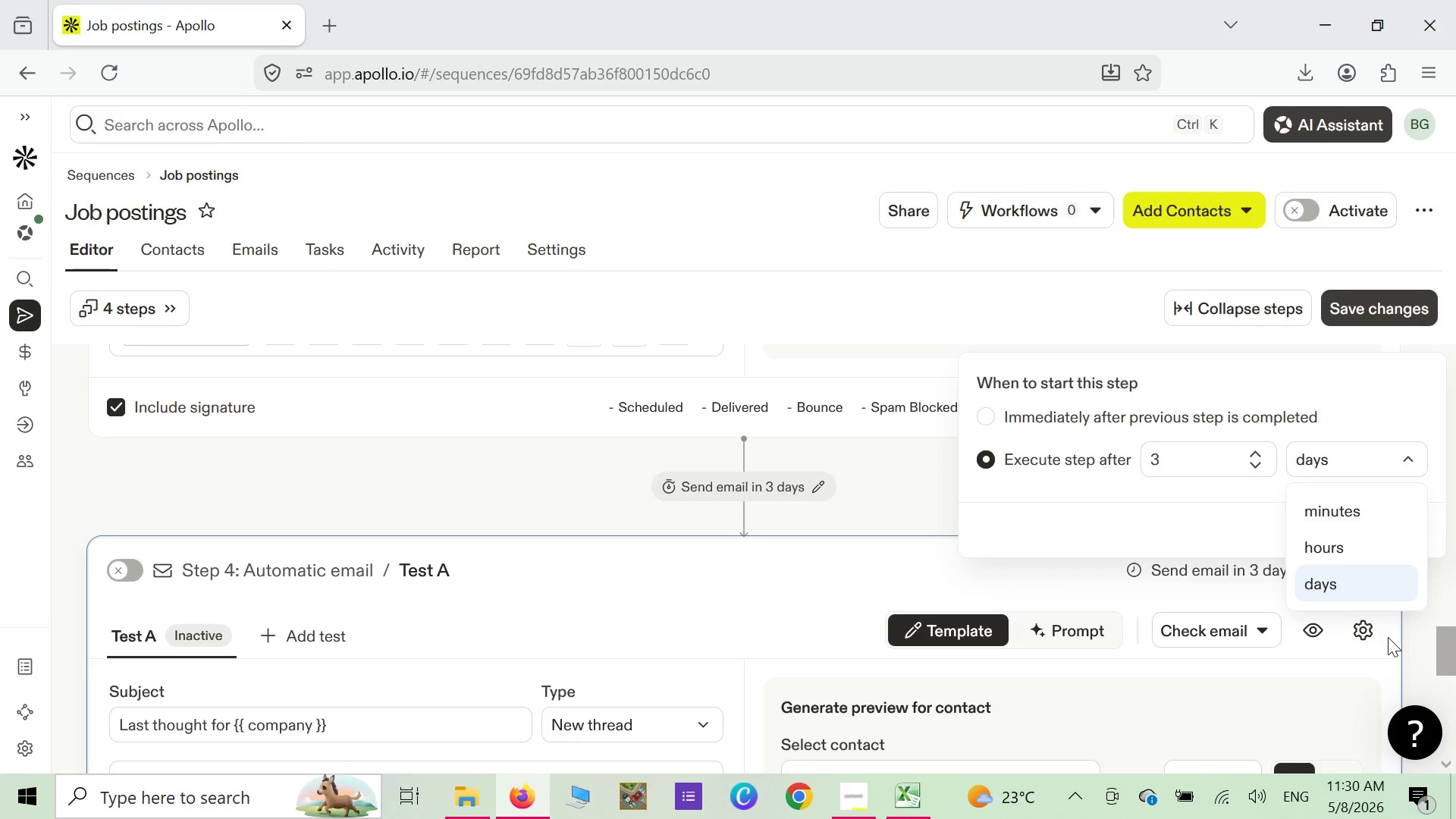 
left_click([1099, 583])
 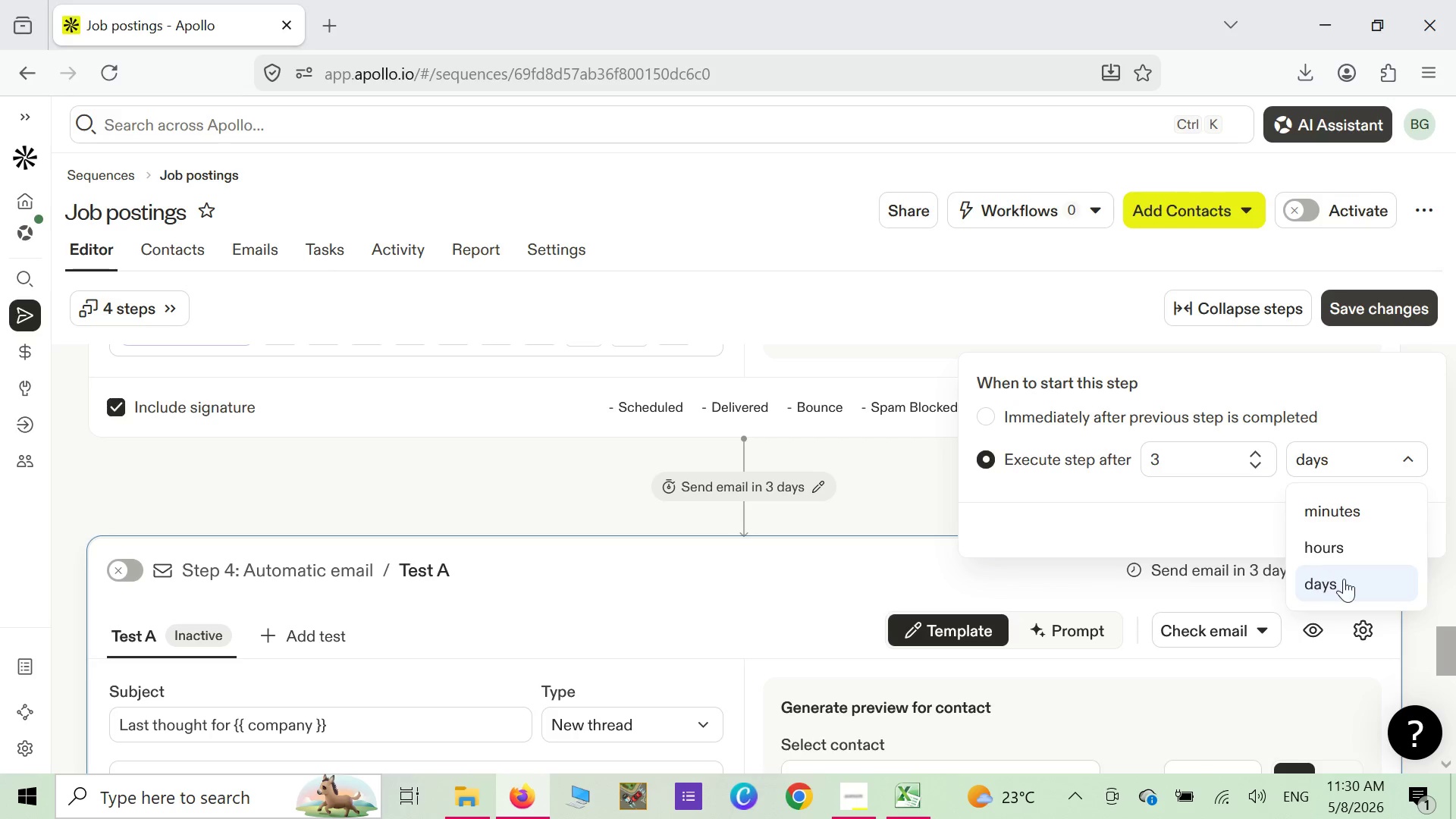 
left_click([1348, 581])
 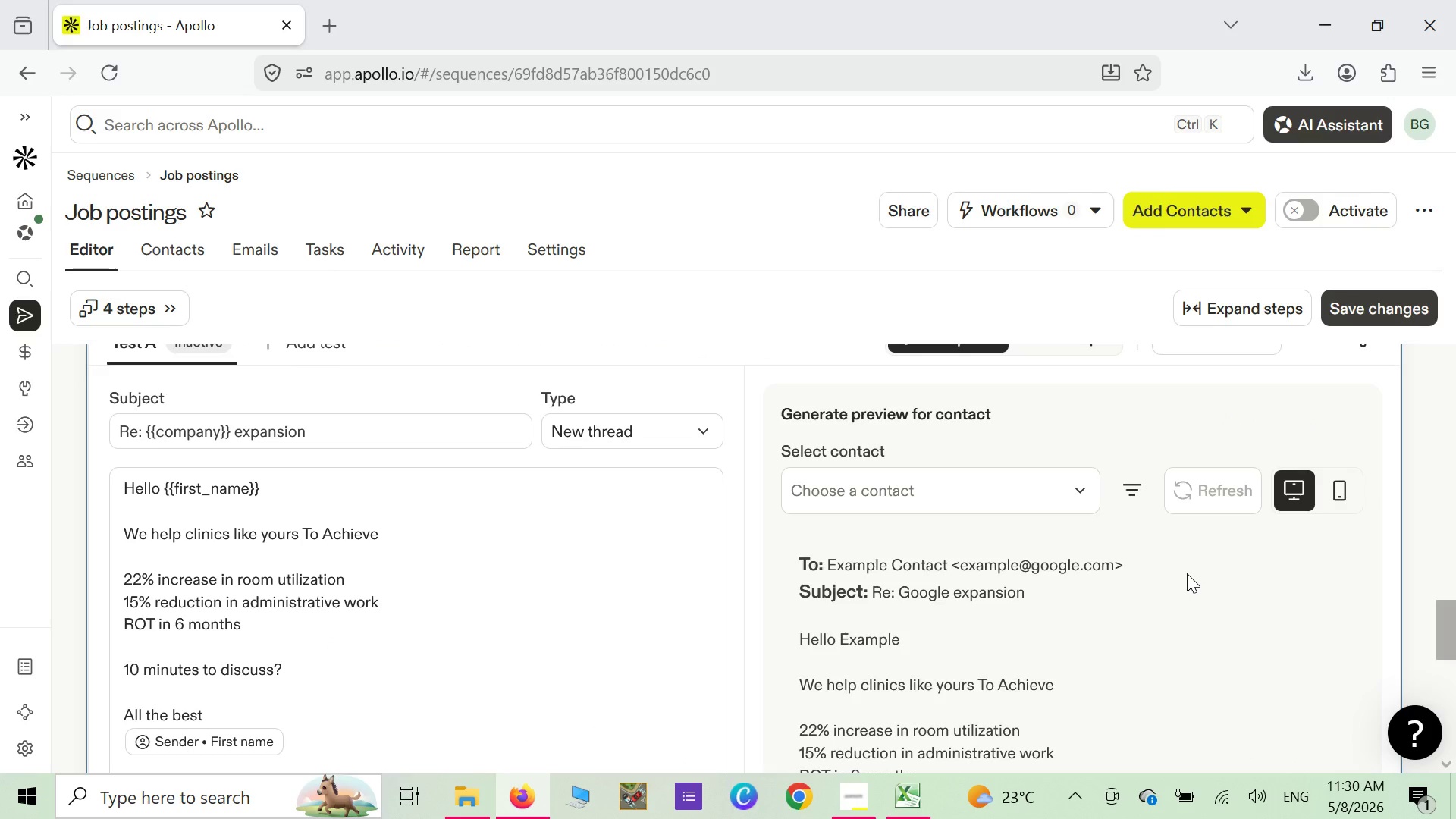 
wait(10.33)
 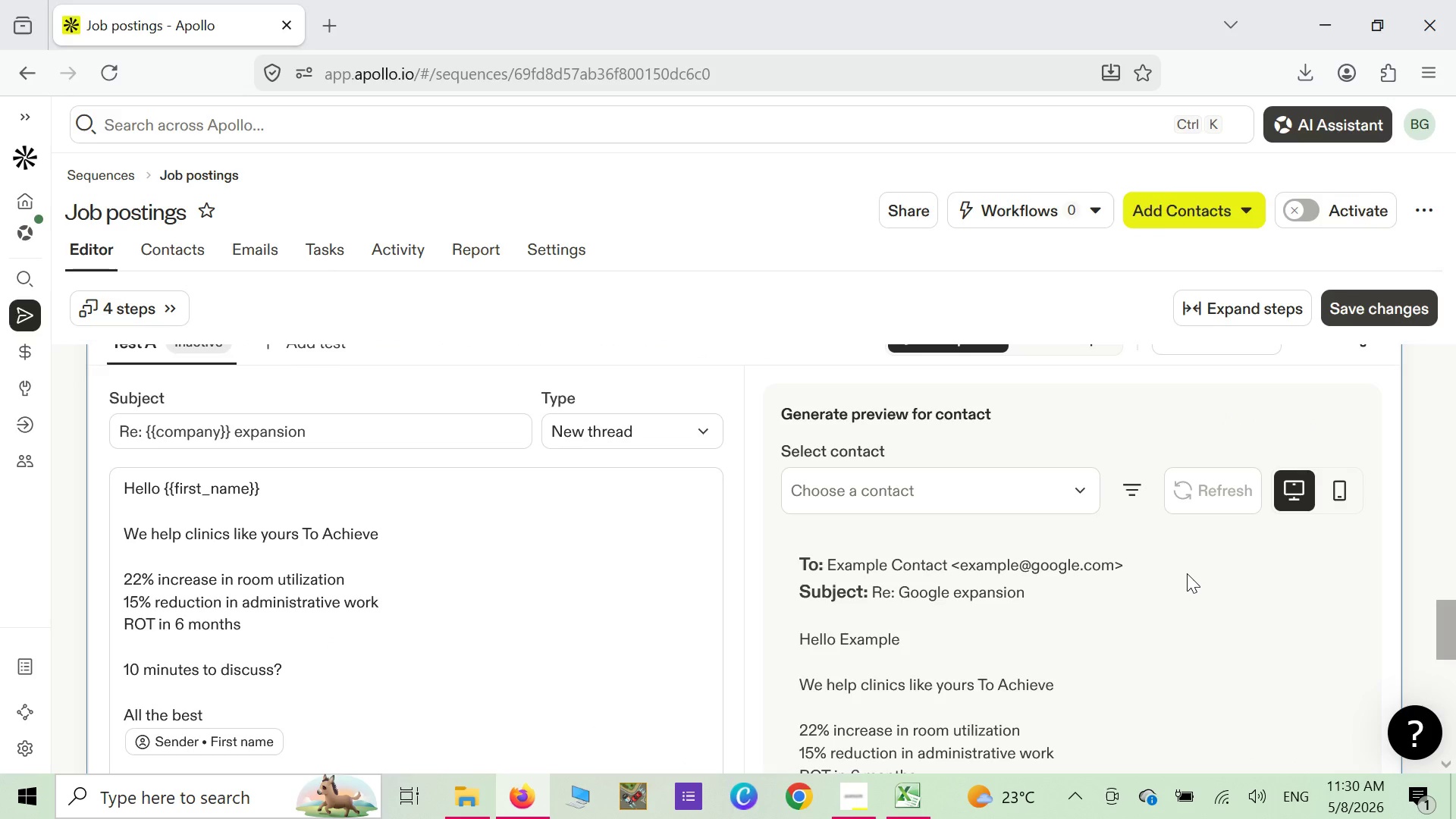 
scroll: coordinate [424, 700], scroll_direction: up, amount: 3.0
 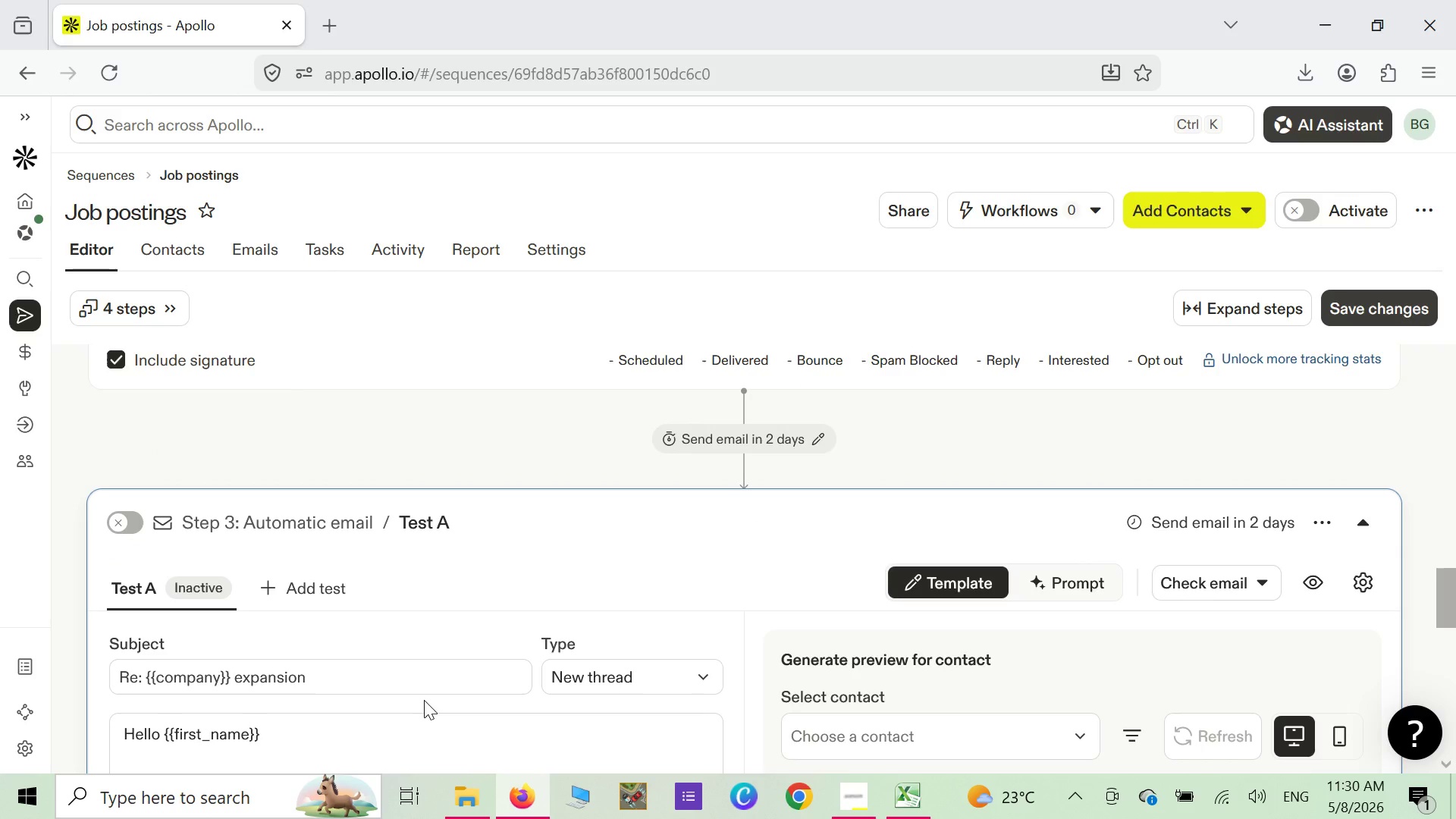 
scroll: coordinate [424, 700], scroll_direction: down, amount: 5.0
 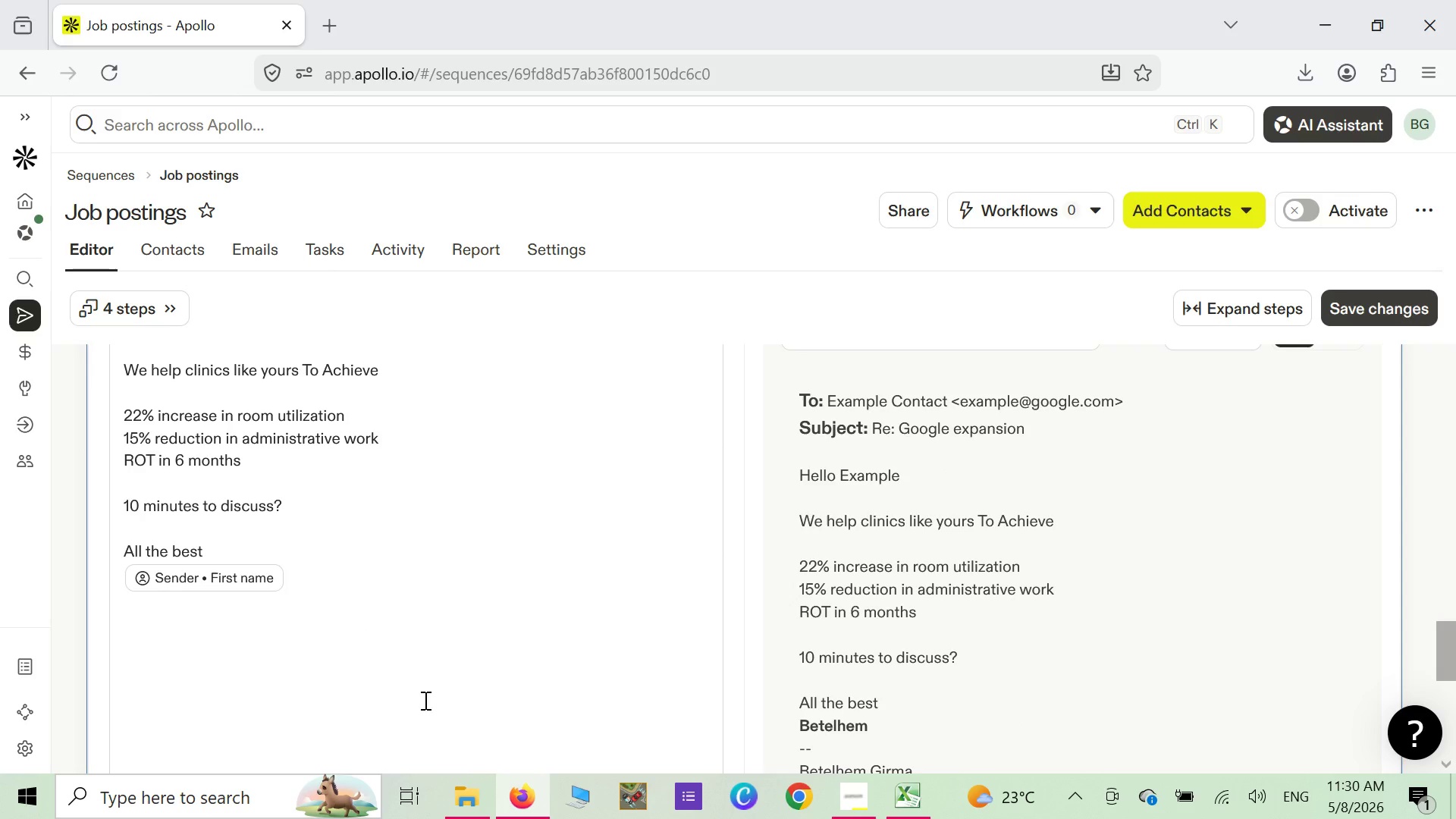 
scroll: coordinate [424, 700], scroll_direction: up, amount: 4.0
 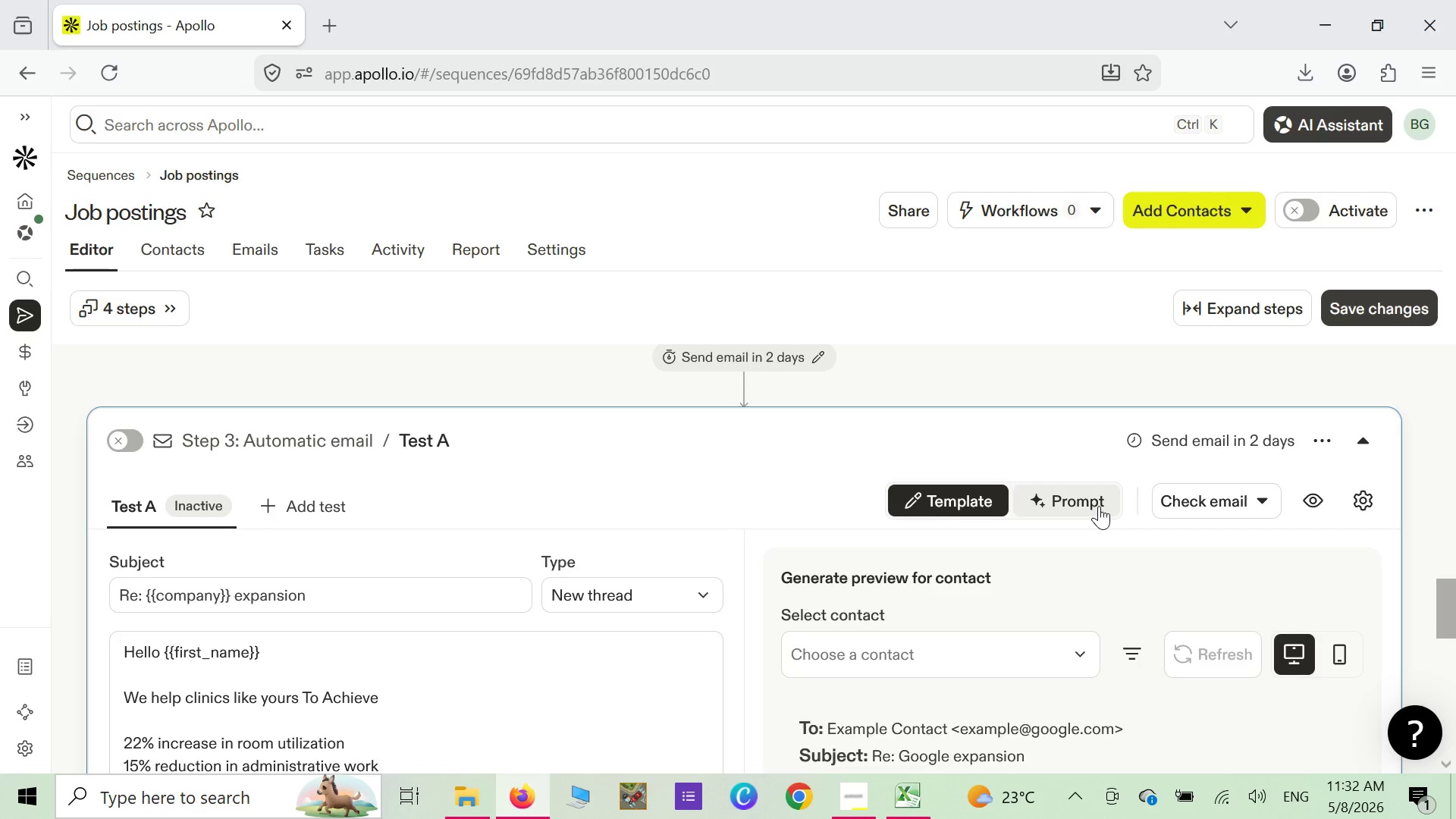 
wait(118.56)
 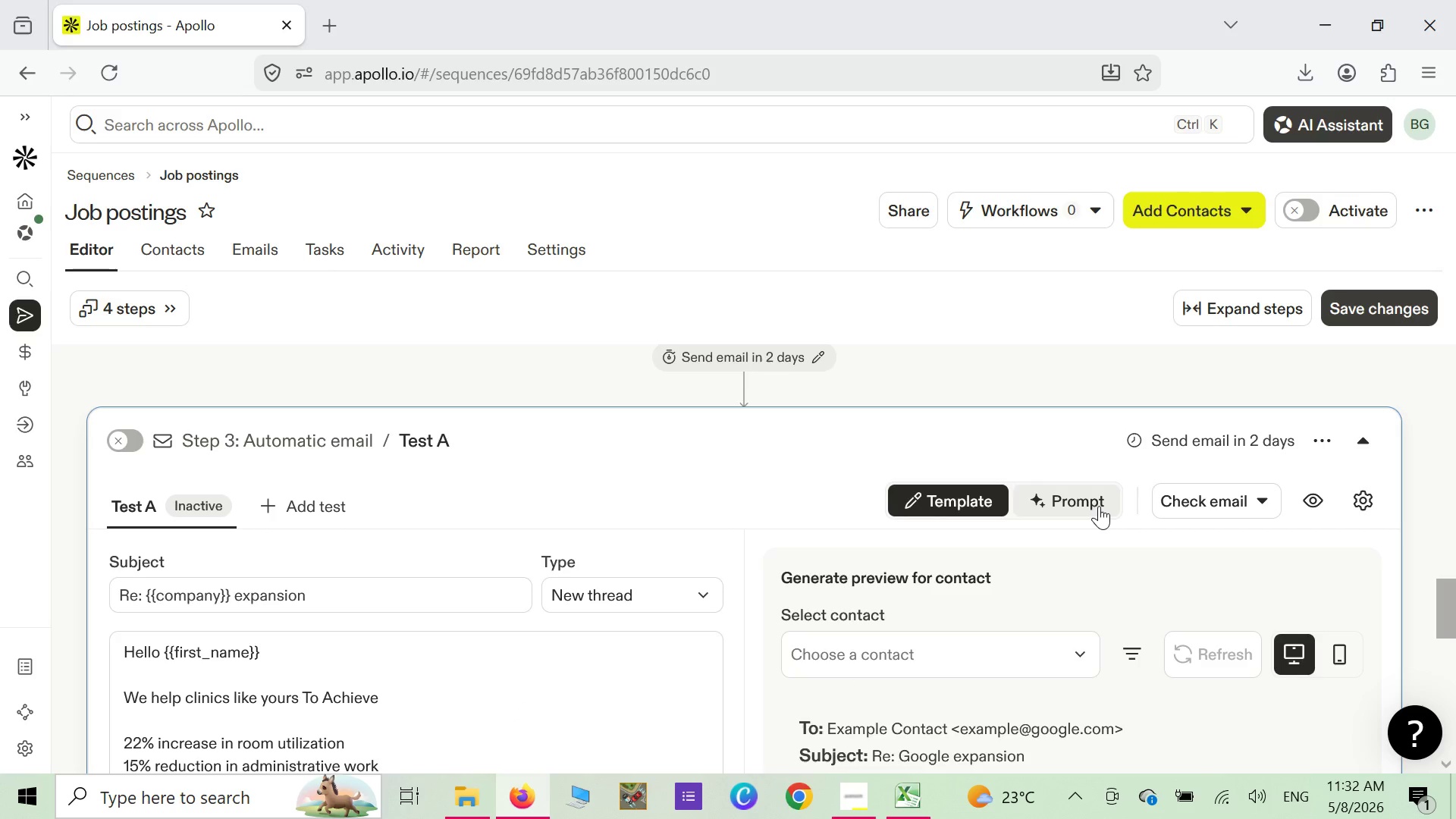 
left_click([1266, 444])
 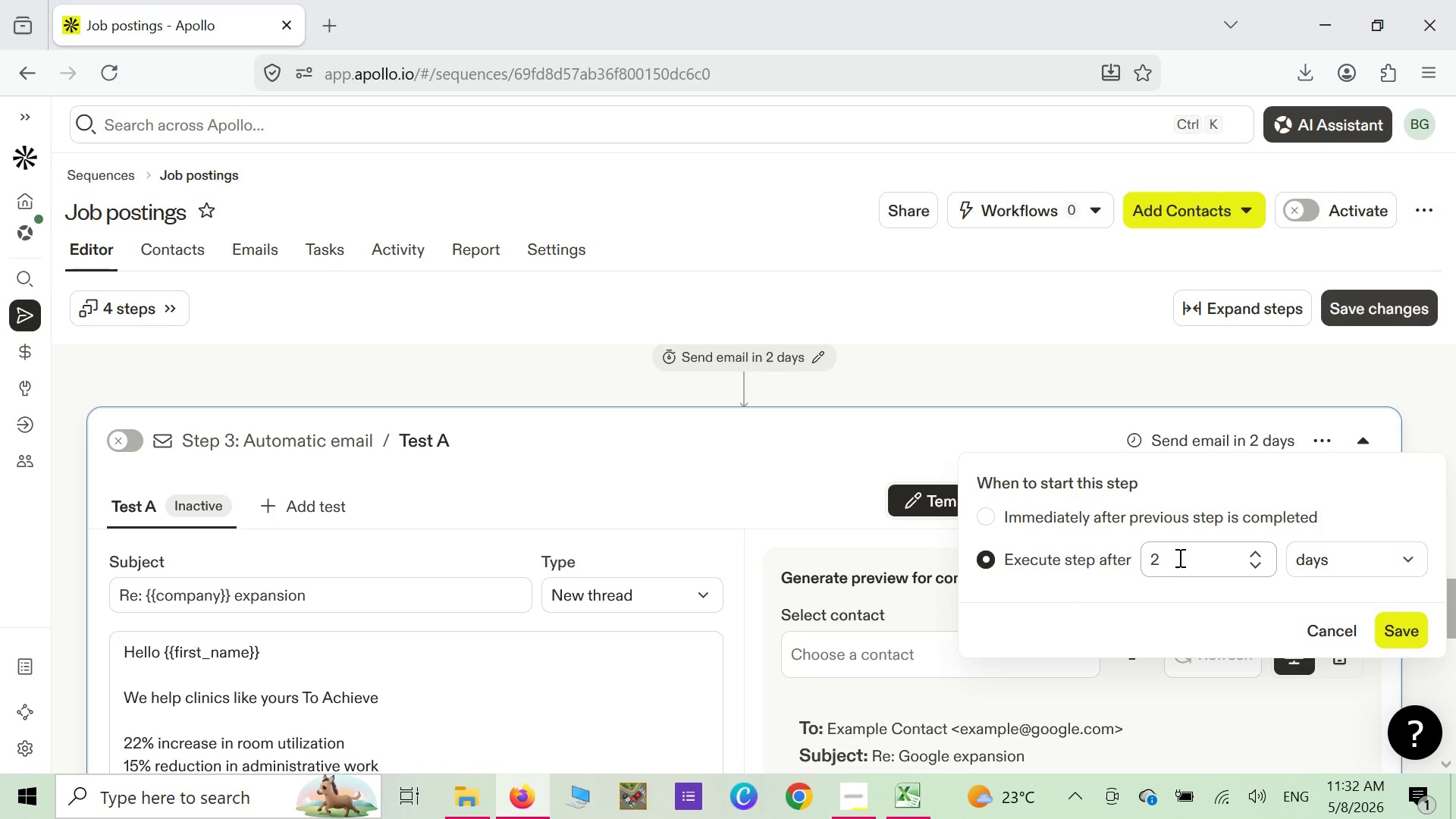 
left_click([1164, 569])
 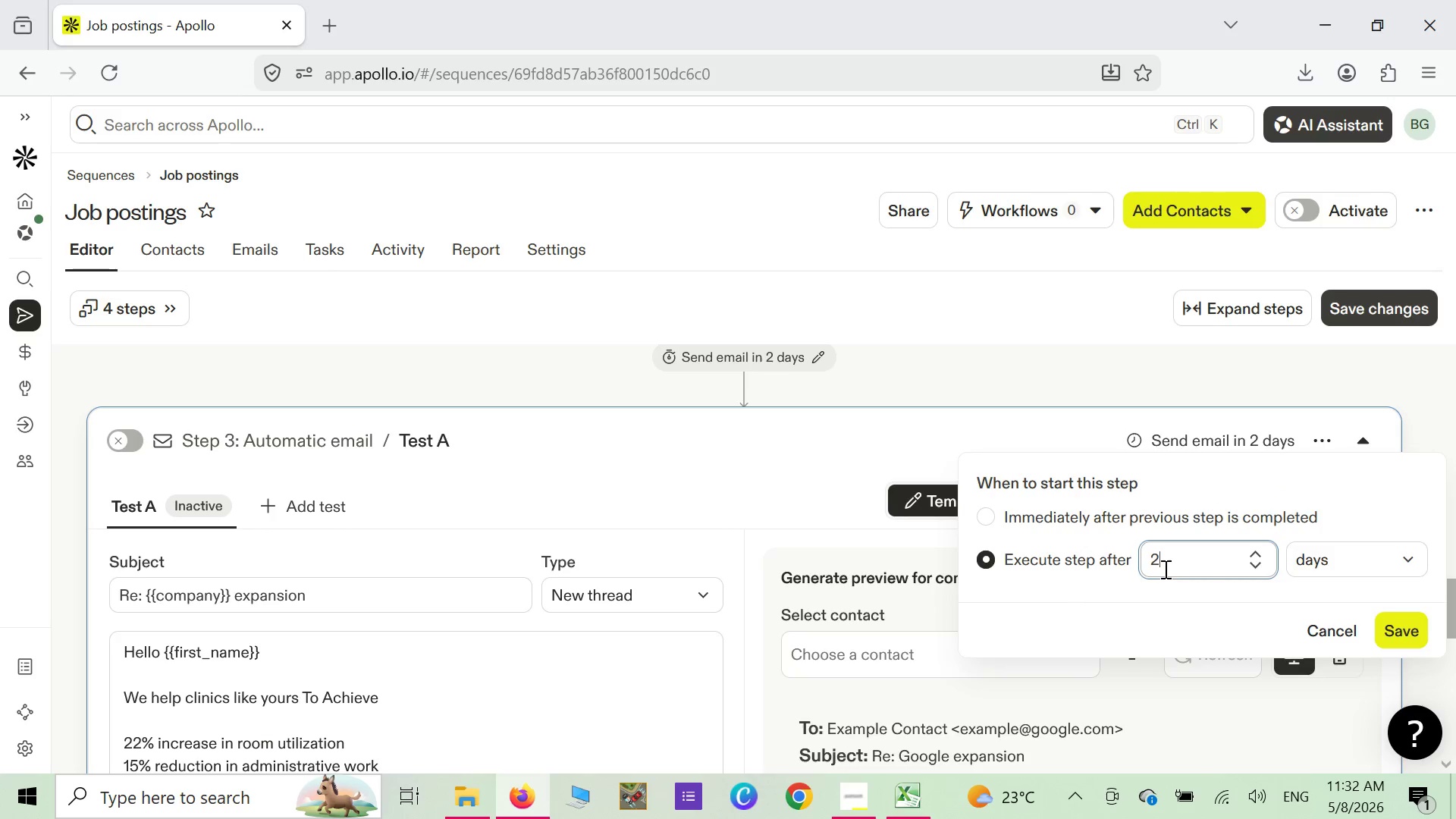 
key(Backspace)
 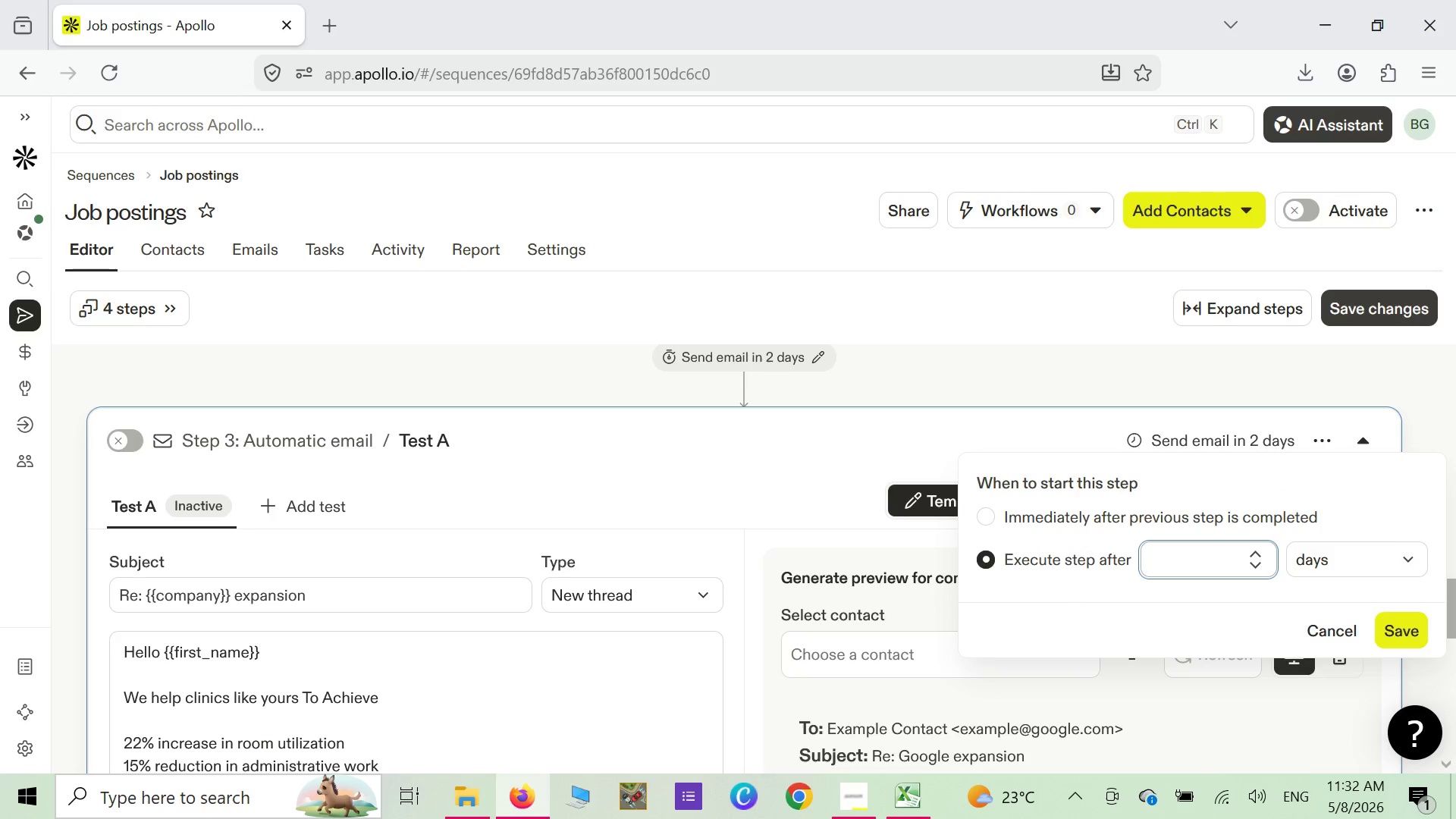 
key(4)
 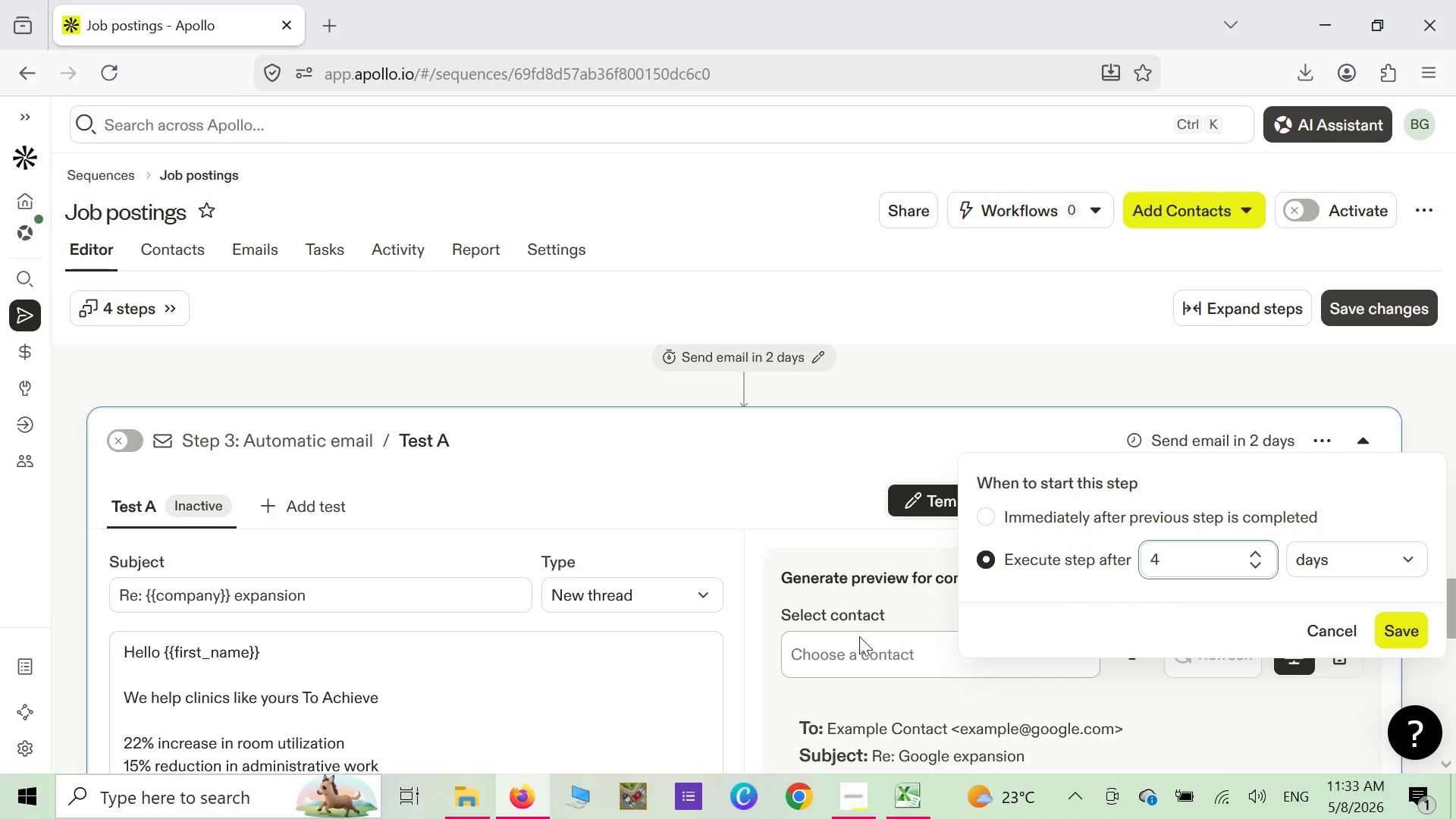 
left_click([1420, 635])
 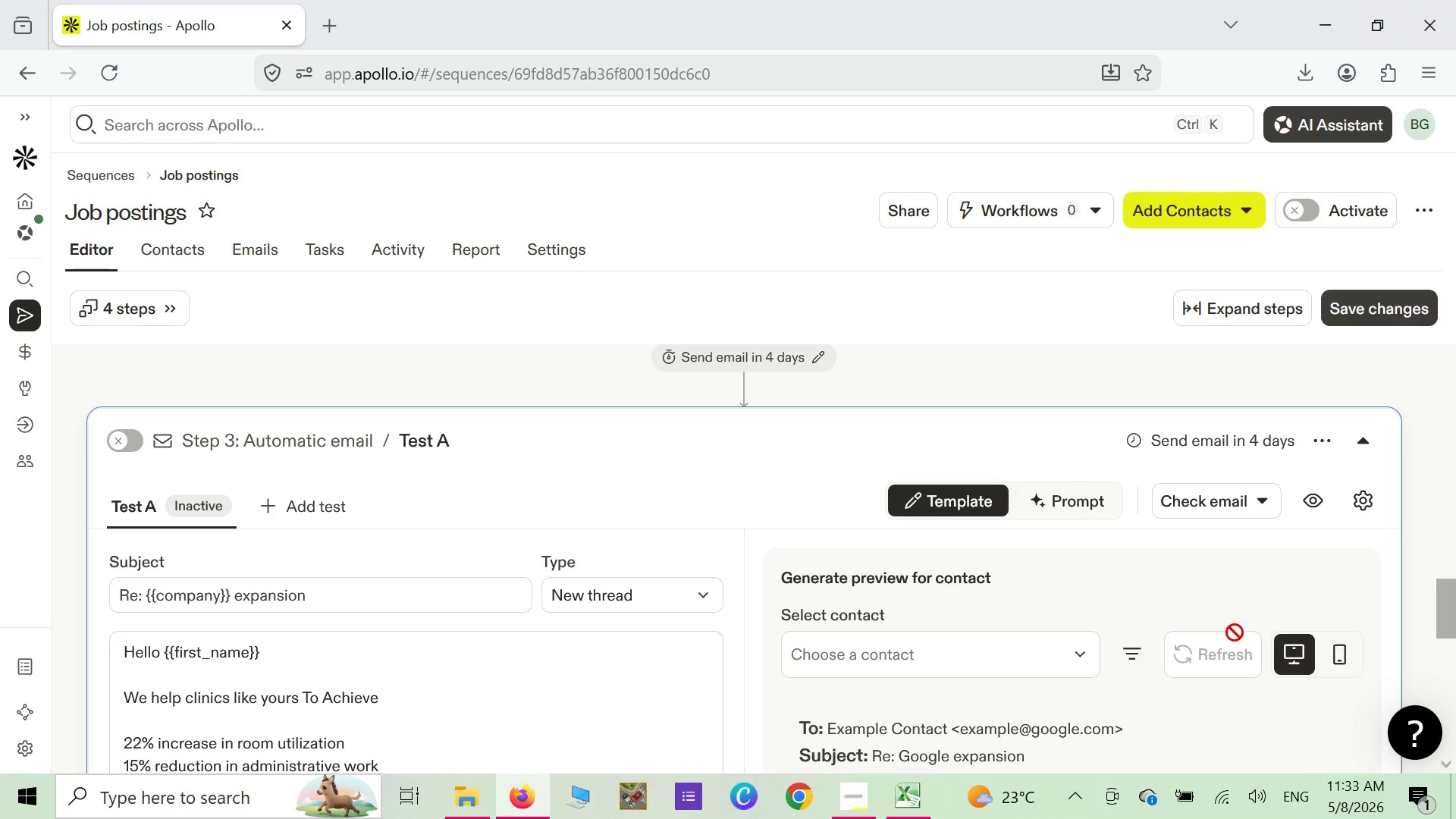 
scroll: coordinate [1127, 628], scroll_direction: down, amount: 9.0
 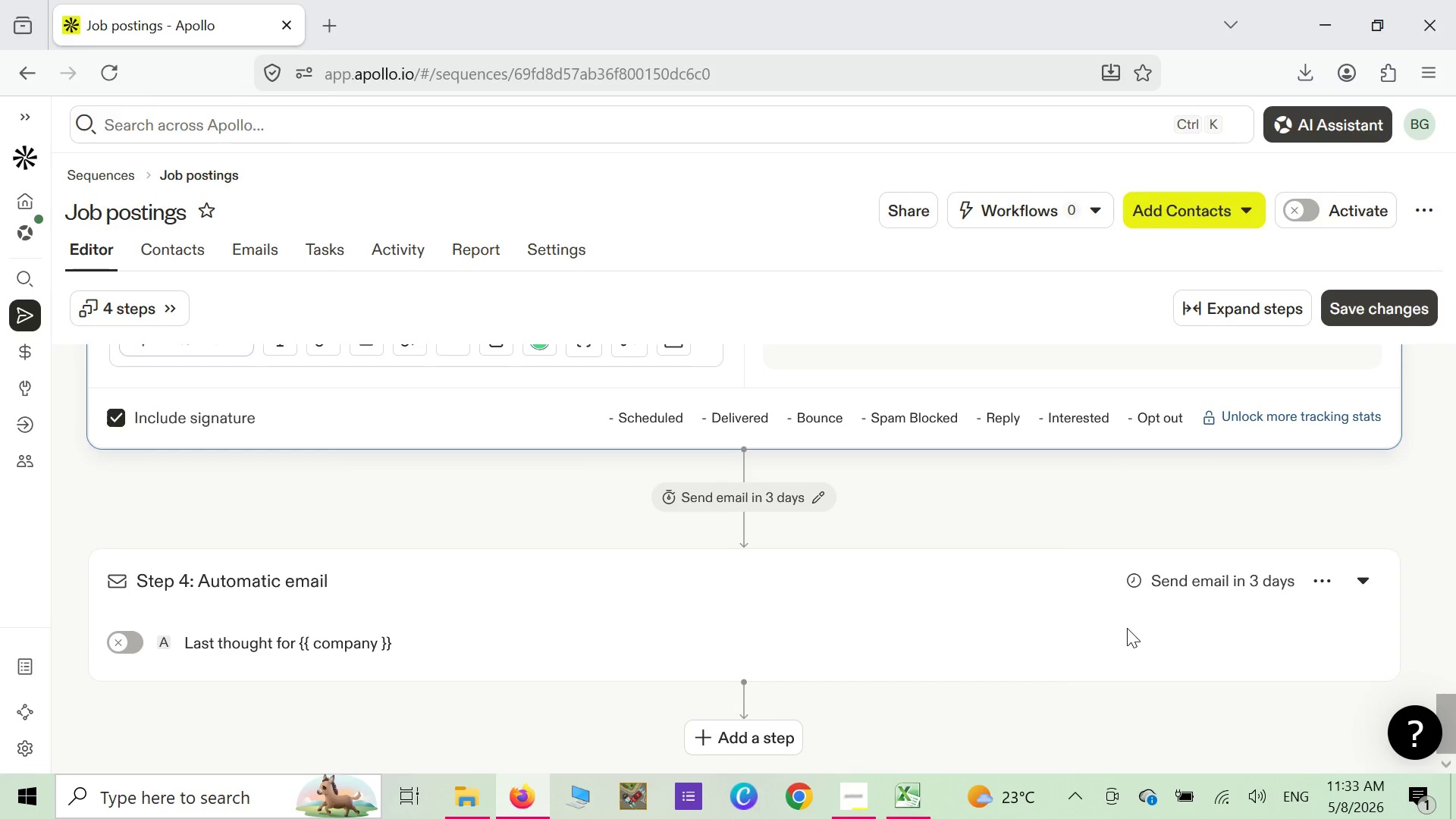 
scroll: coordinate [1127, 628], scroll_direction: up, amount: 8.0
 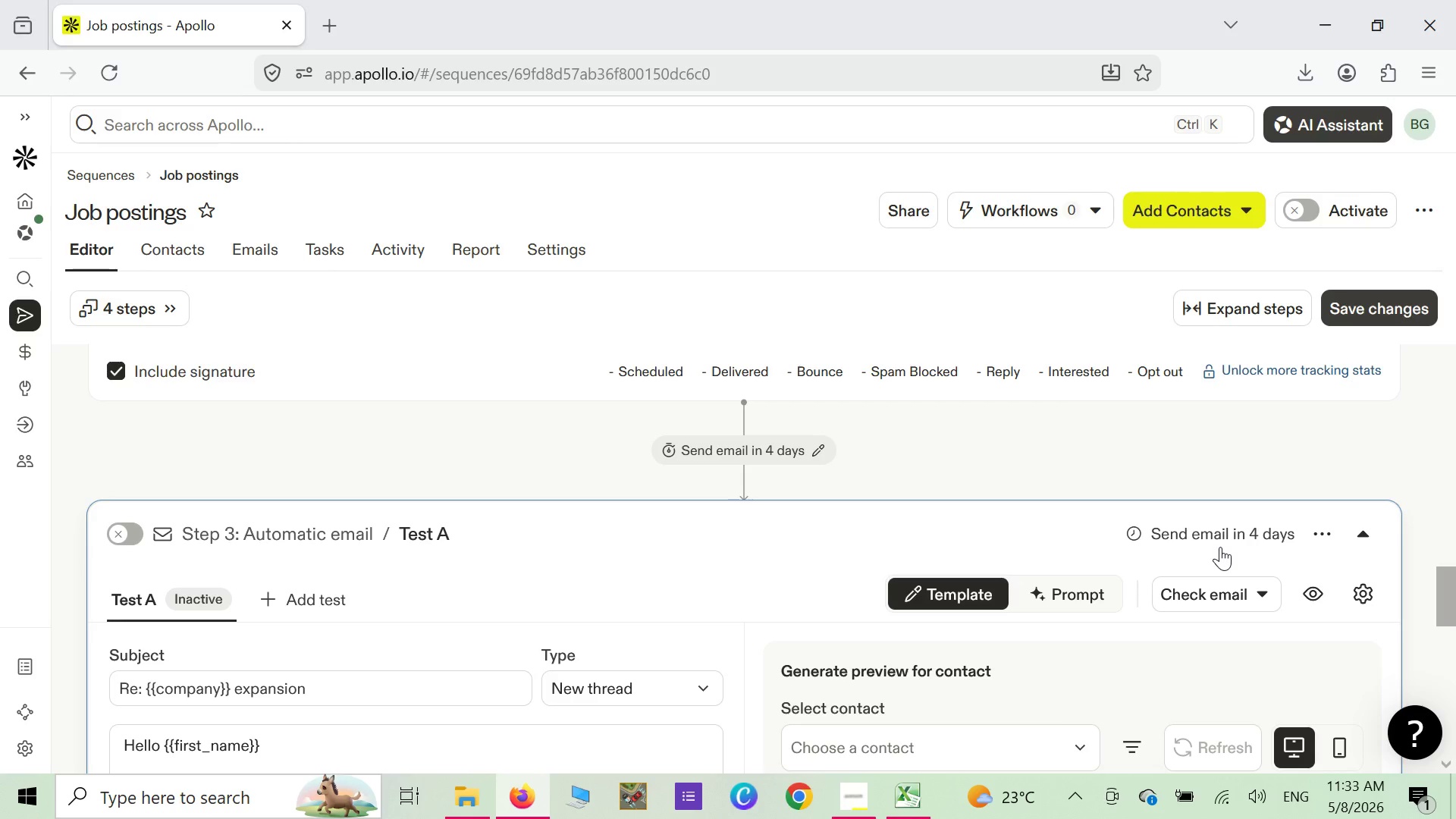 
wait(15.68)
 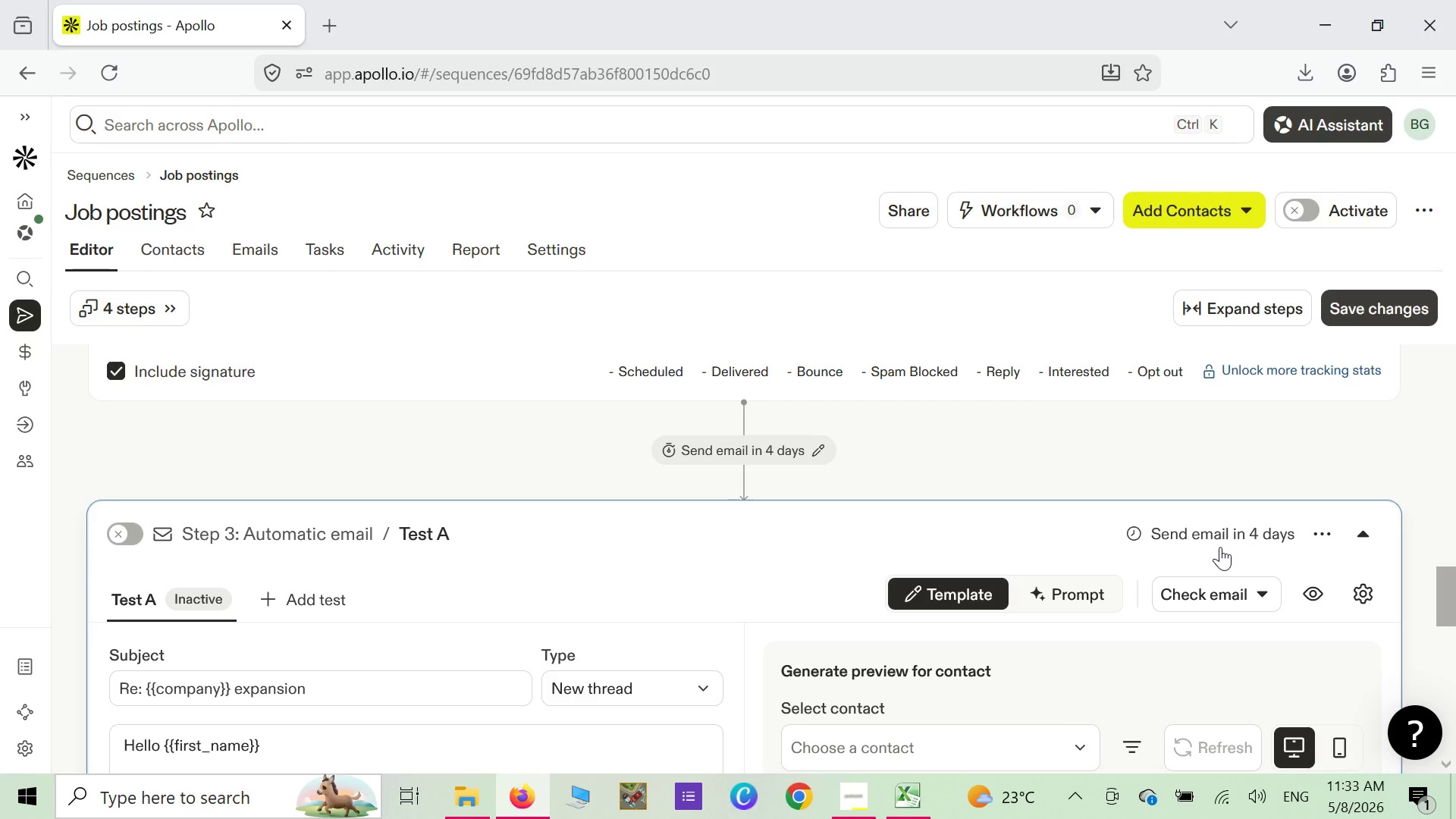 
left_click([1270, 529])
 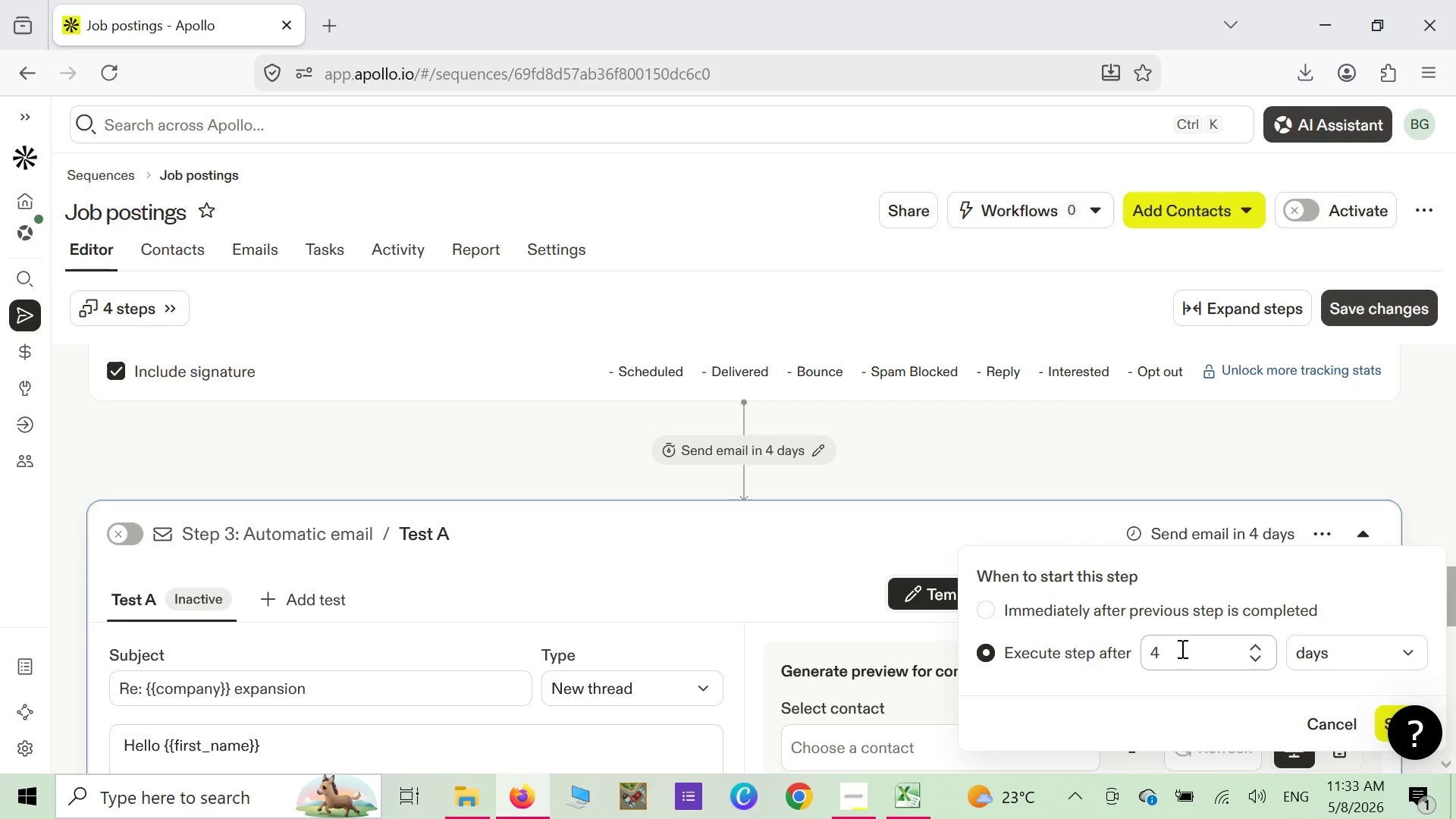 
left_click([1181, 651])
 